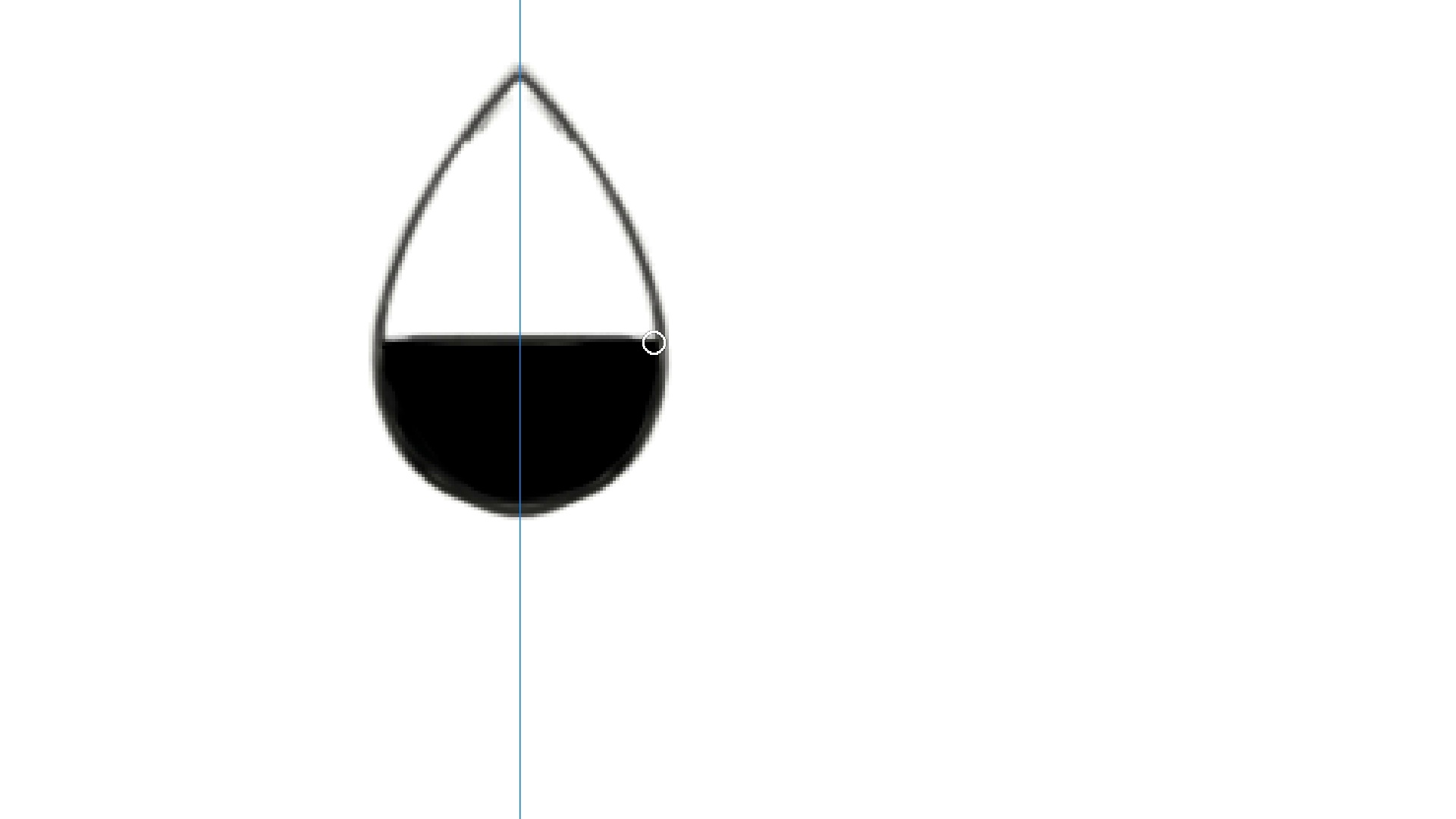 
hold_key(key=ShiftLeft, duration=1.44)
 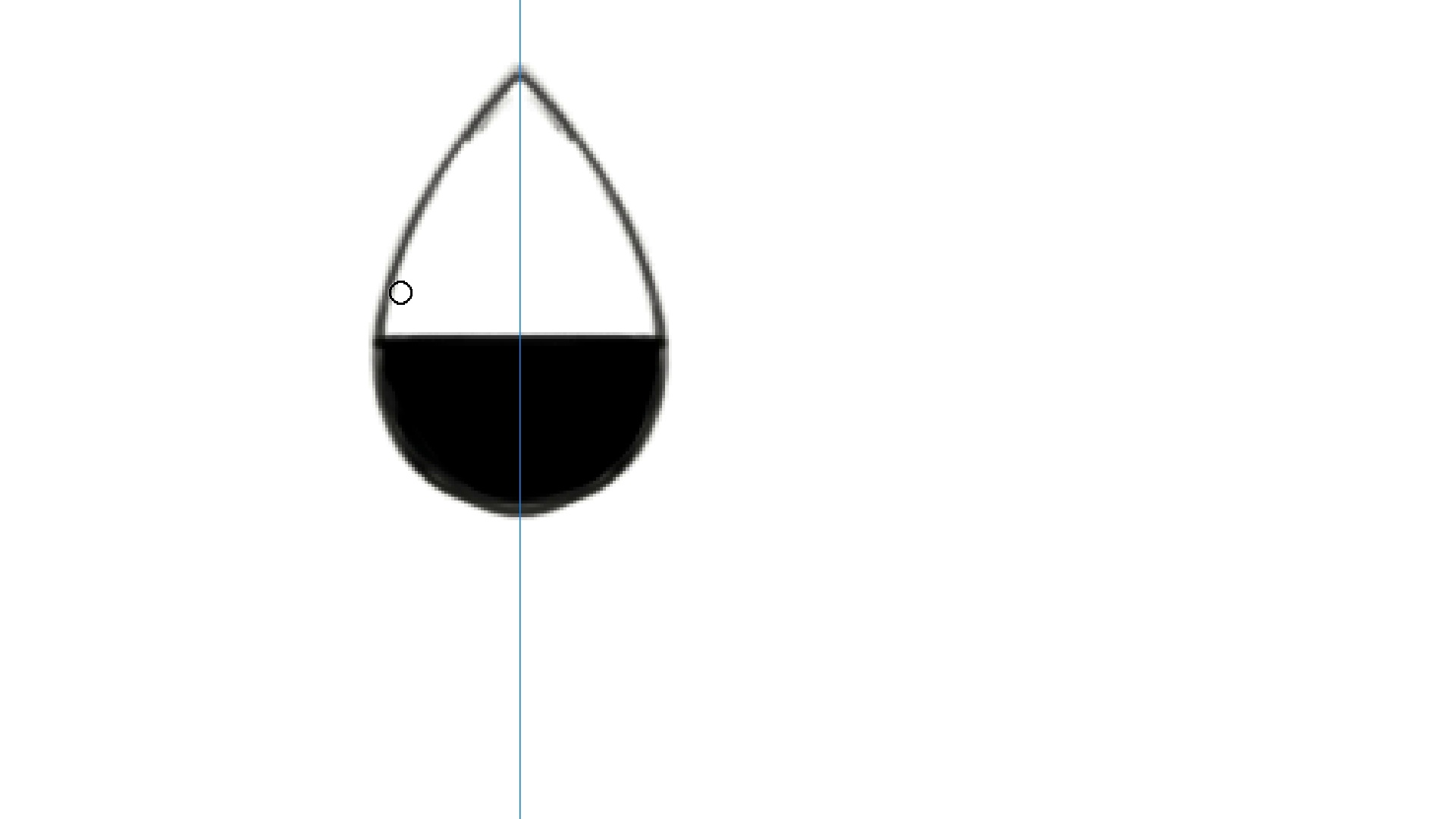 
hold_key(key=ShiftLeft, duration=2.81)
 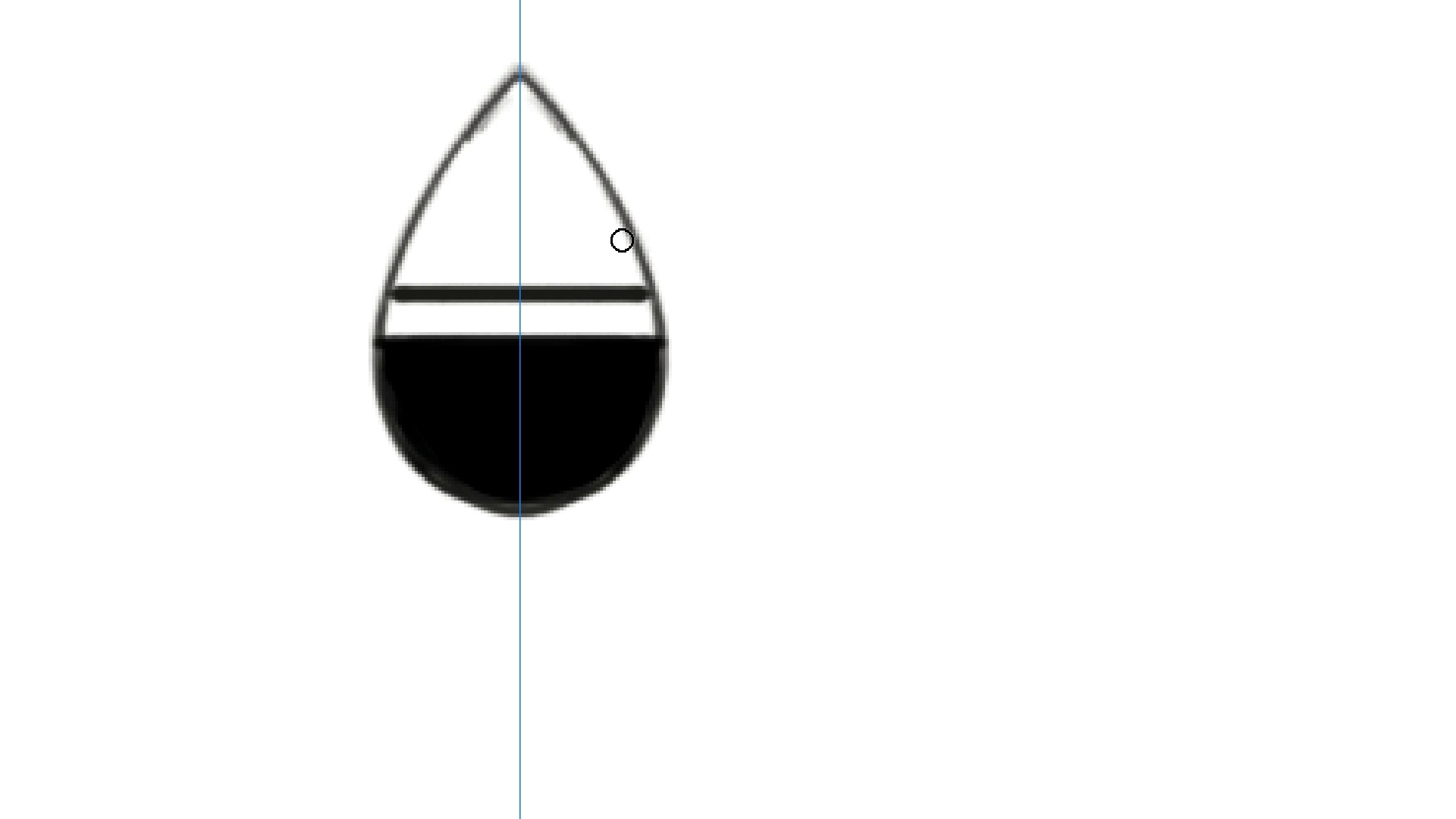 
hold_key(key=ShiftLeft, duration=0.48)
 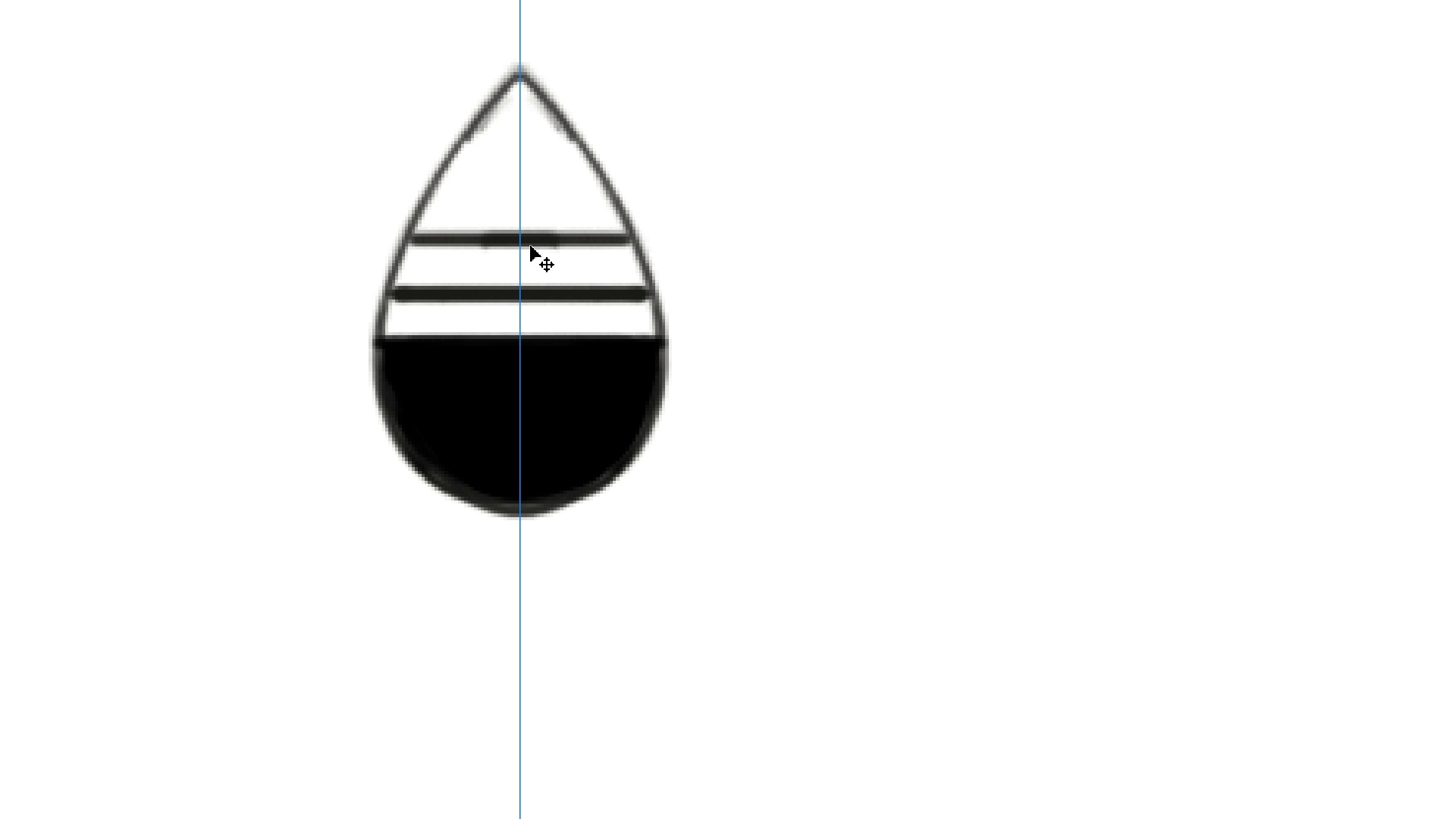 
key(Control+ControlLeft)
 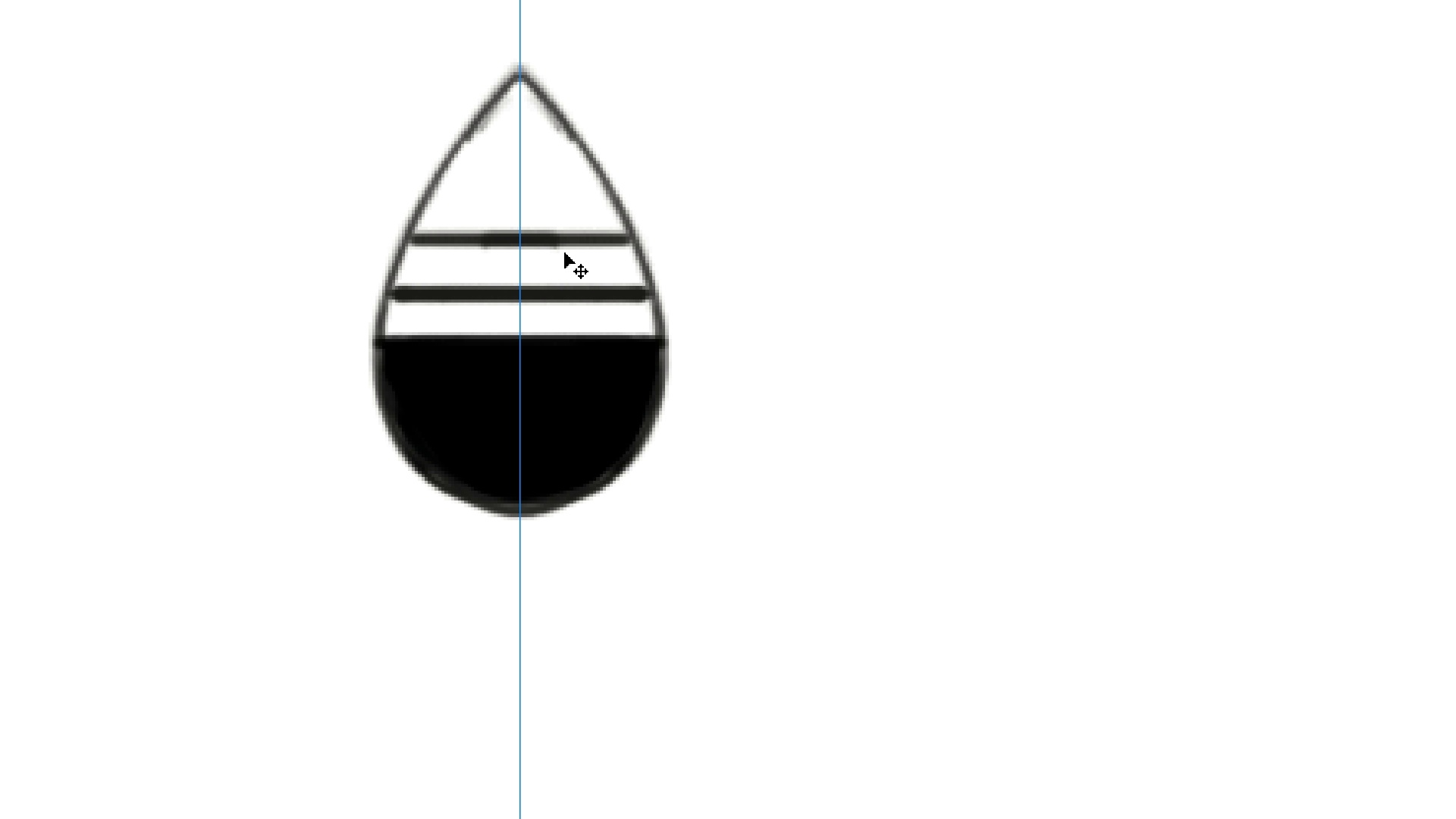 
key(Control+Z)
 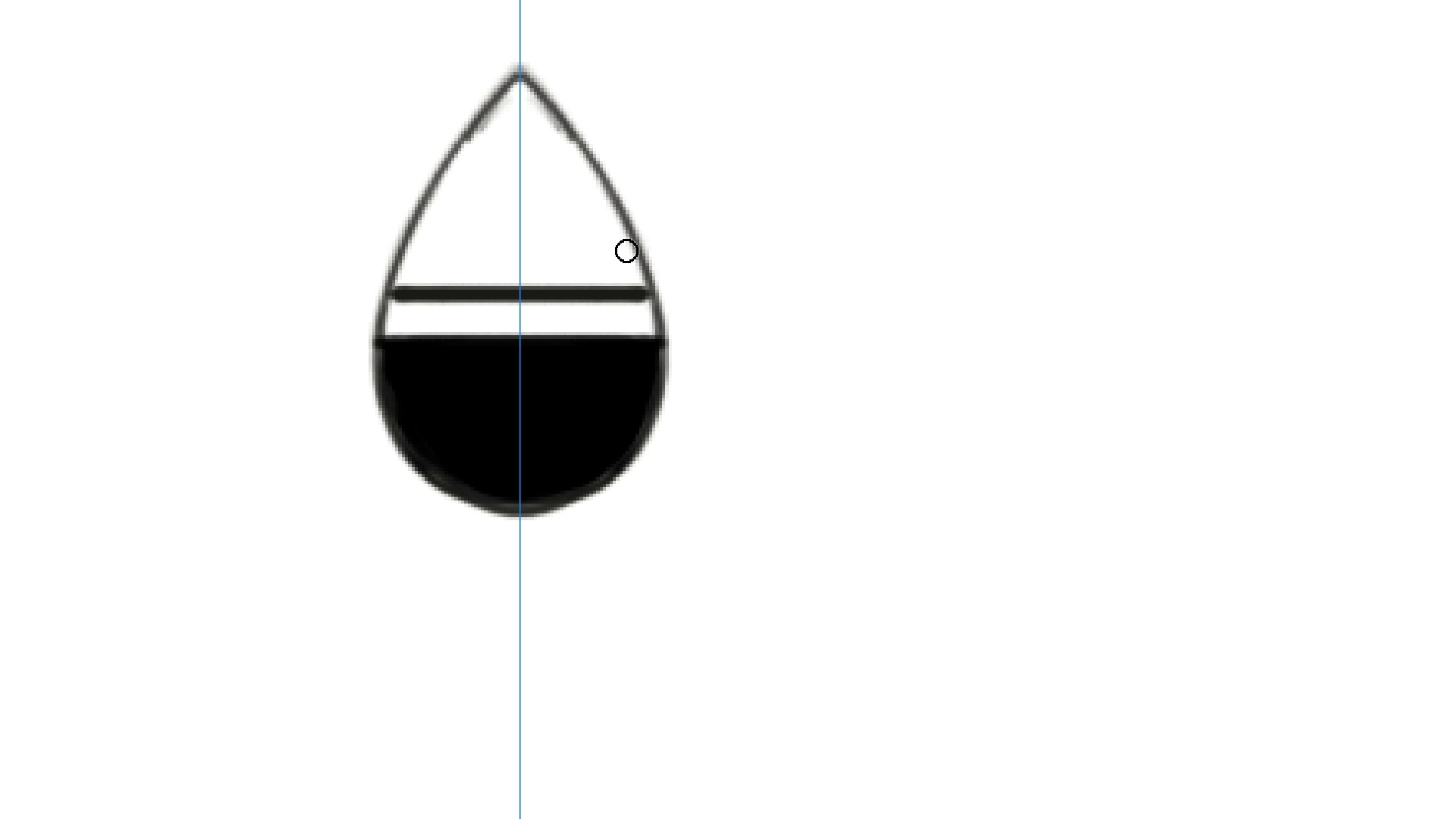 
hold_key(key=ShiftLeft, duration=2.08)
 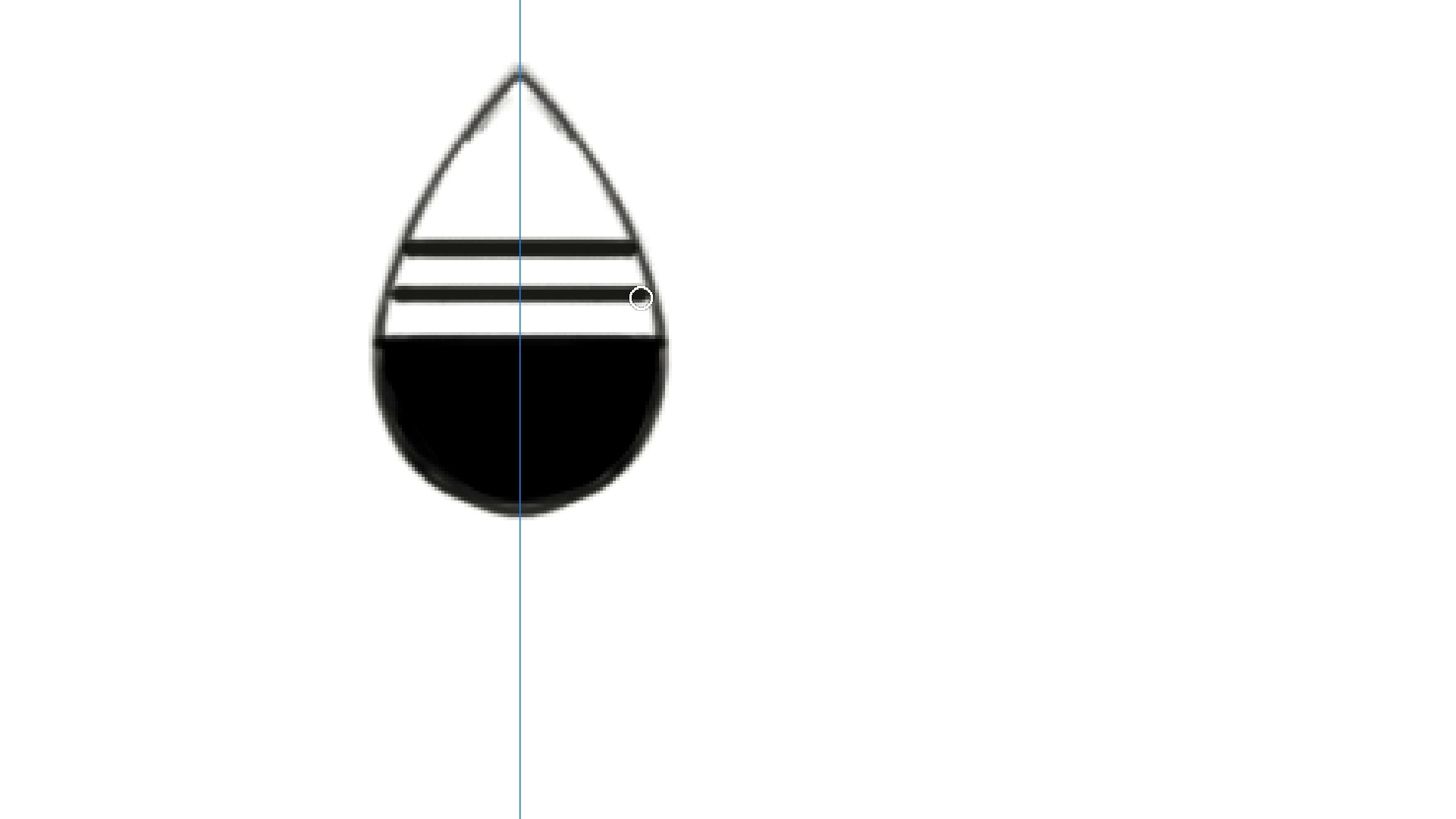 
hold_key(key=ShiftLeft, duration=0.45)
 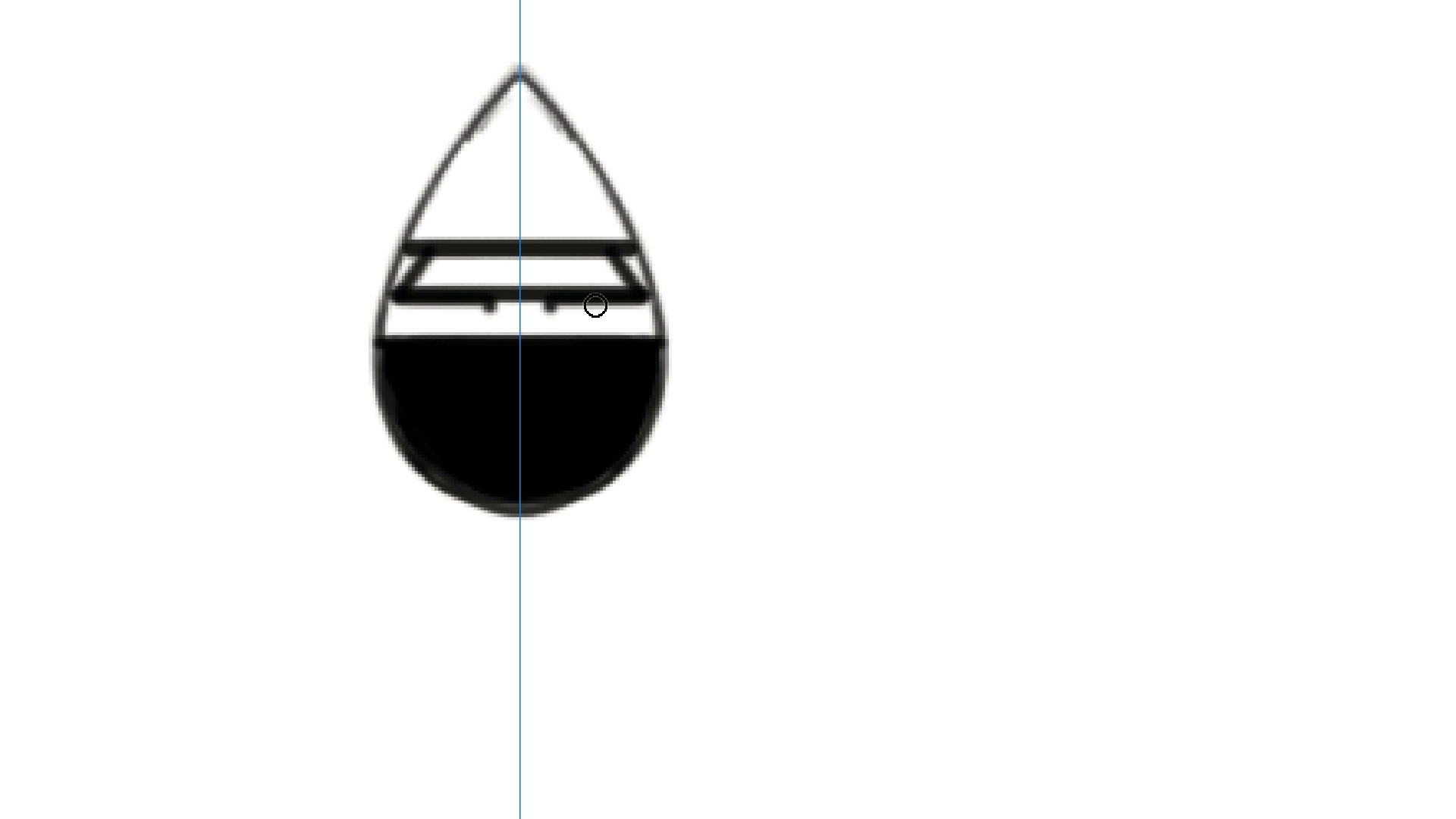 
key(Control+ControlLeft)
 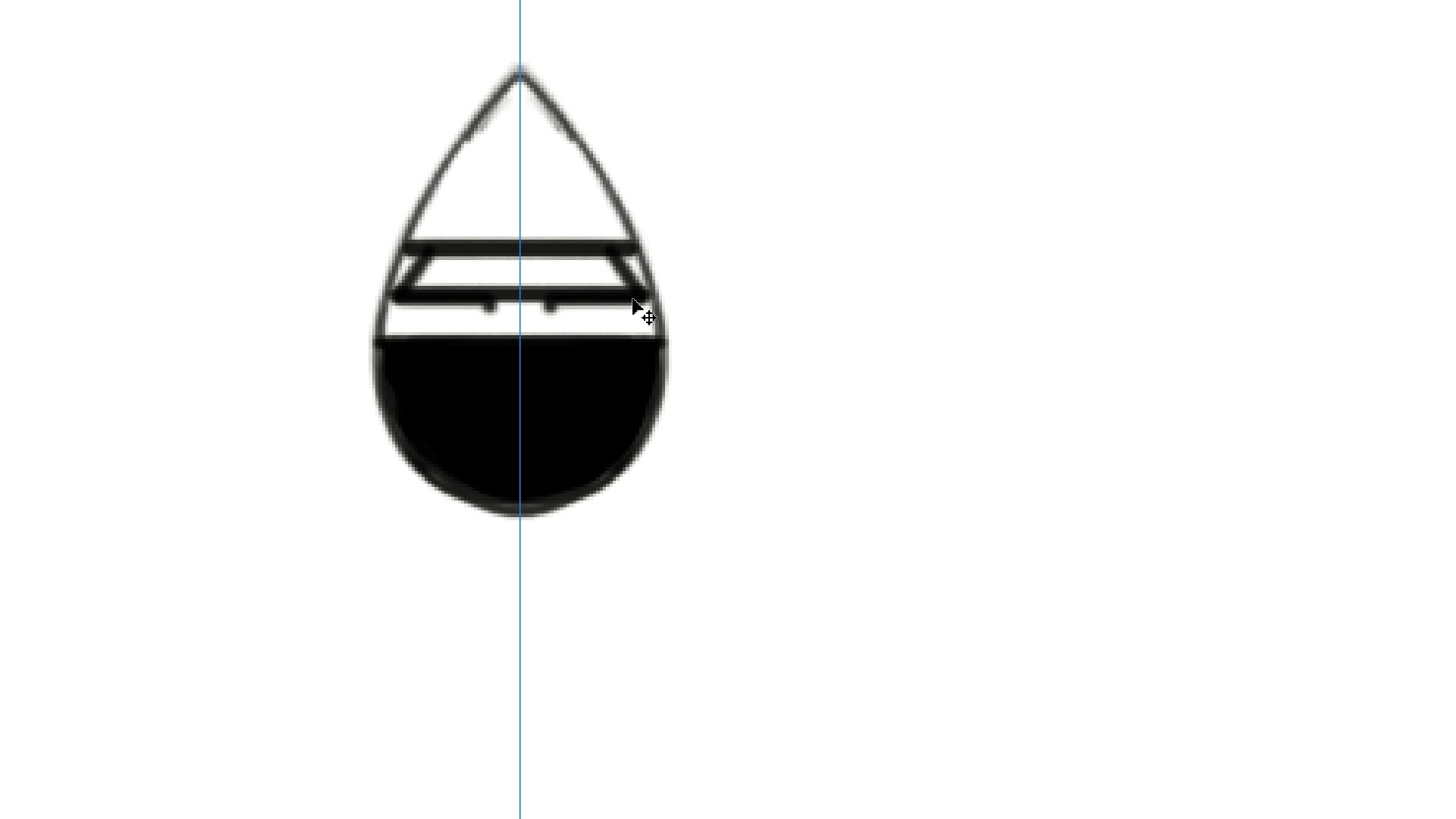 
key(Control+Z)
 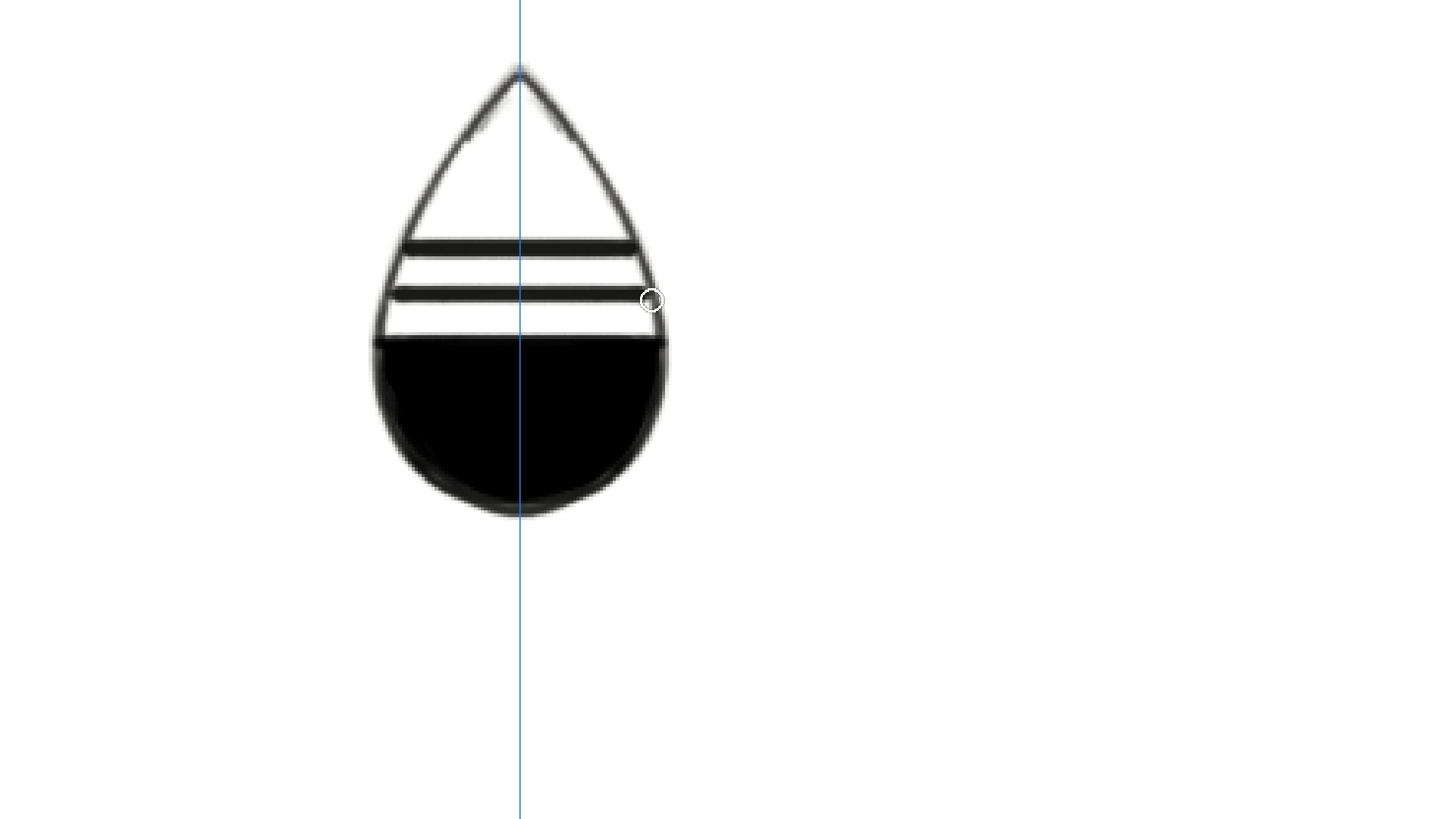 
hold_key(key=ShiftLeft, duration=1.34)
 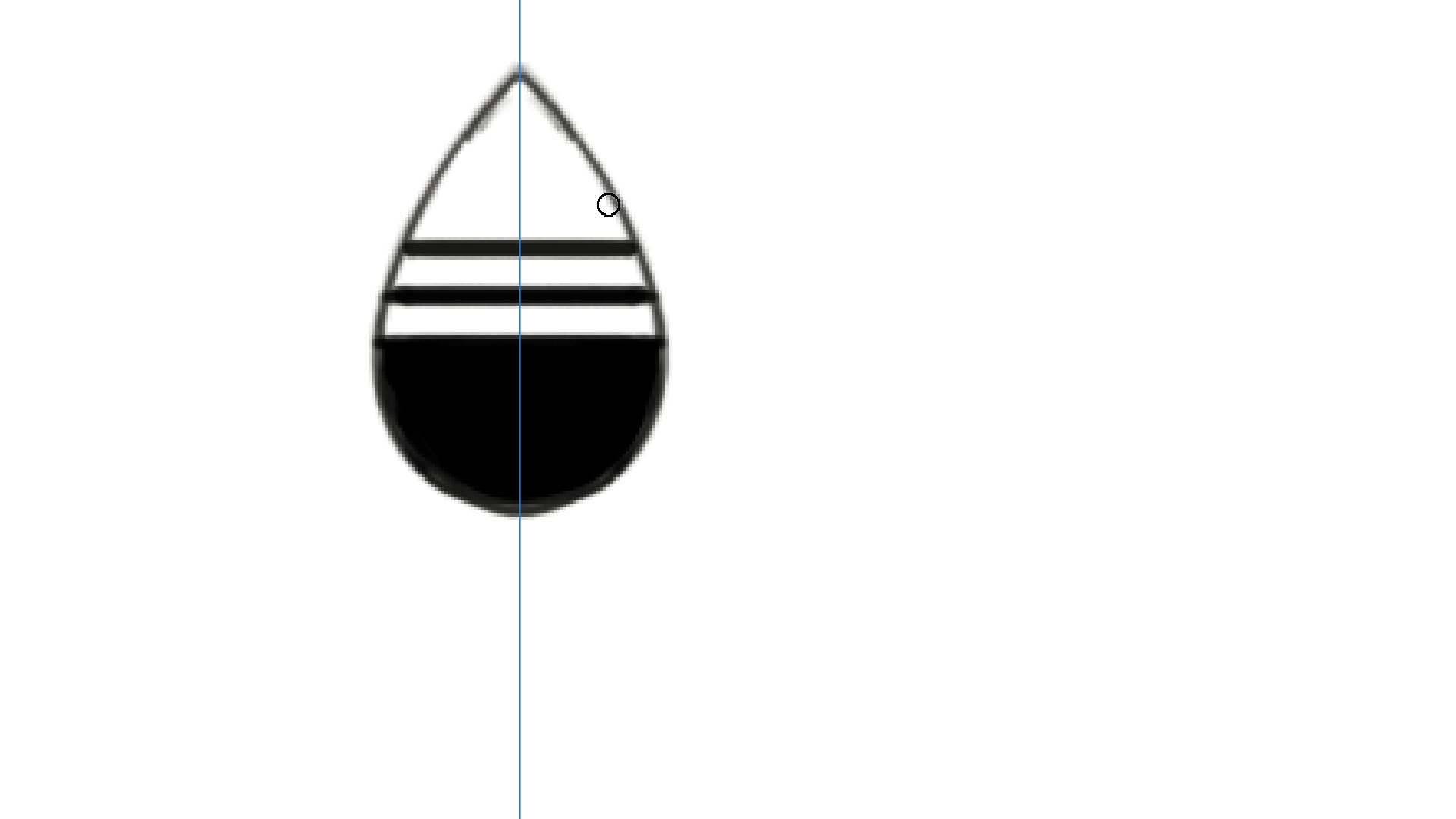 
hold_key(key=ShiftLeft, duration=1.58)
 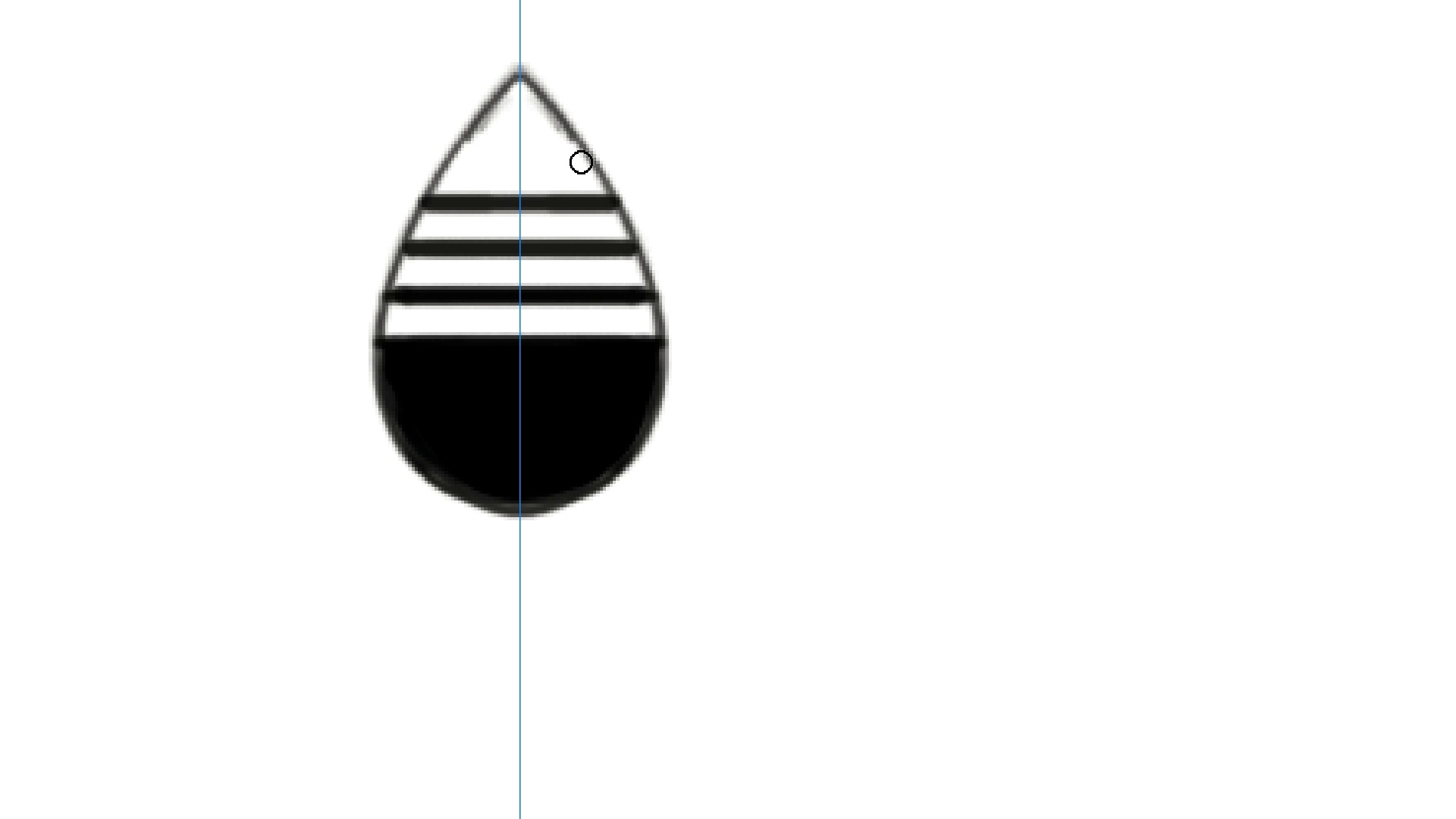 
hold_key(key=ShiftLeft, duration=1.38)
 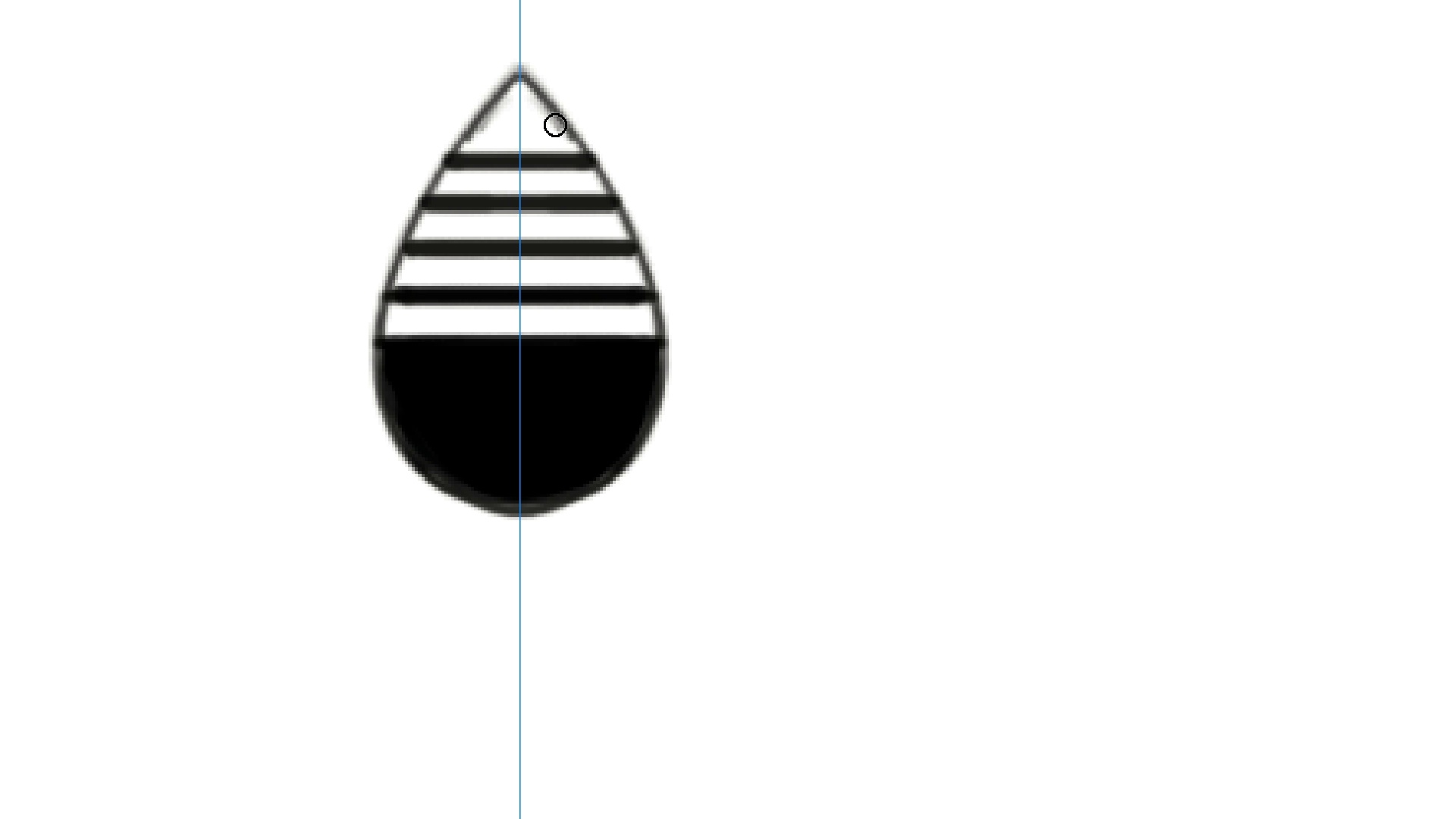 
hold_key(key=ShiftLeft, duration=0.49)
 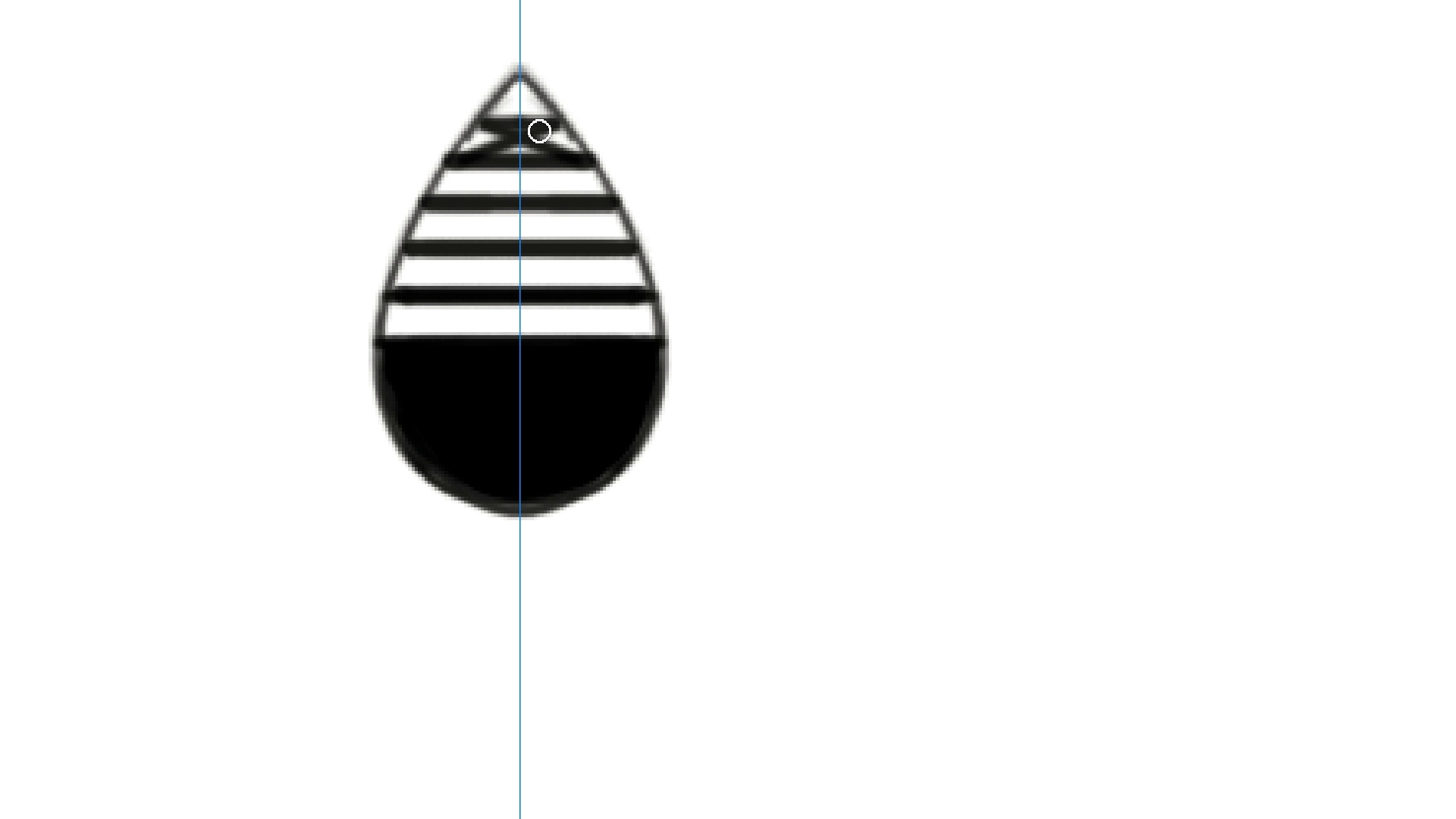 
key(Control+ControlLeft)
 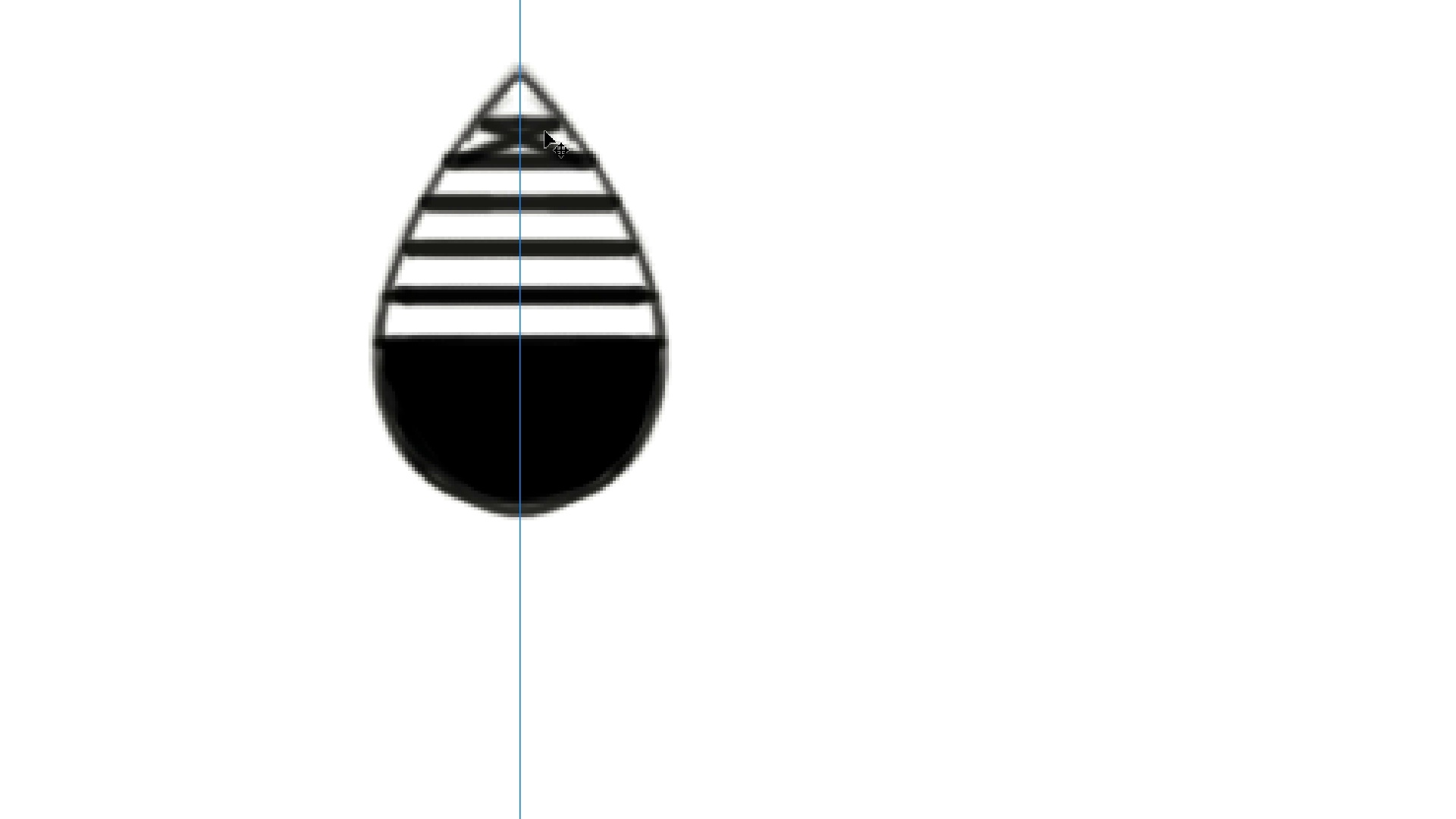 
key(Control+Z)
 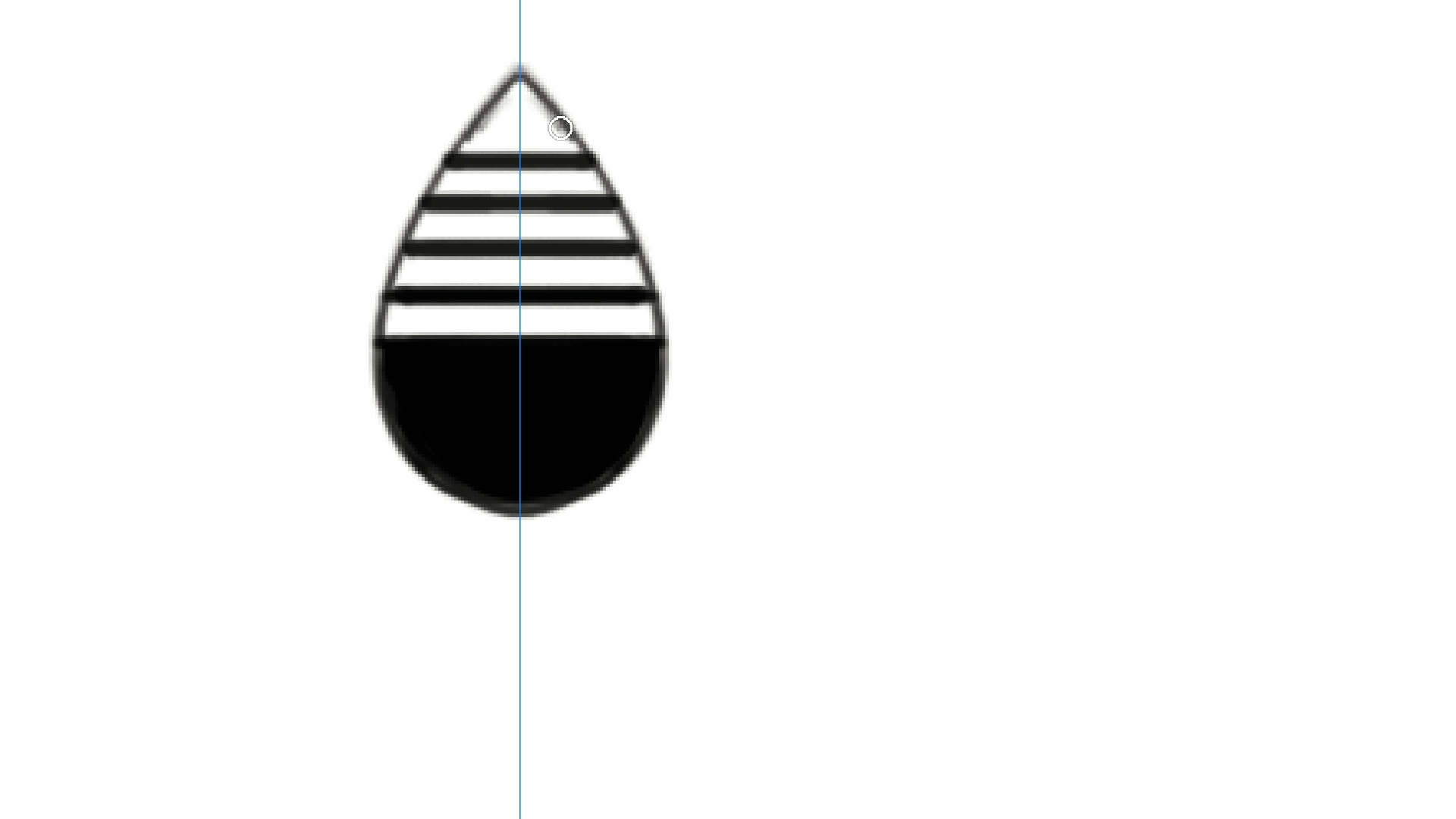 
hold_key(key=ShiftLeft, duration=0.92)
 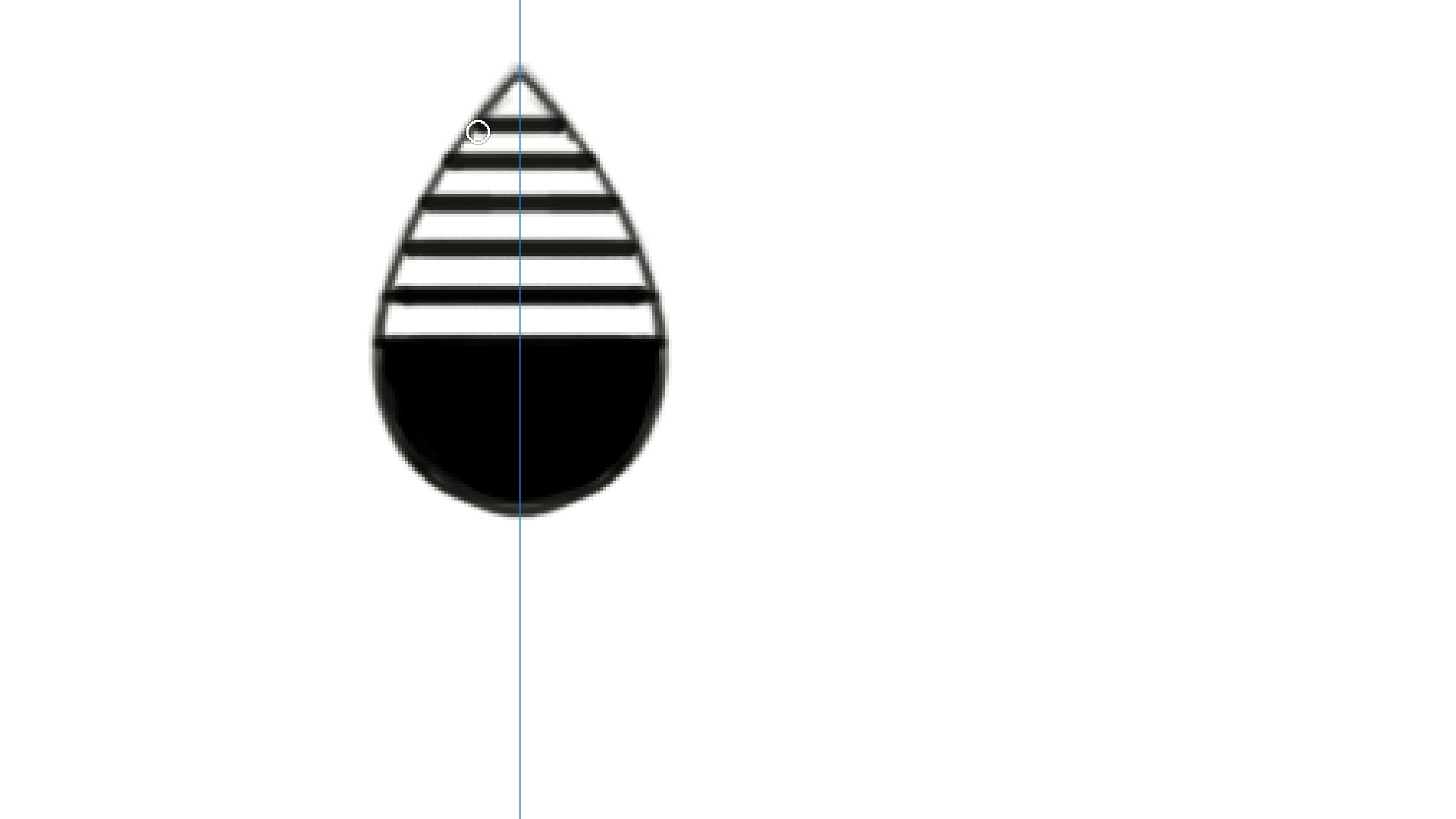 
hold_key(key=ControlLeft, duration=1.48)
 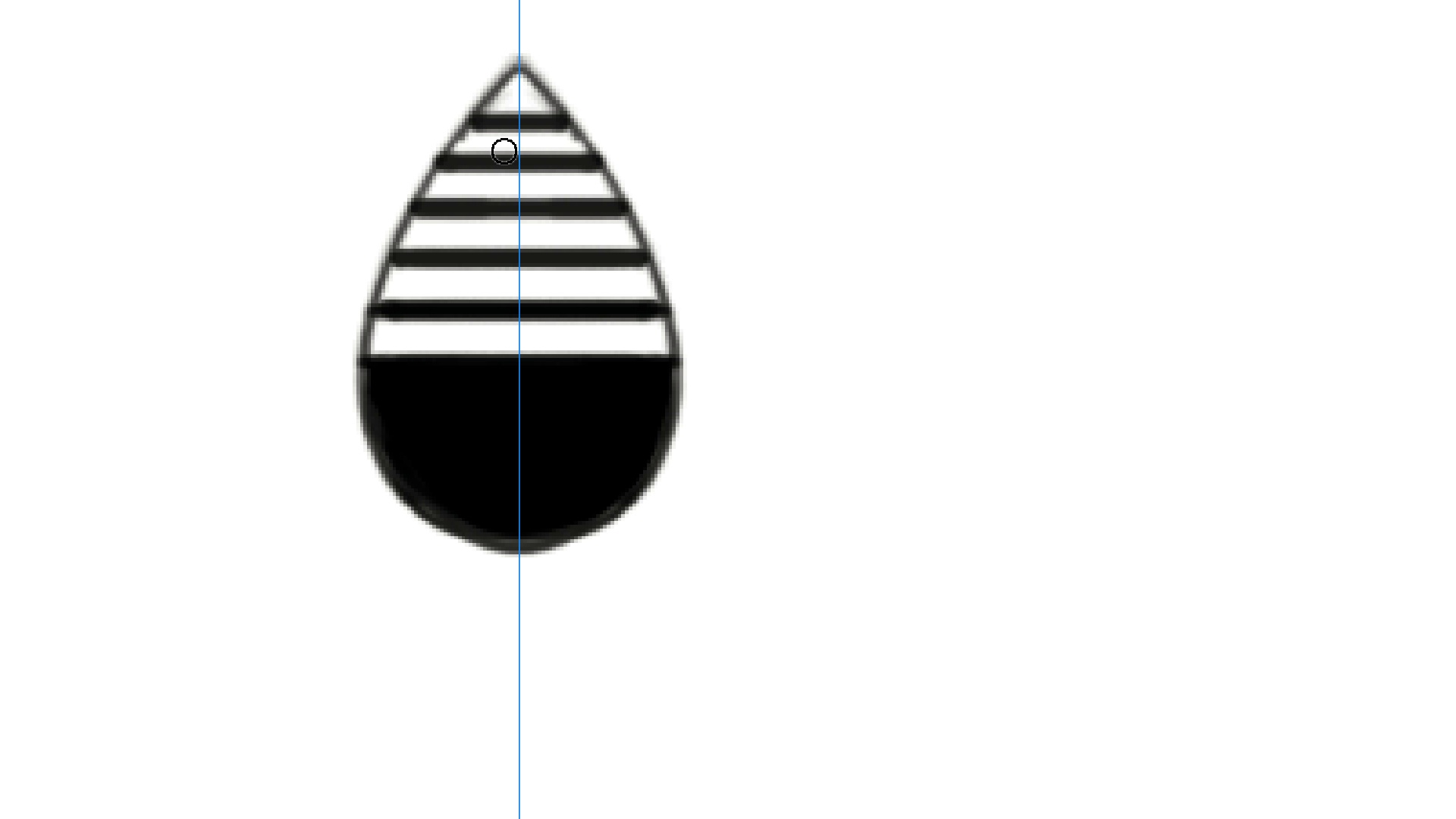 
hold_key(key=Space, duration=1.35)
 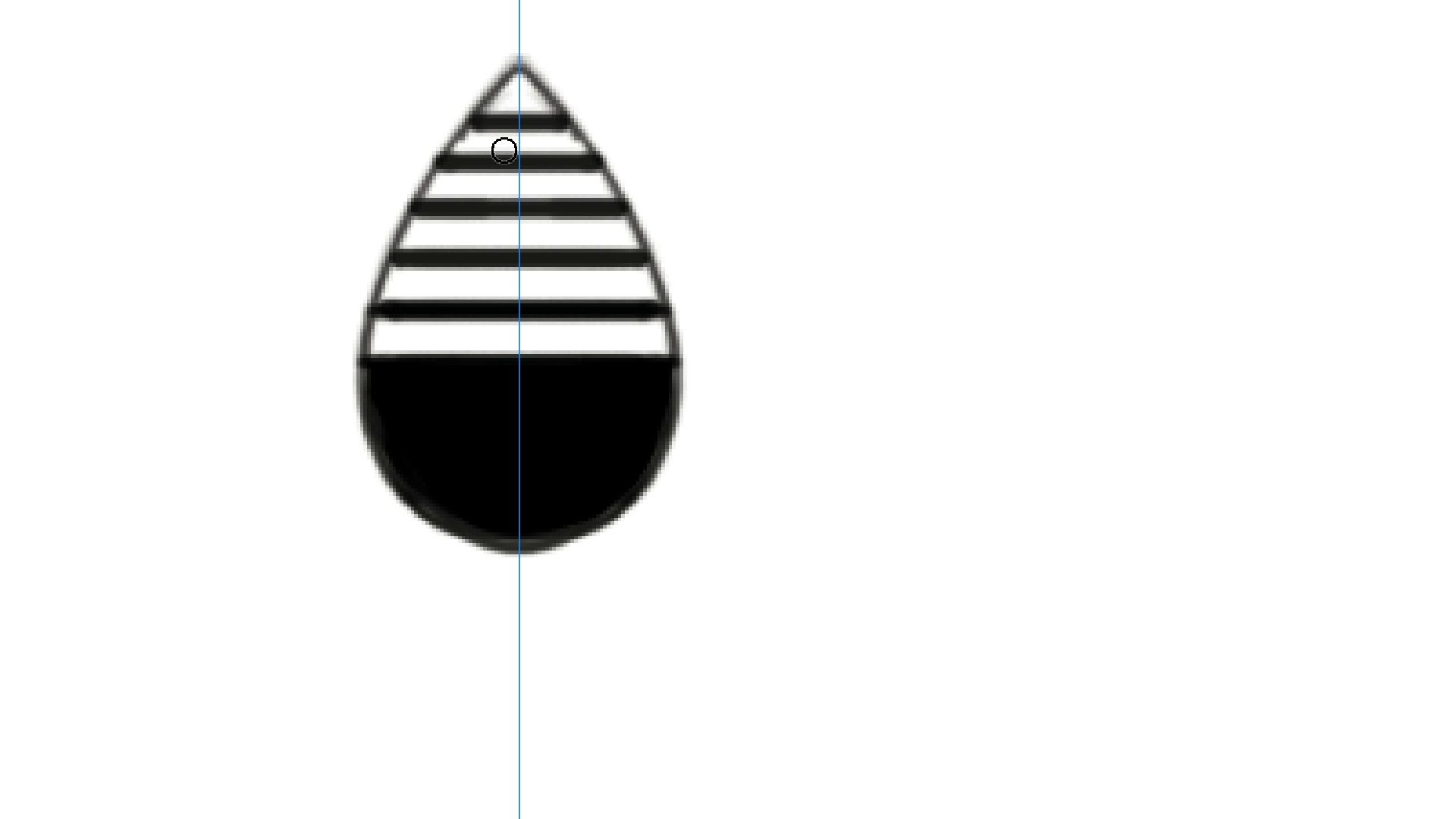 
left_click_drag(start_coordinate=[529, 152], to_coordinate=[524, 216])
 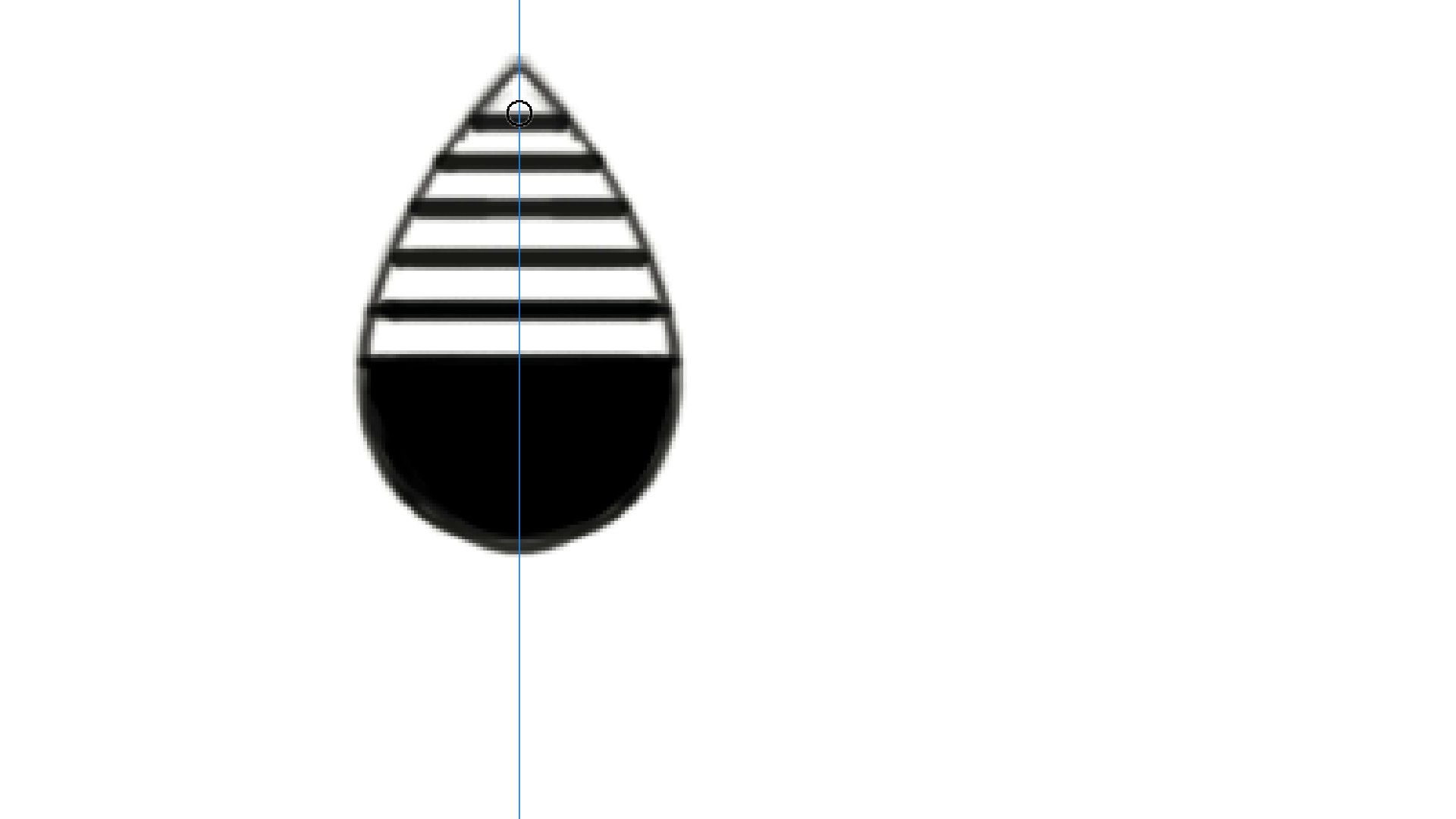 
hold_key(key=ControlLeft, duration=0.79)
 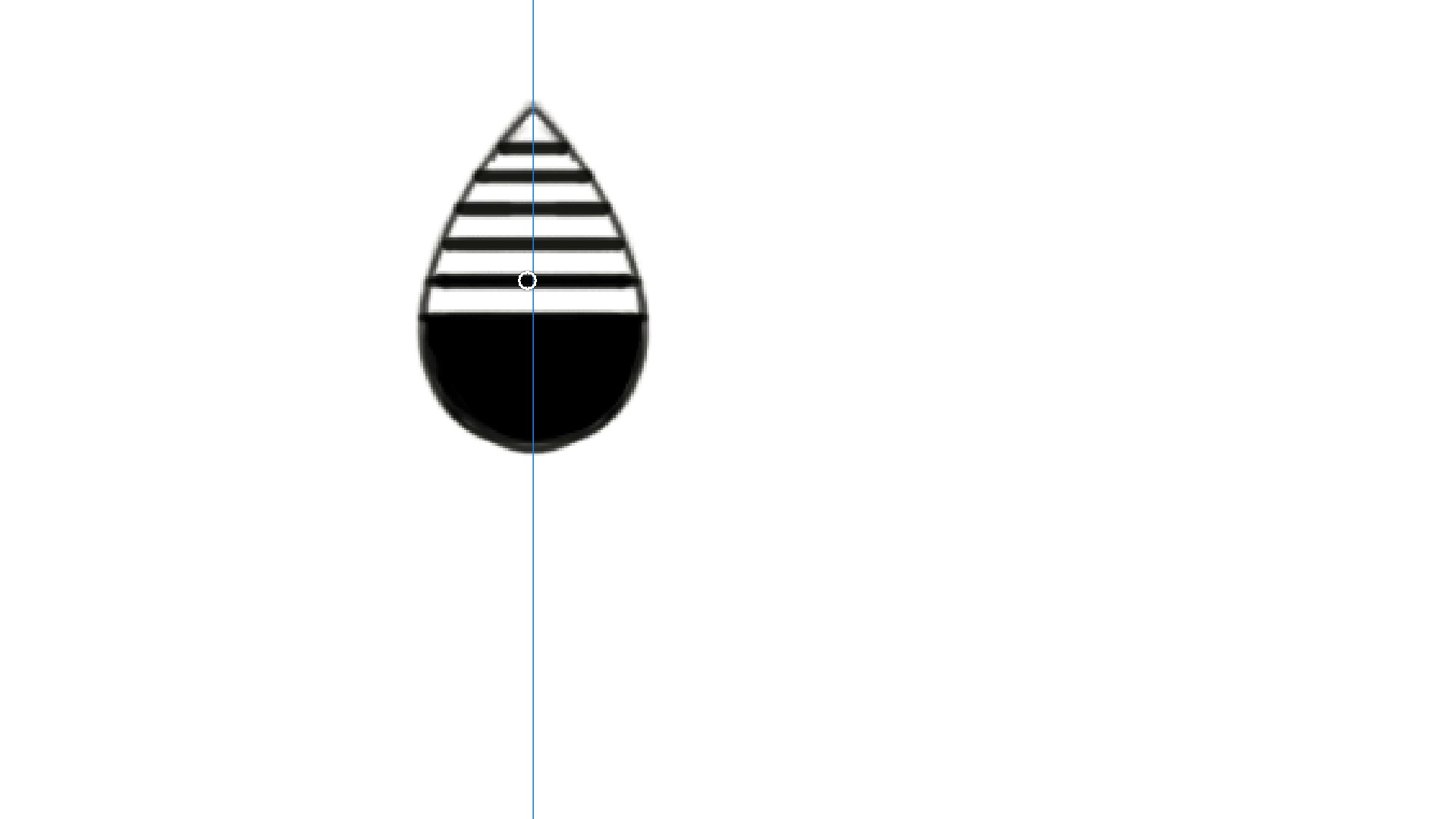 
hold_key(key=Space, duration=0.76)
 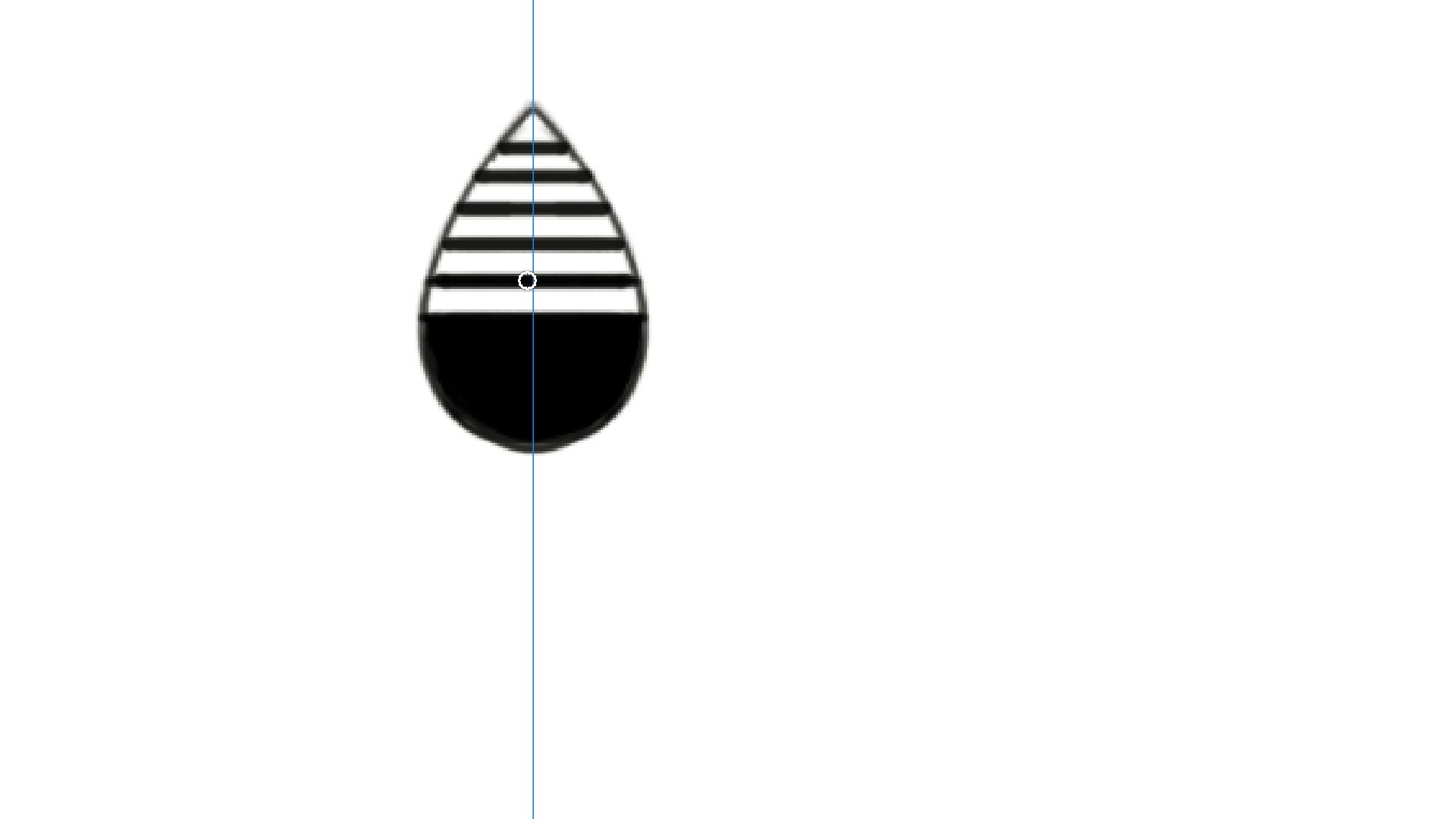 
left_click_drag(start_coordinate=[566, 210], to_coordinate=[535, 267])
 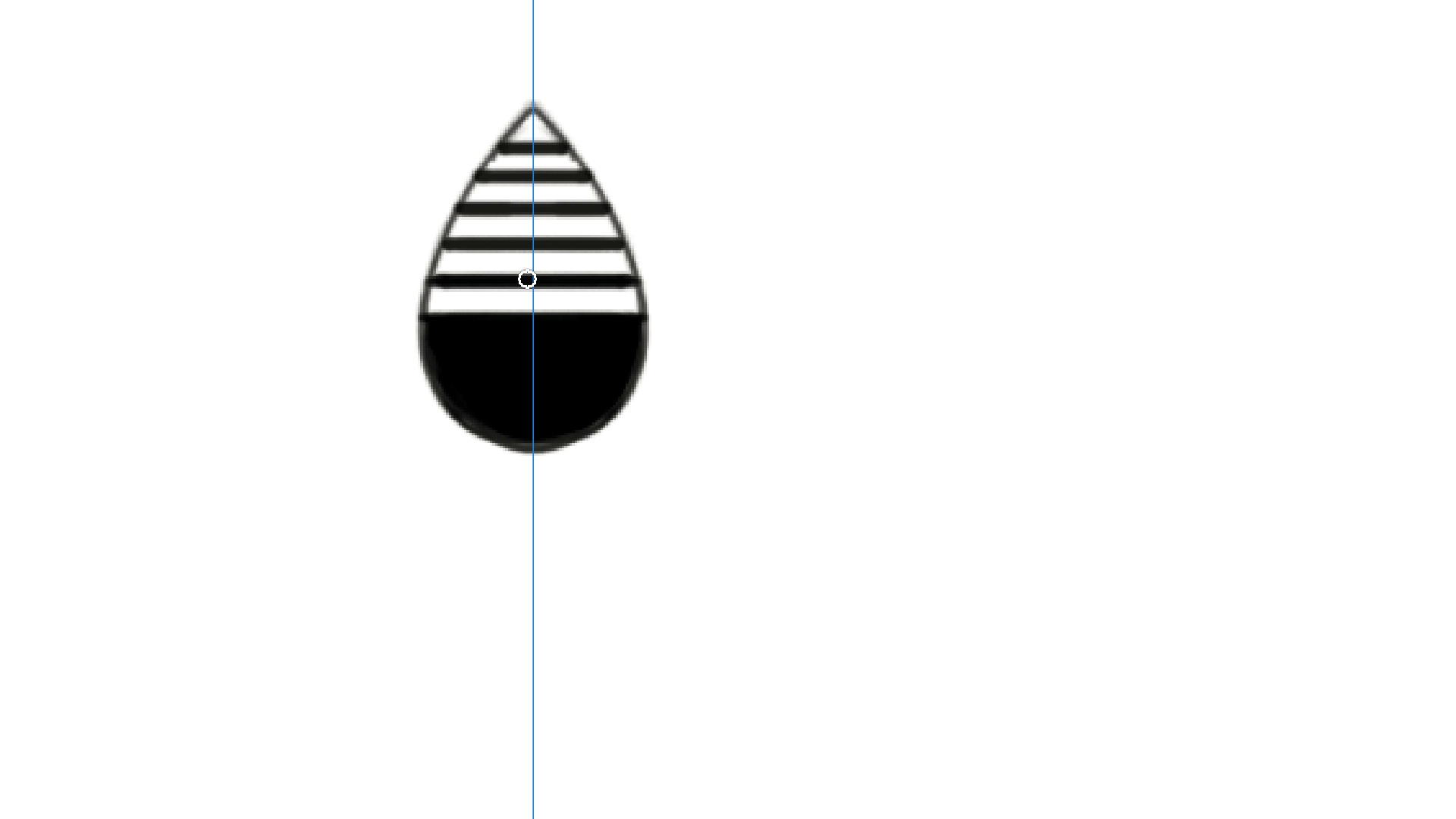 
key(M)
 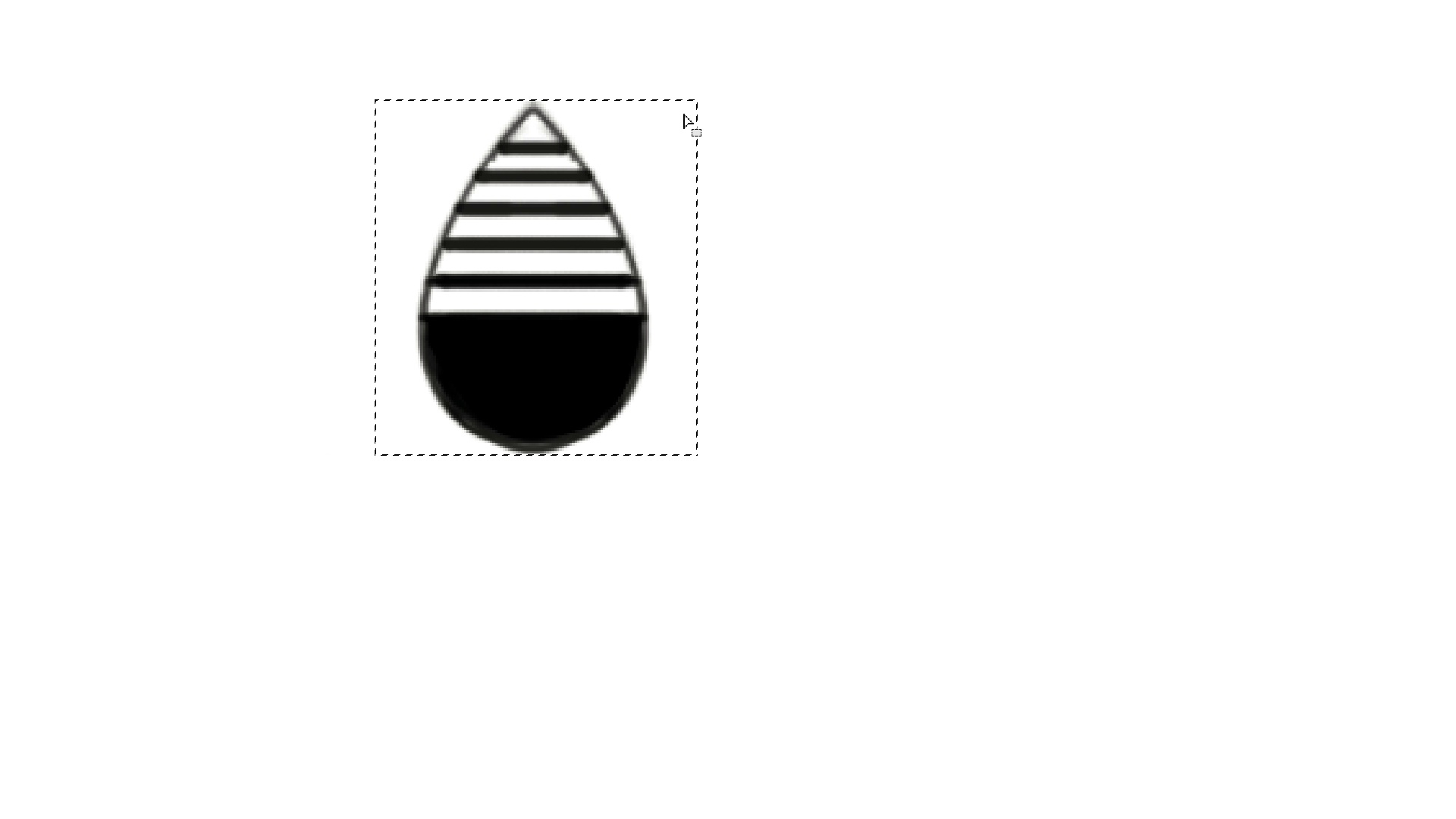 
hold_key(key=AltLeft, duration=1.45)
hold_key(key=ShiftLeft, duration=1.17)
left_click_drag(start_coordinate=[608, 234], to_coordinate=[614, 673])
 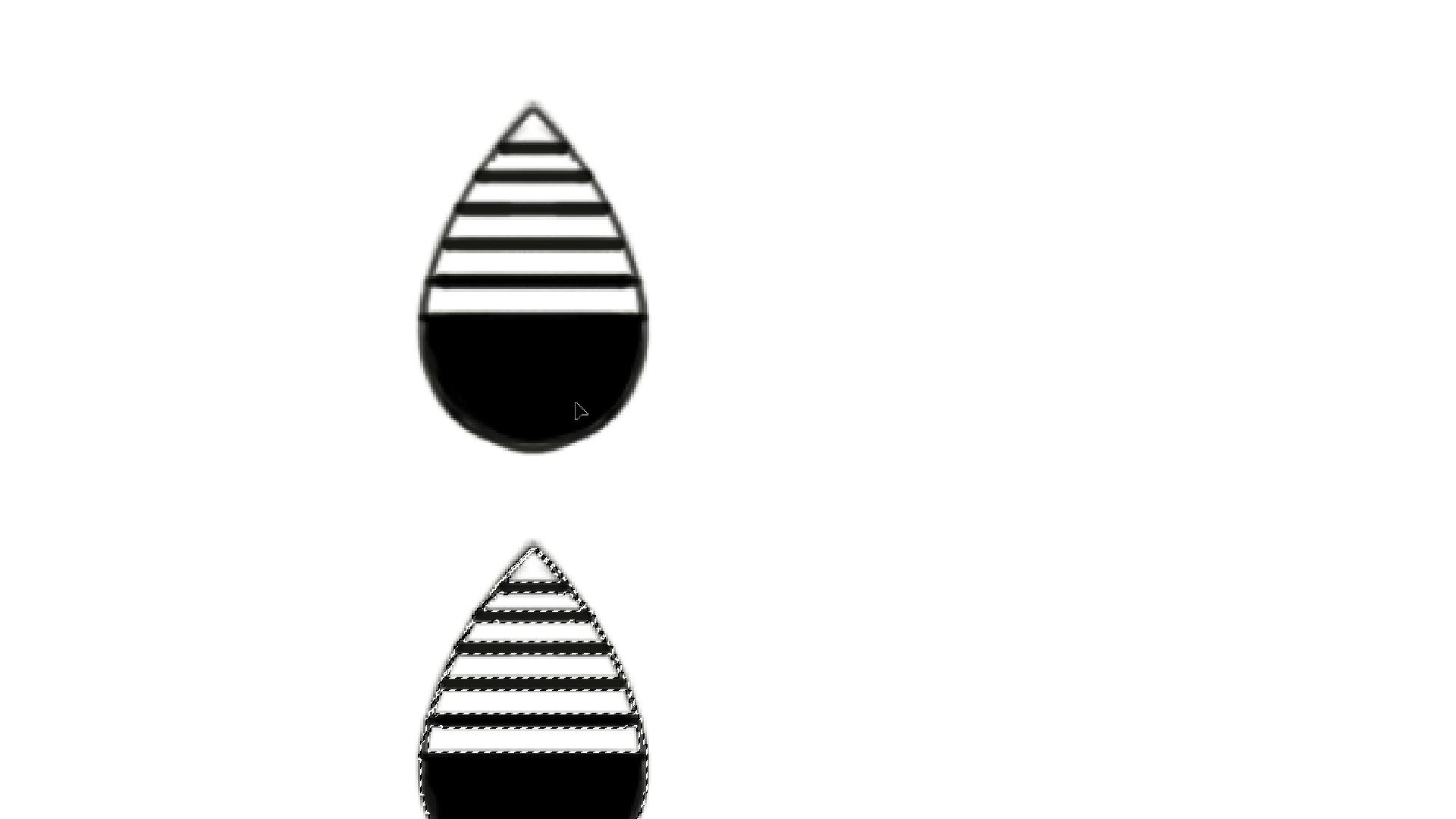 
key(Control+D)
 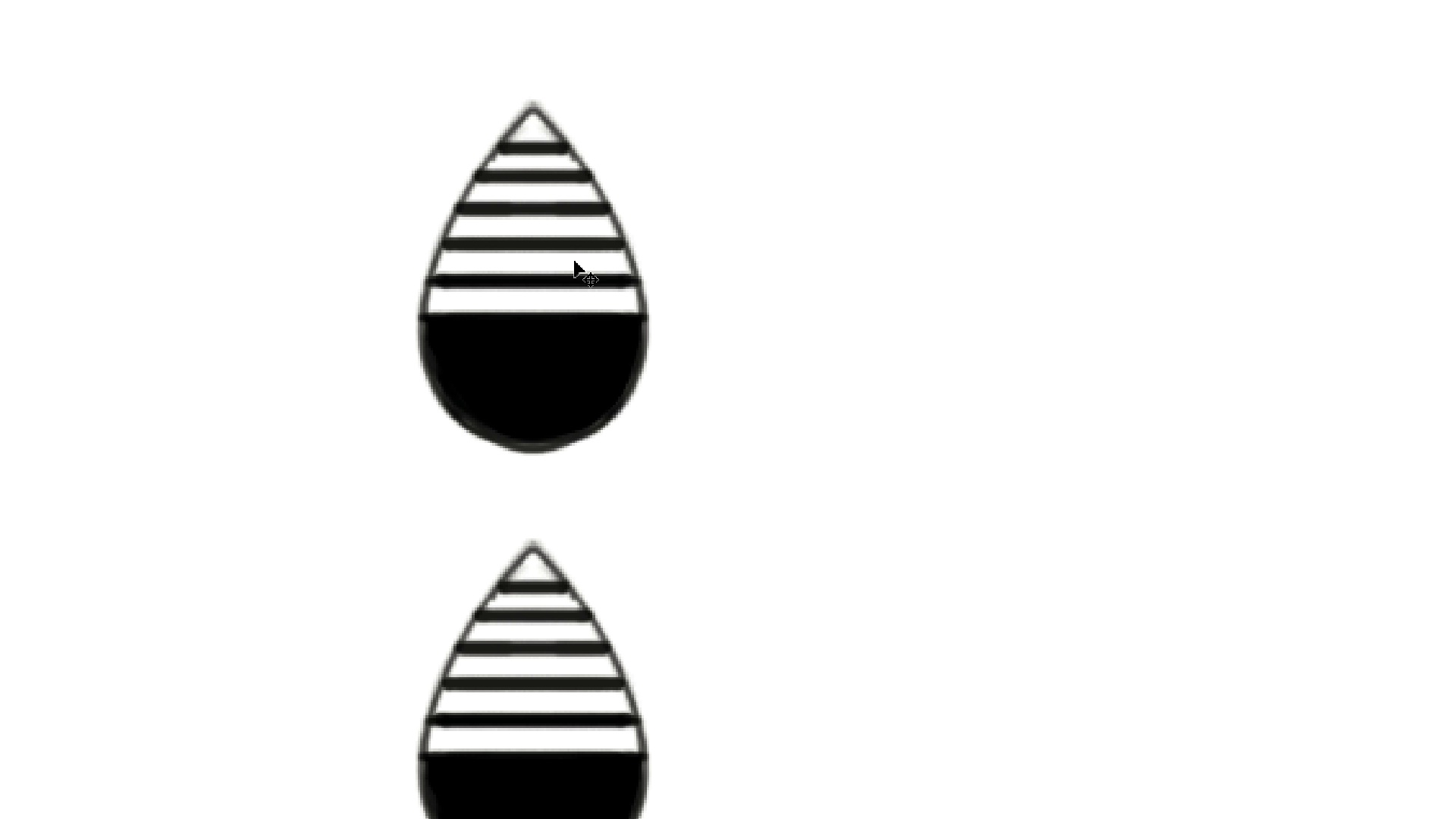 
hold_key(key=Space, duration=0.87)
 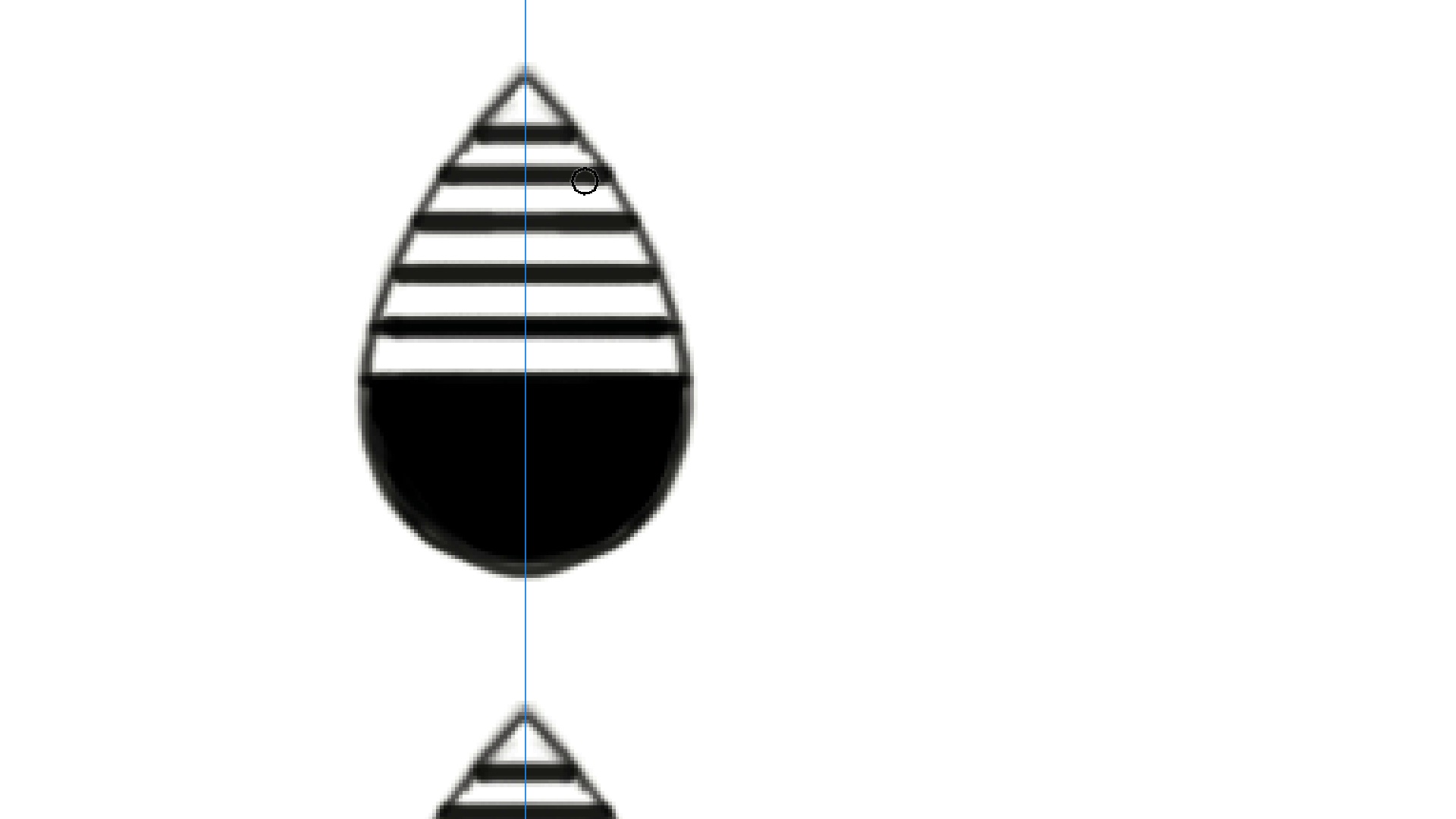 
left_click_drag(start_coordinate=[551, 180], to_coordinate=[580, 227])
 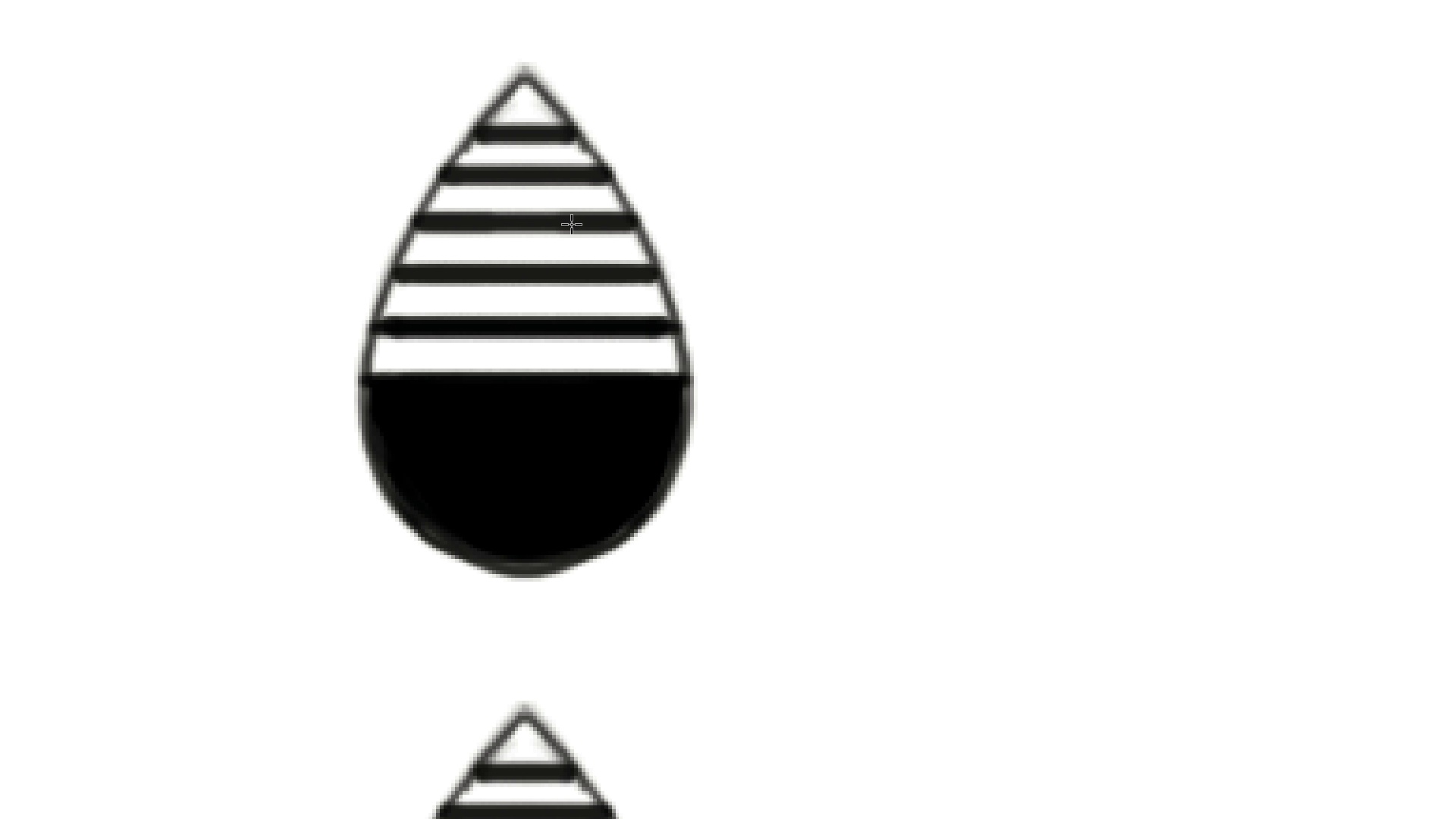 
type(bl)
 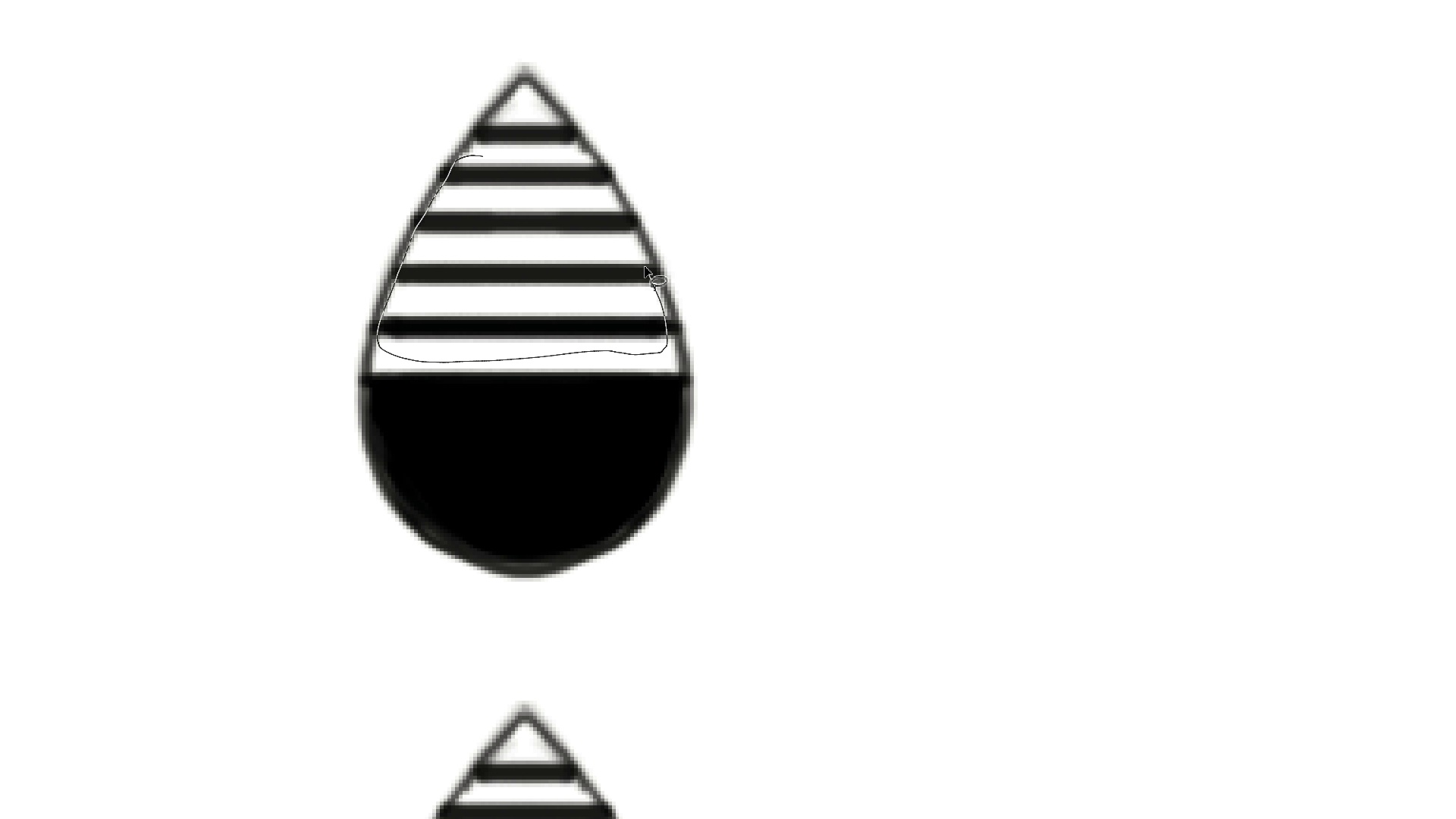 
wait(7.37)
 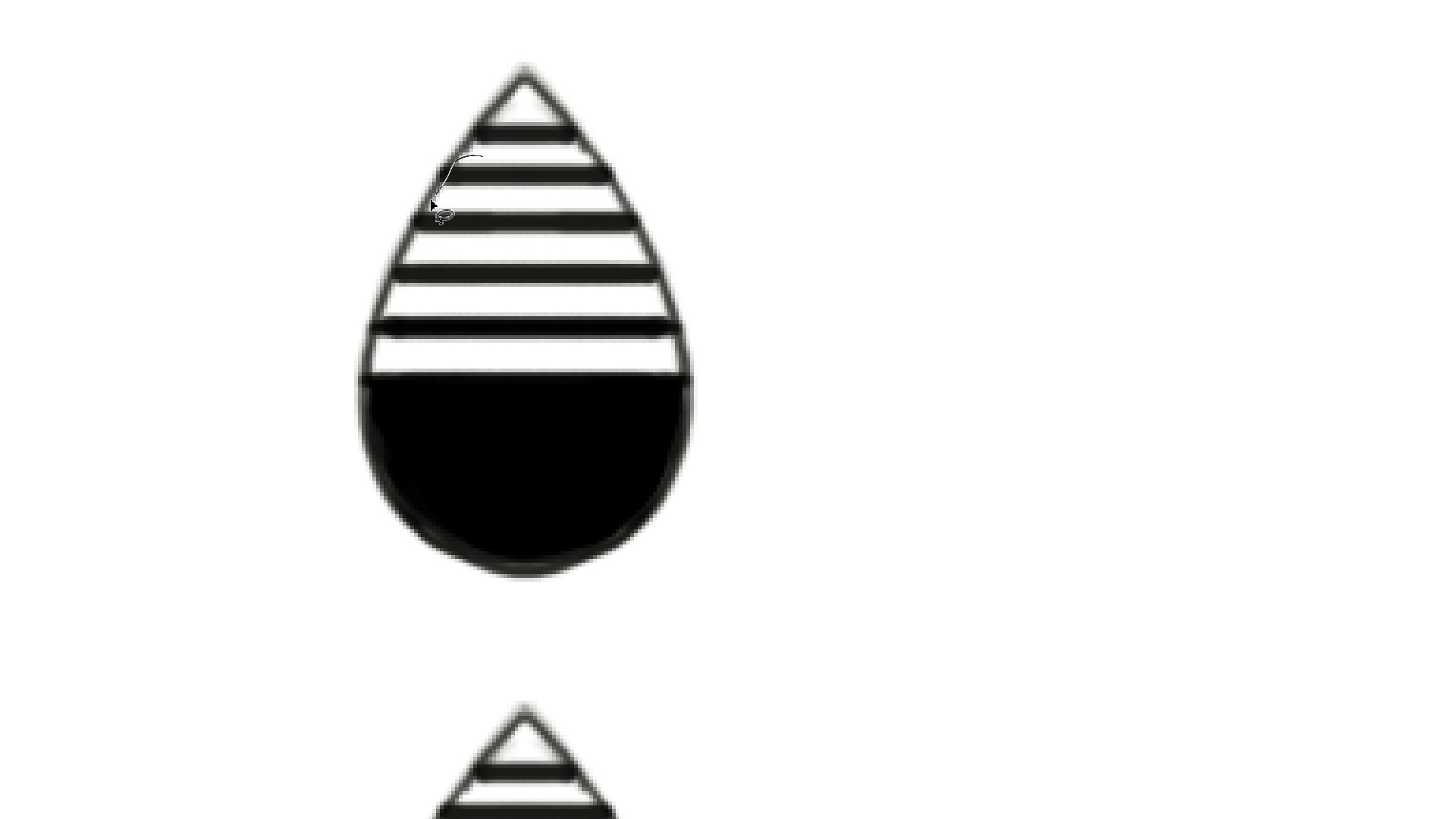 
key(V)
 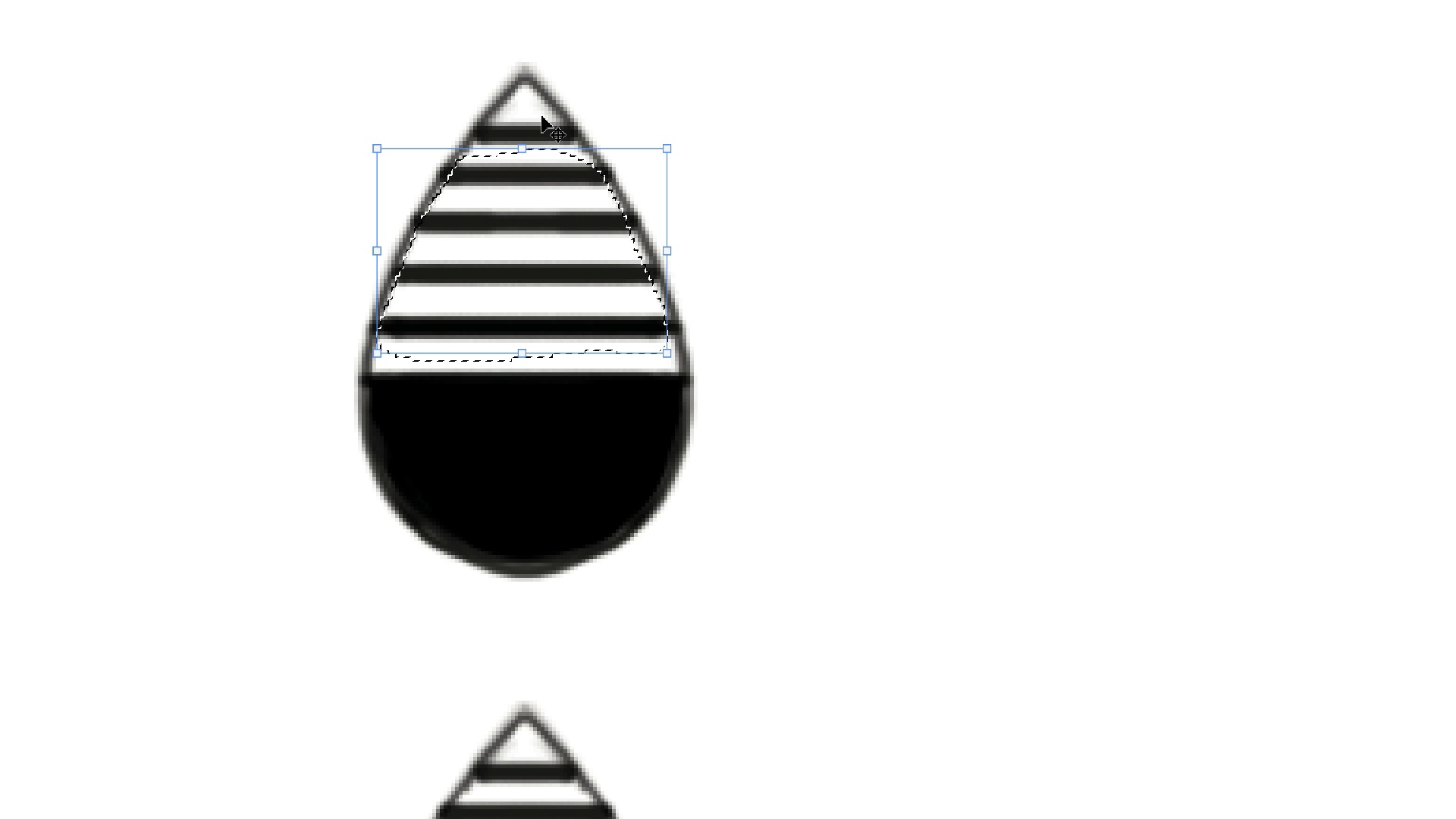 
key(ArrowDown)
 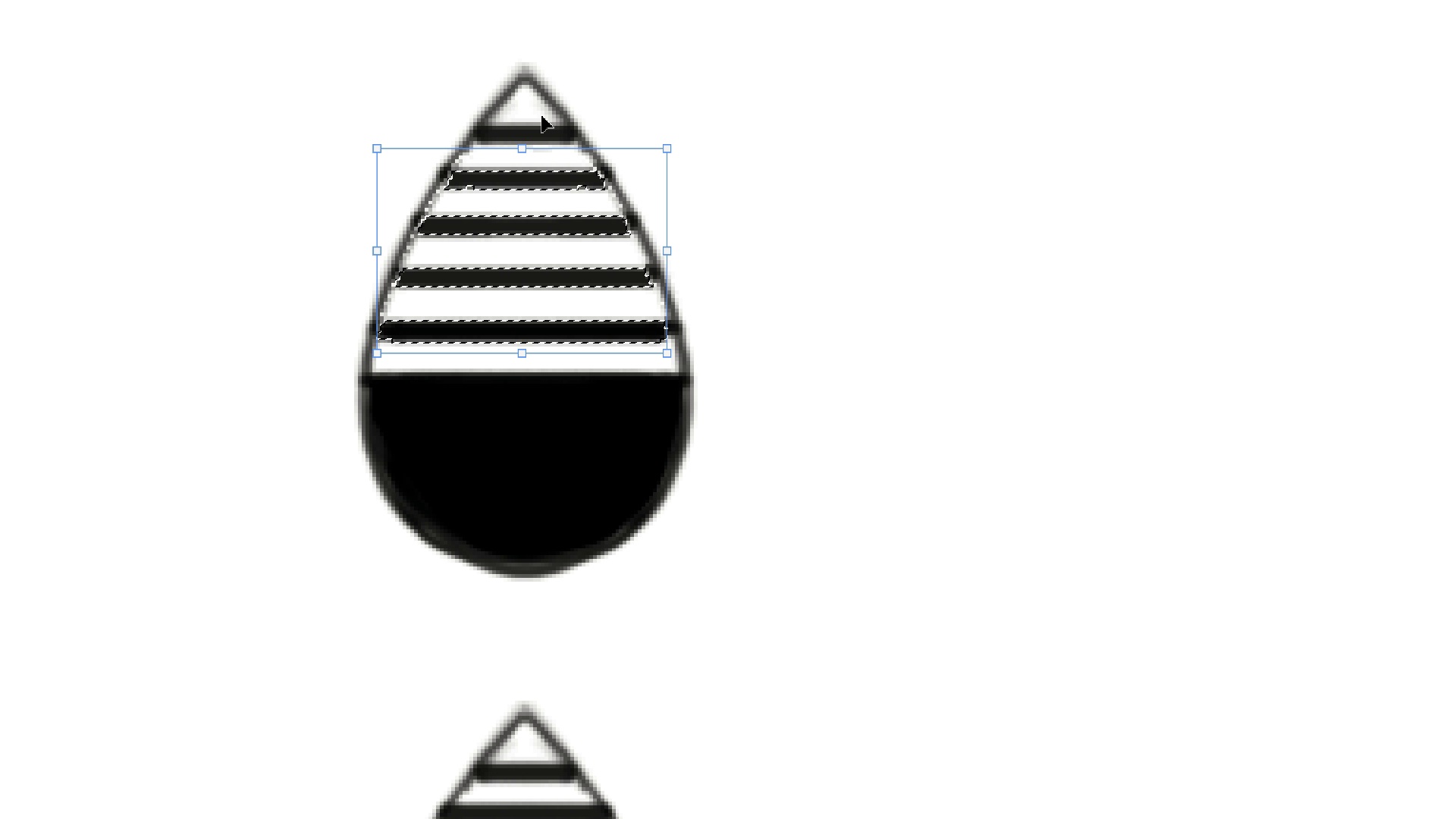 
key(ArrowDown)
 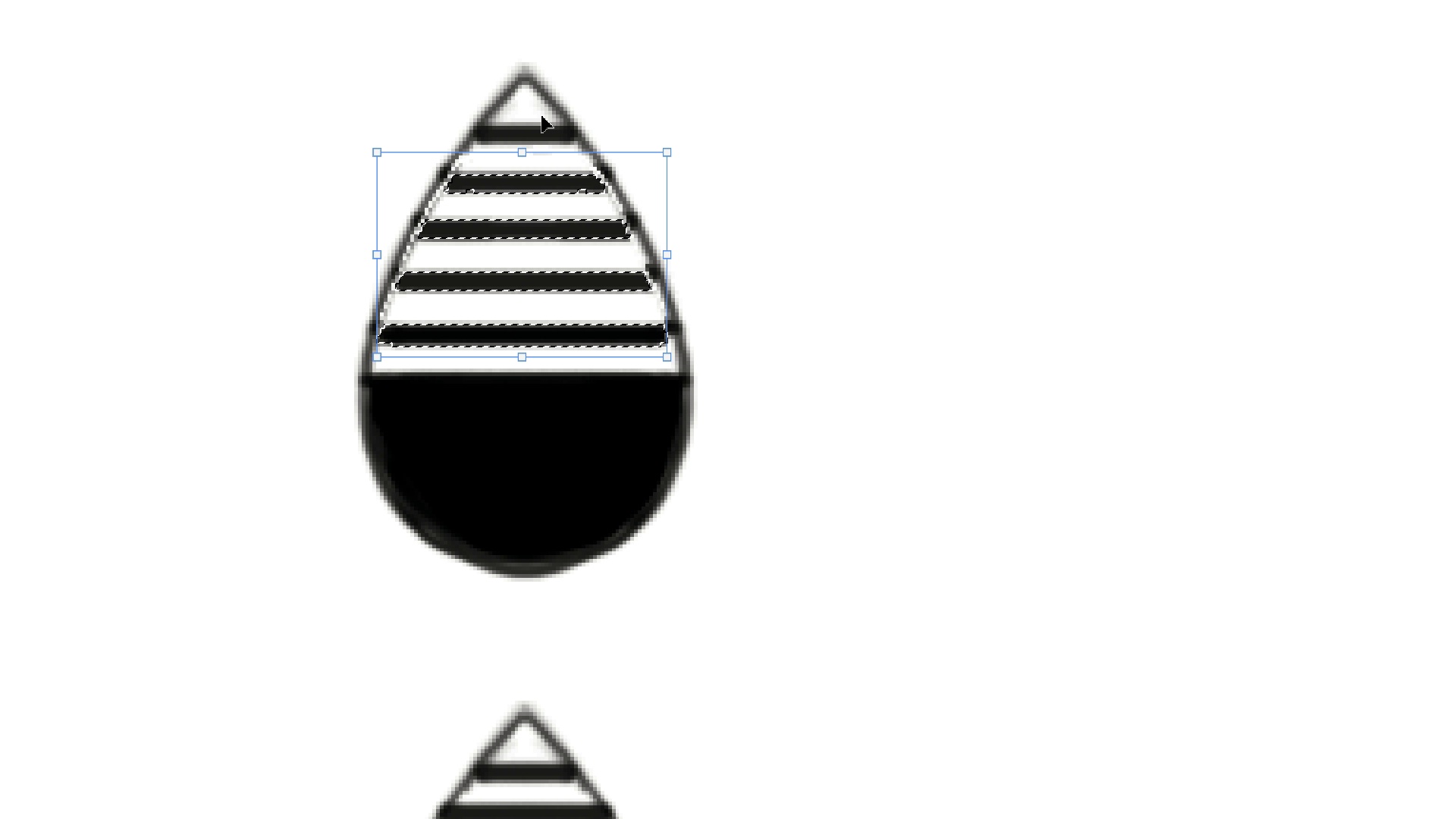 
key(ArrowUp)
 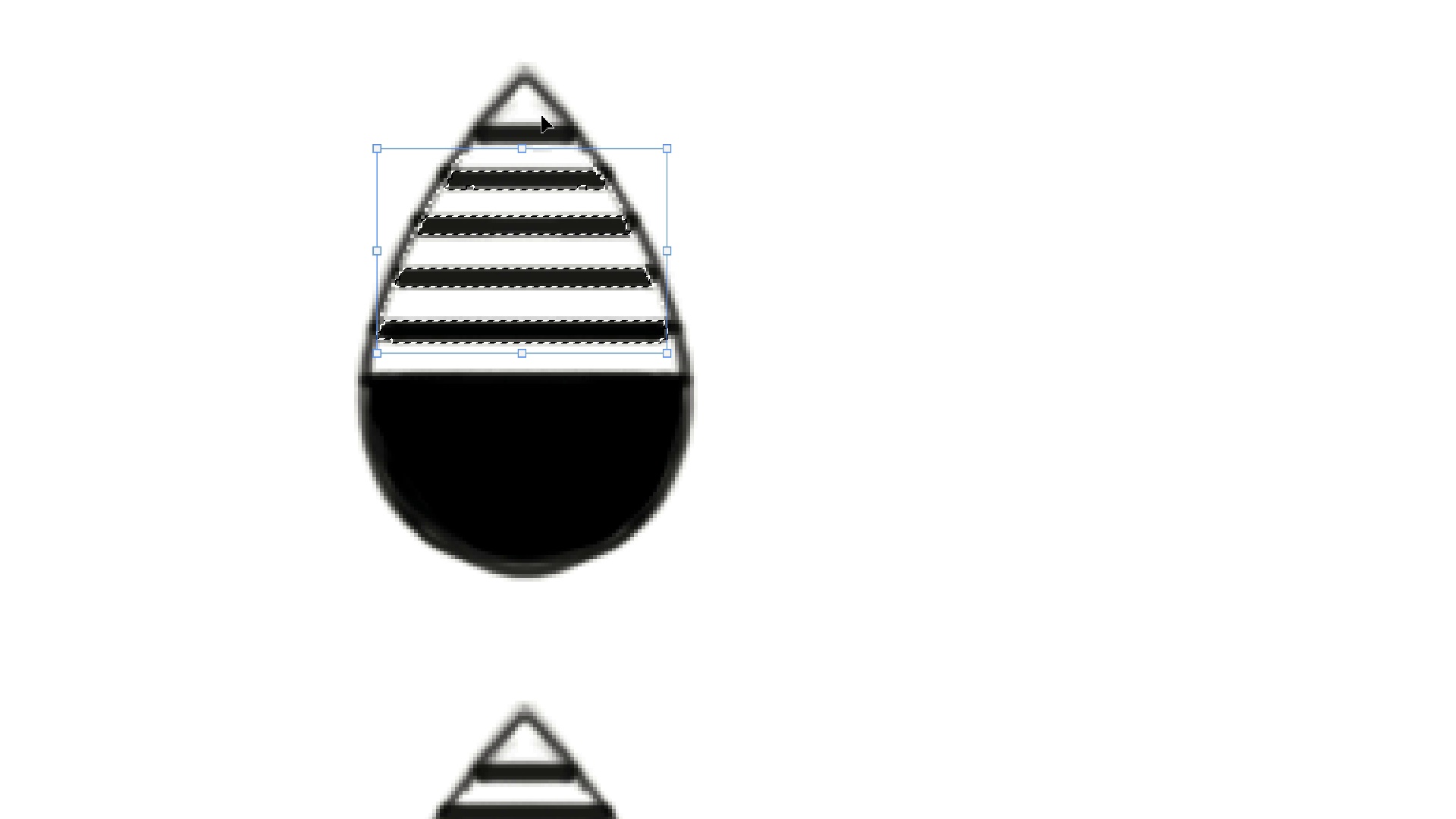 
key(Control+H)
 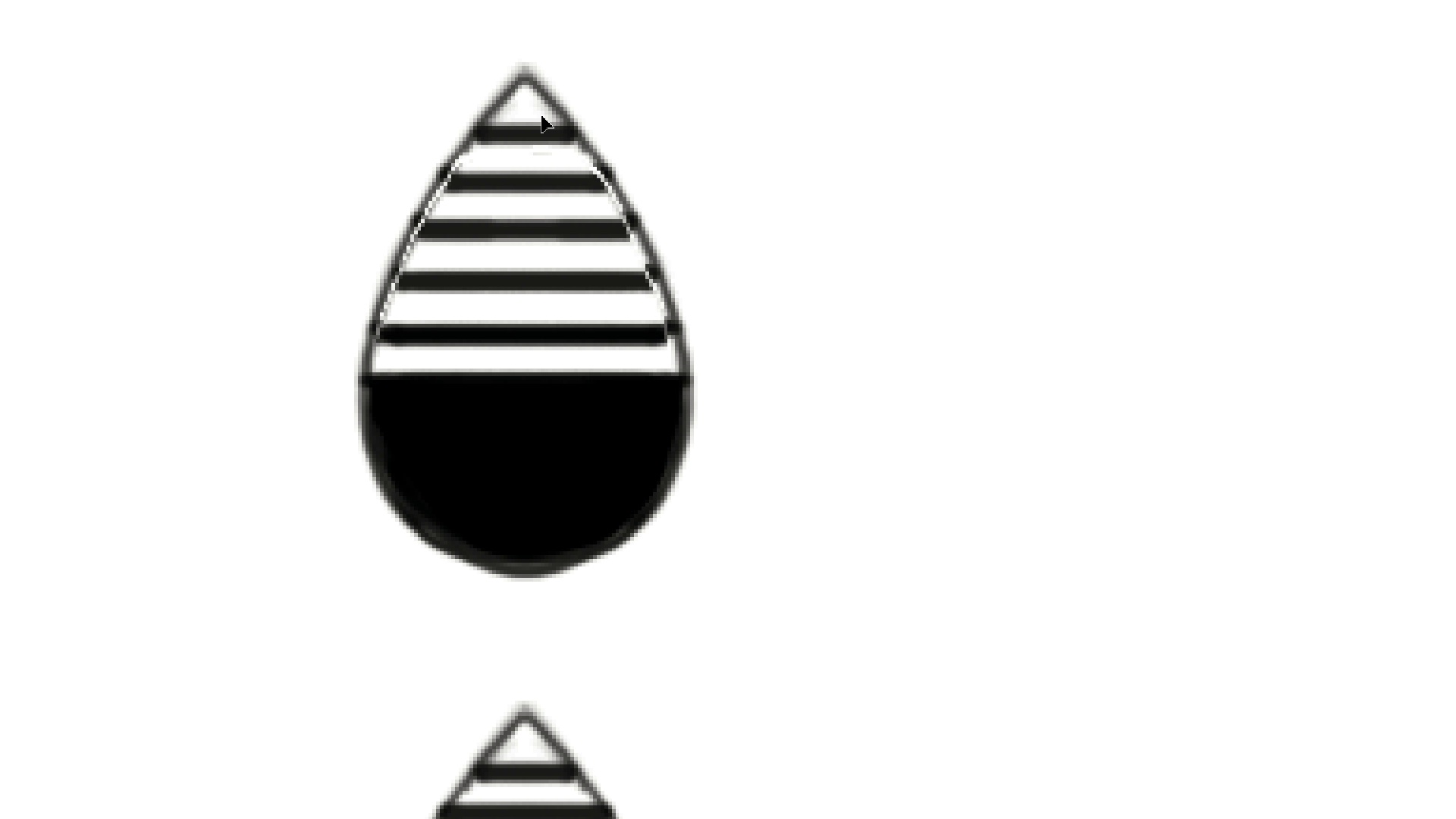 
key(ArrowDown)
 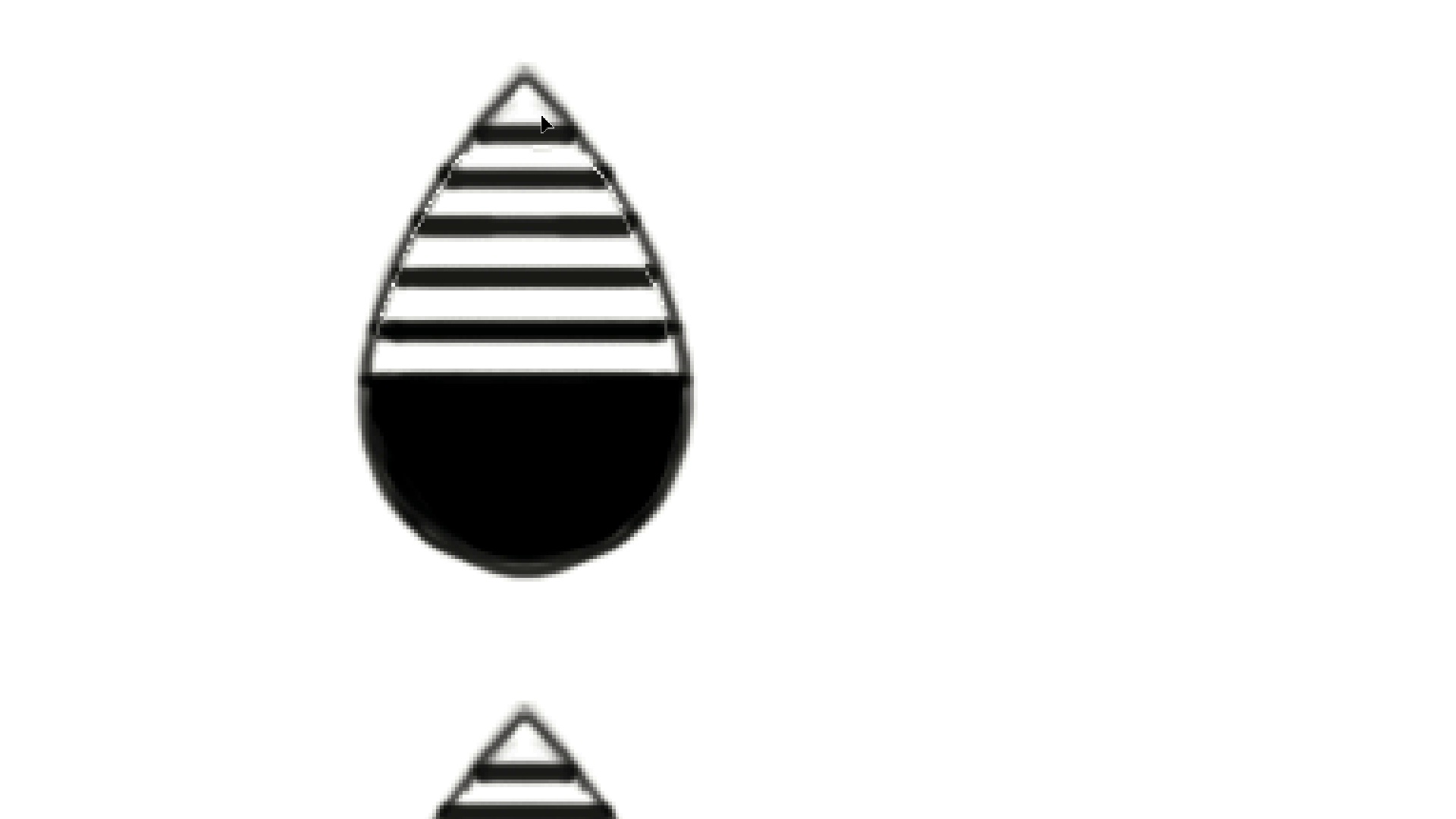 
key(ArrowUp)
 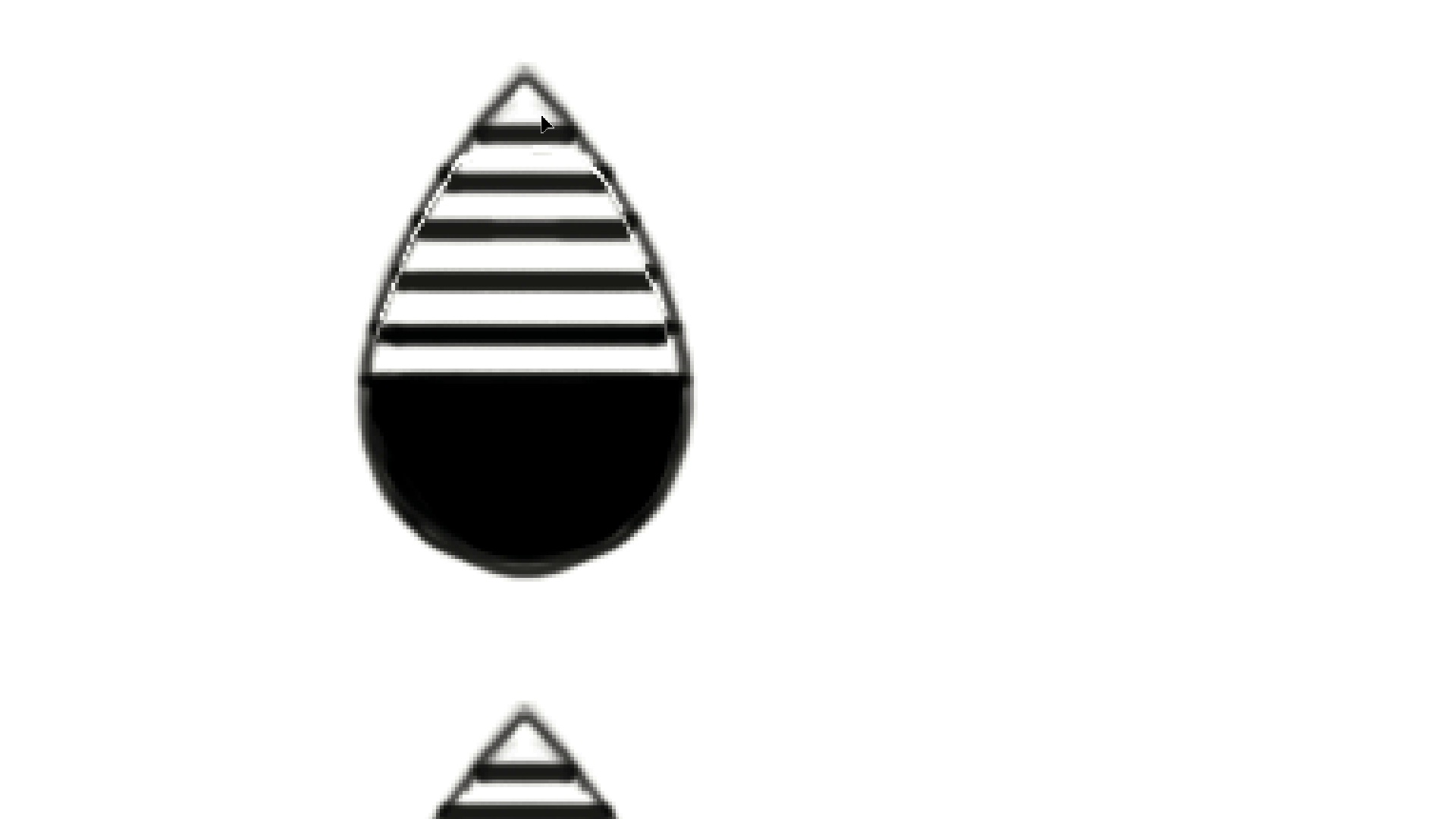 
key(ArrowDown)
 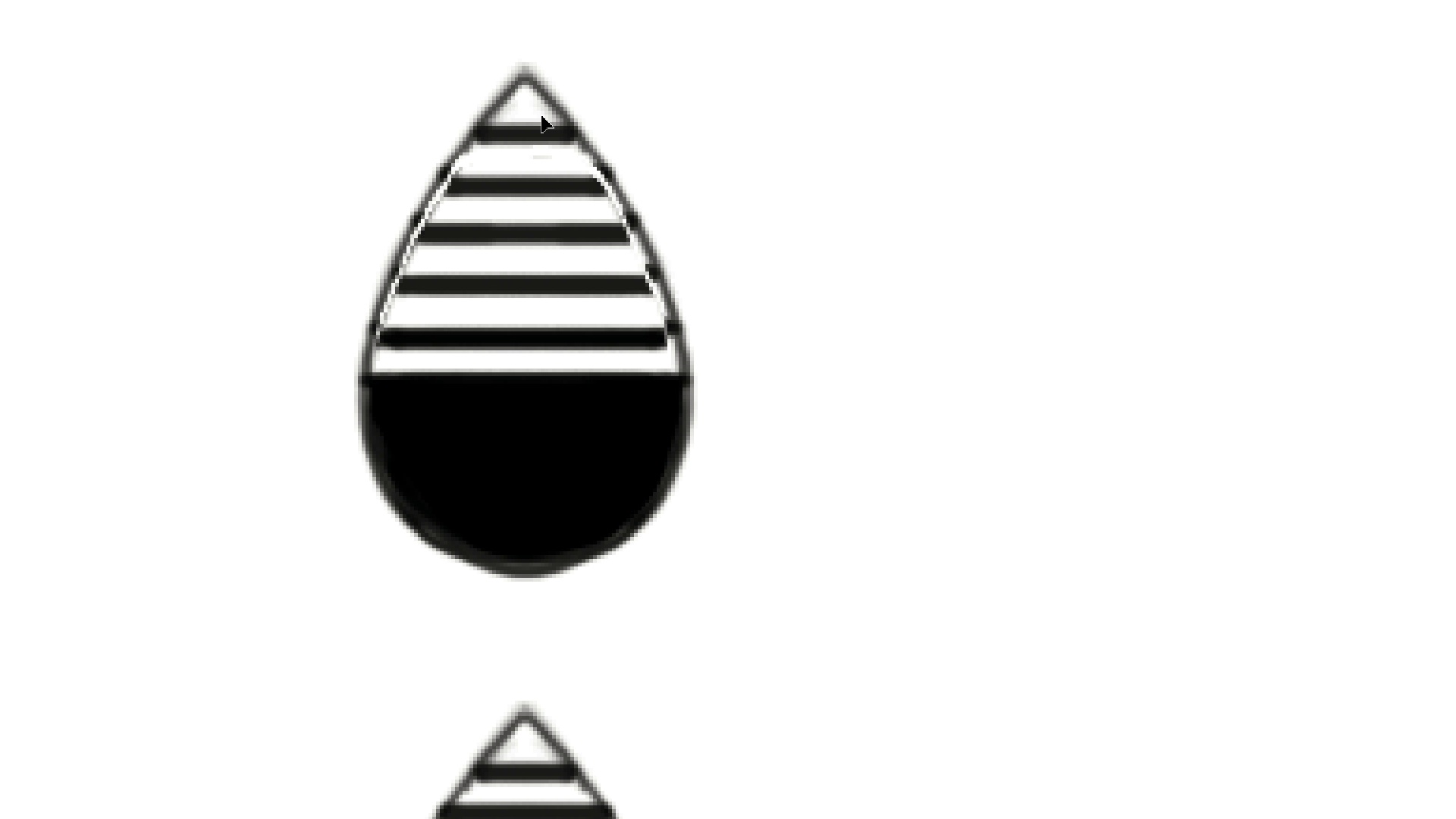 
key(ArrowDown)
 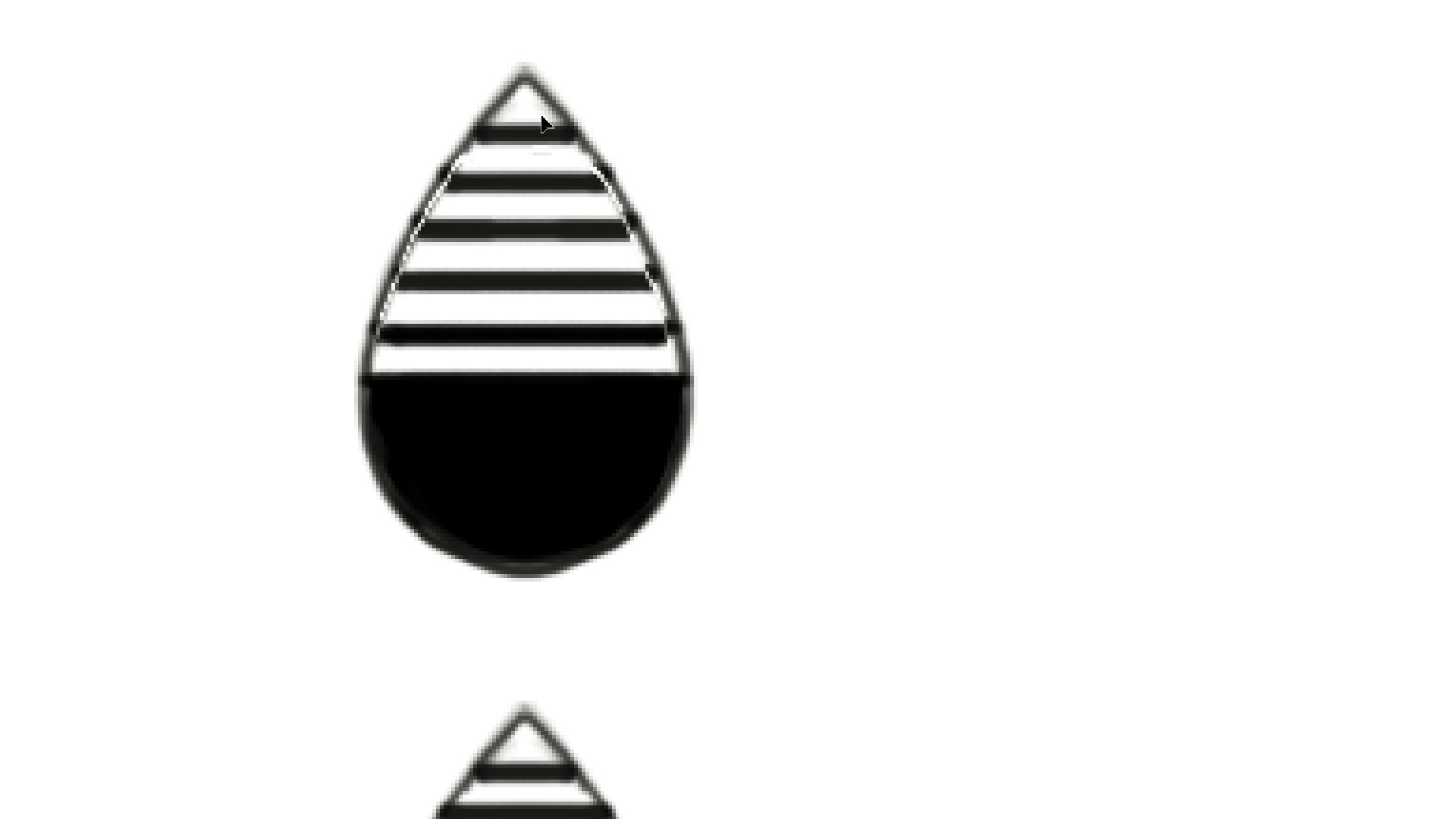 
key(ArrowUp)
 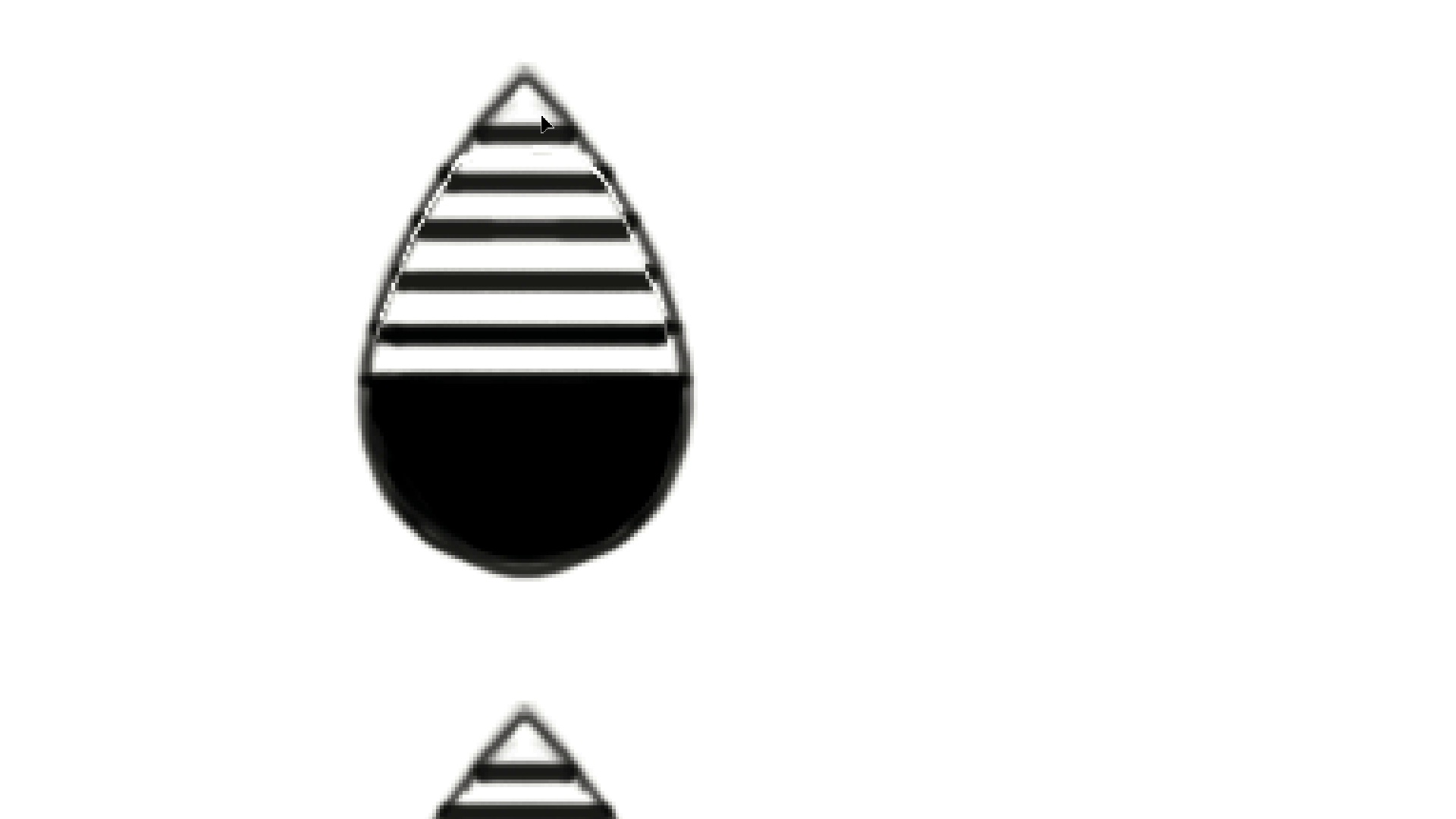 
key(Control+D)
 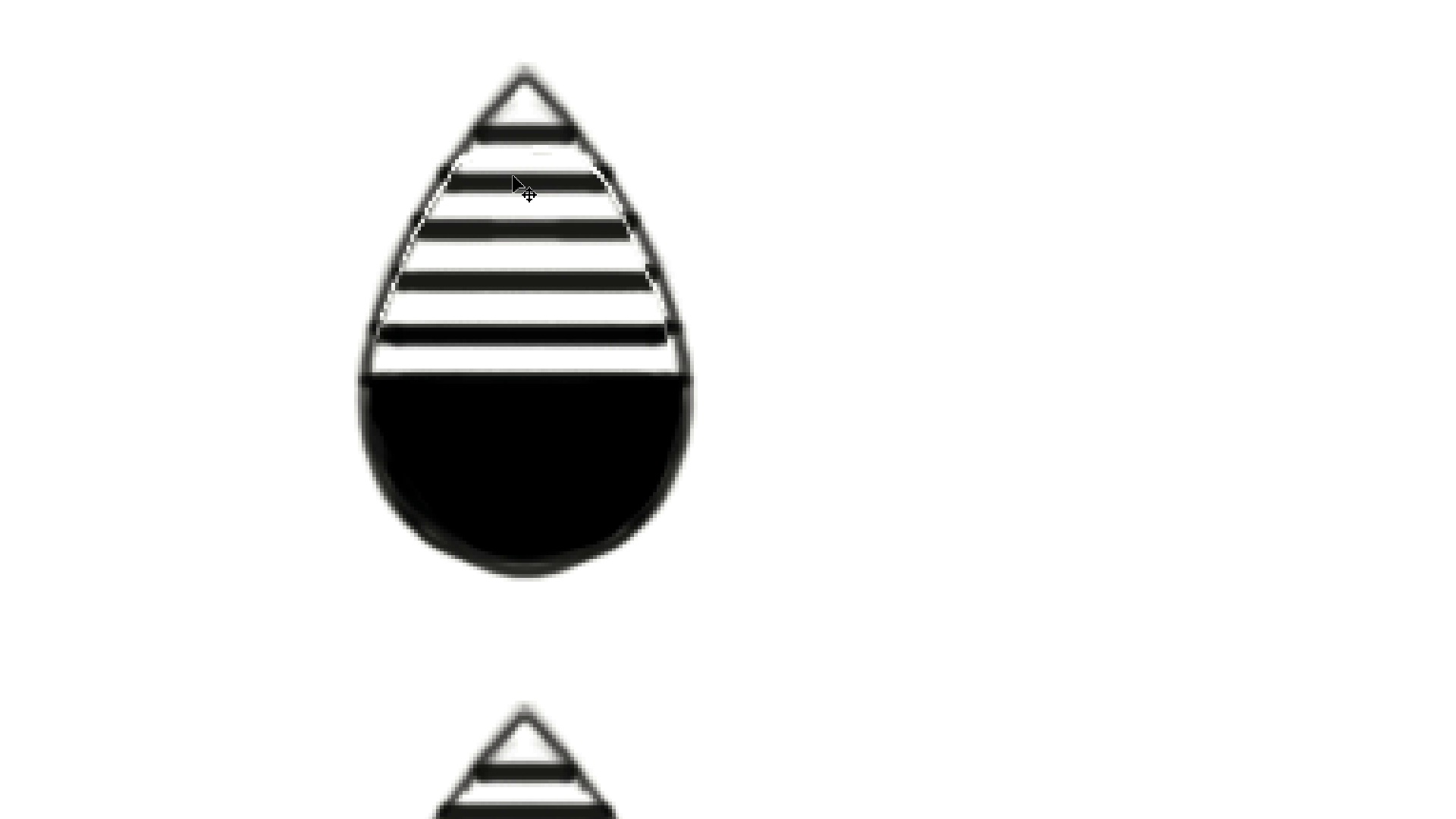 
key(B)
 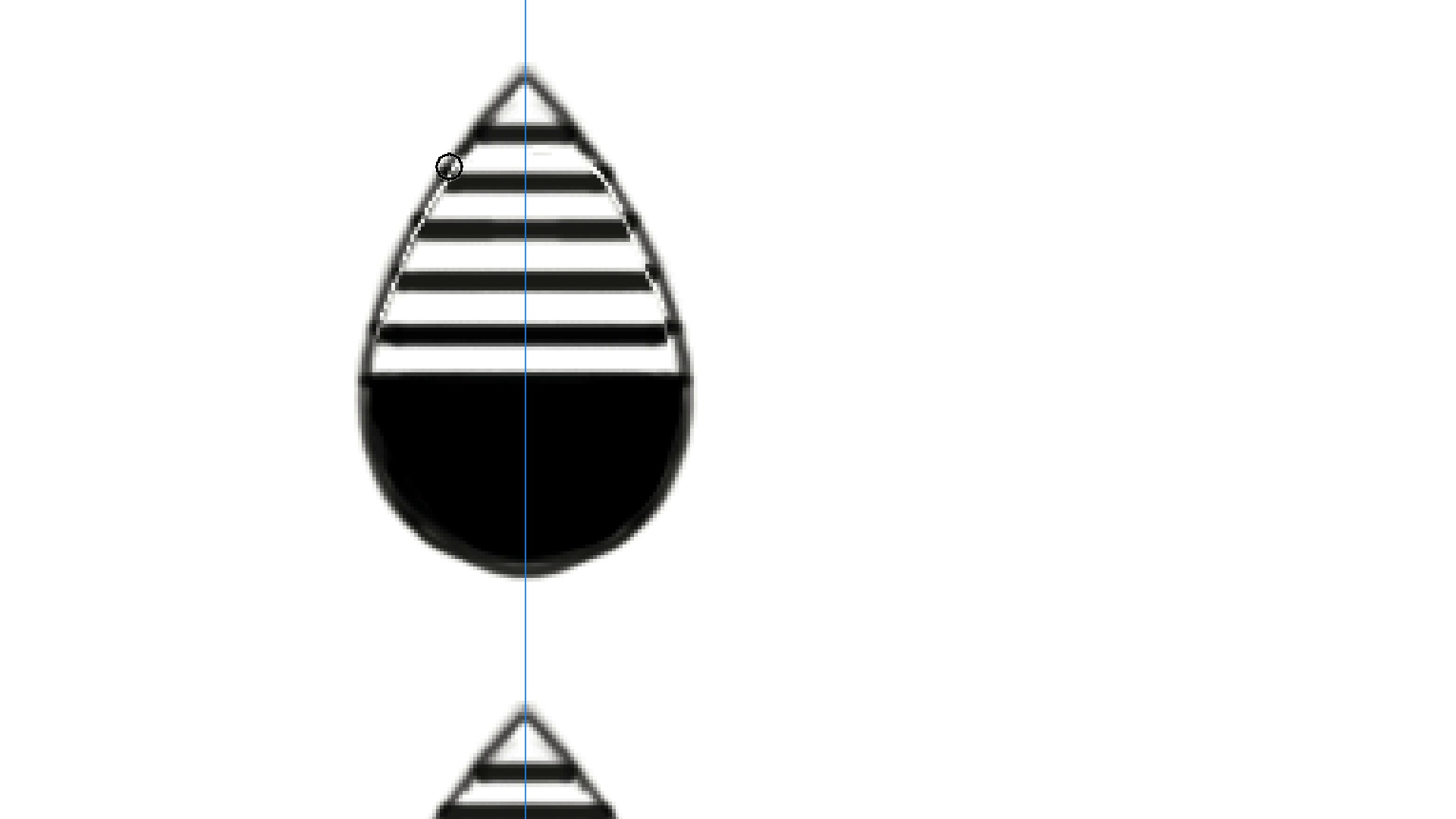 
key(Control+ControlLeft)
 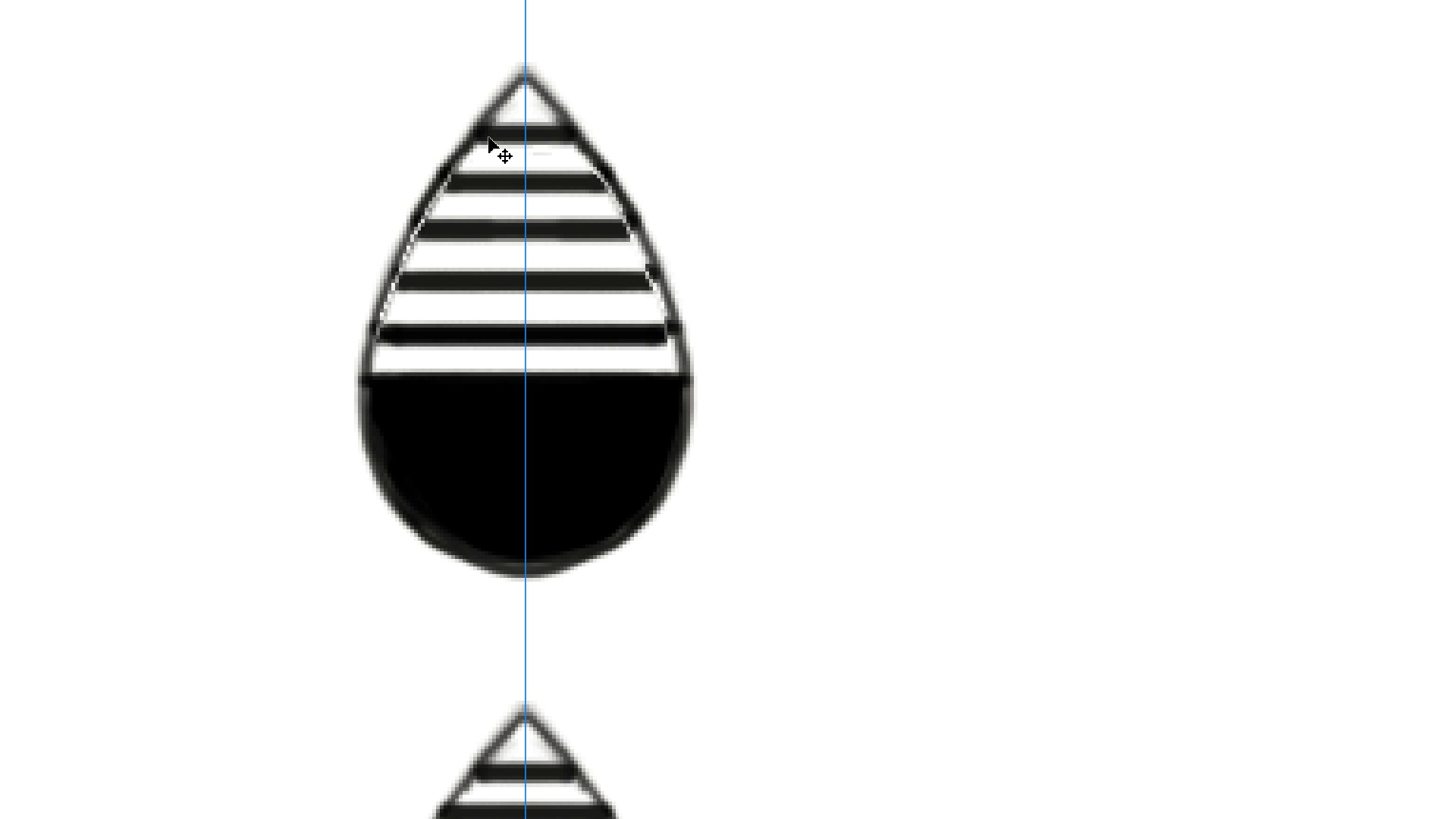 
key(Control+Z)
 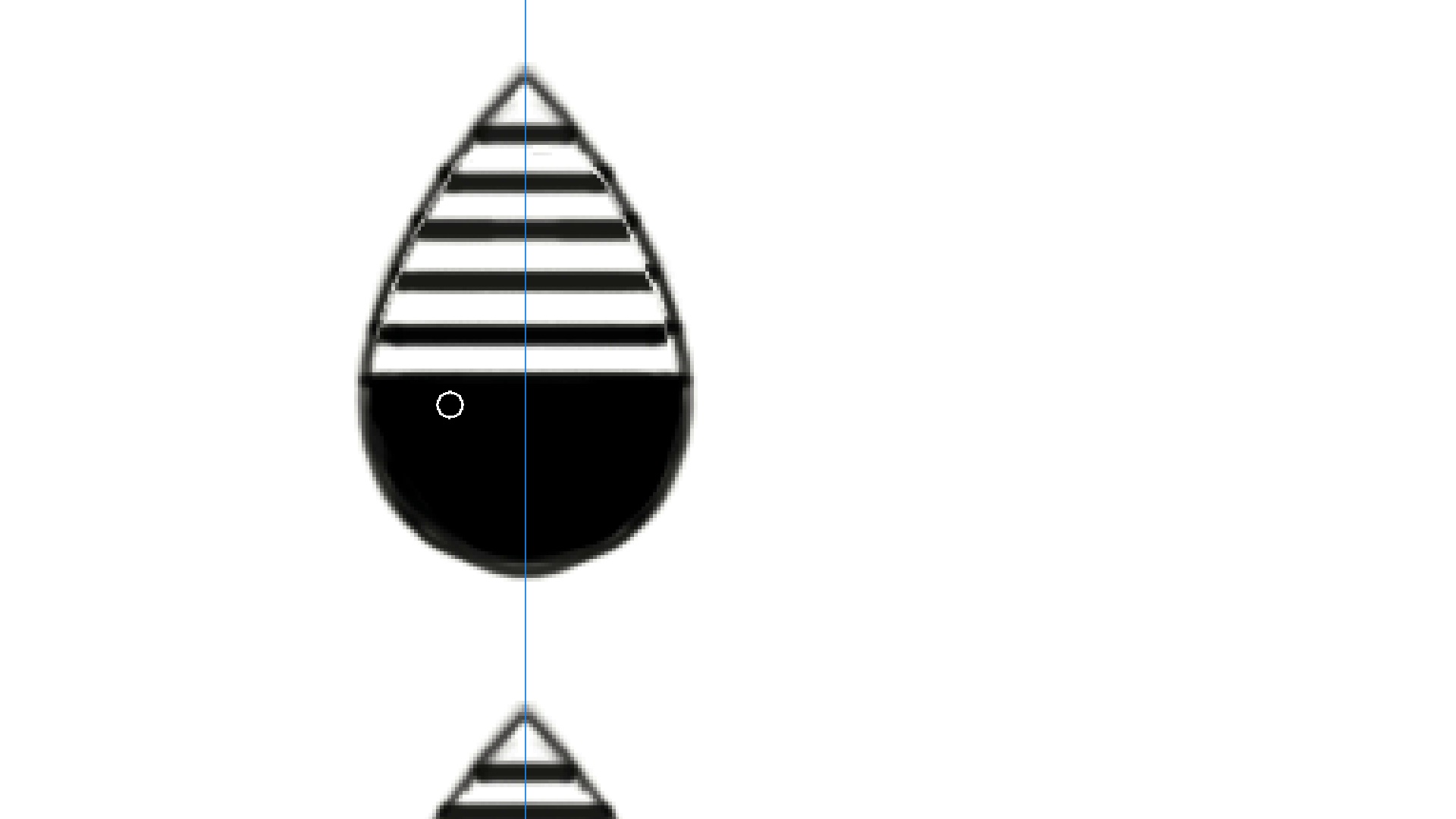 
hold_key(key=L, duration=1.52)
 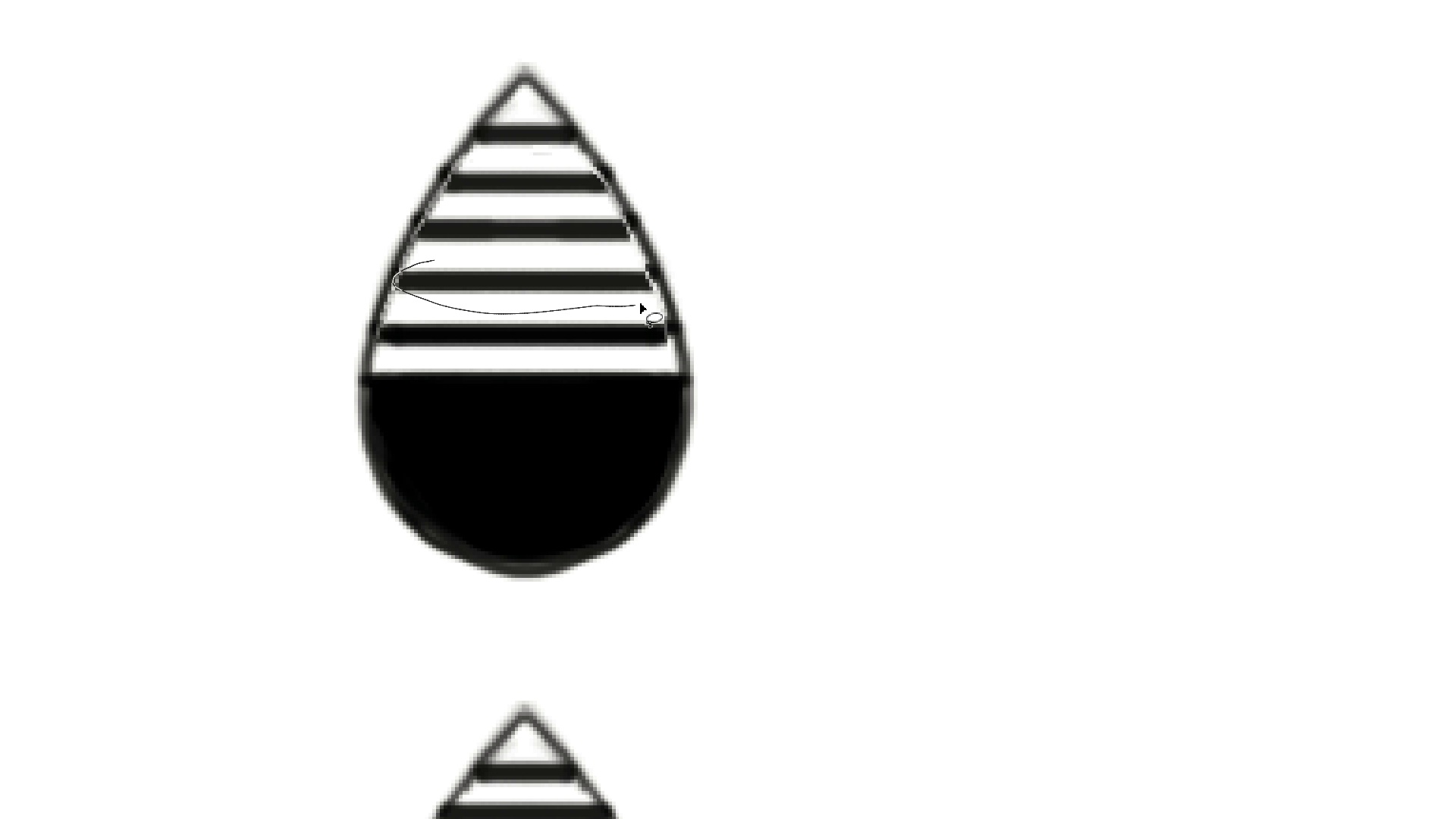 
hold_key(key=L, duration=1.5)
 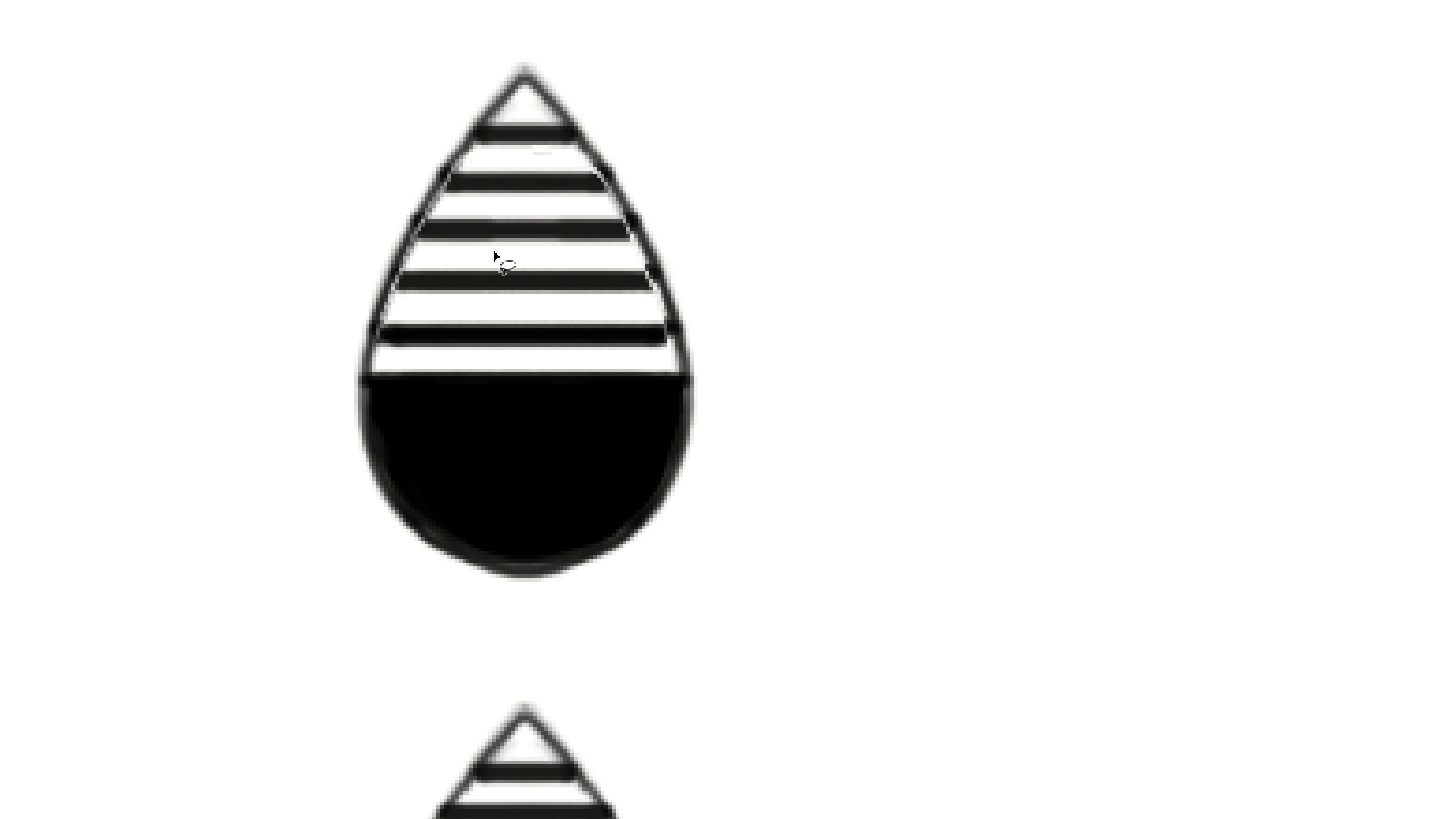 
type(llv)
 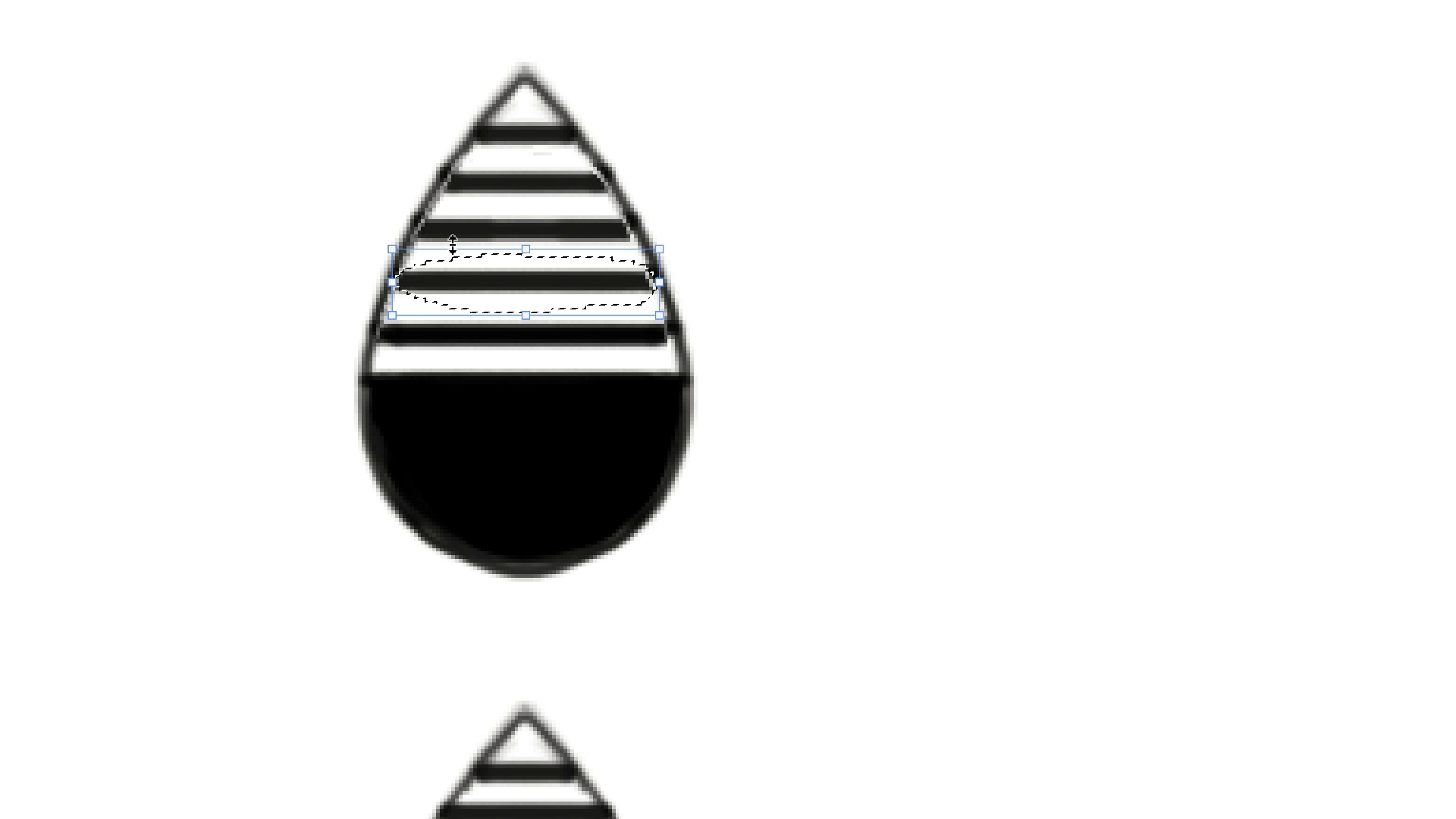 
key(ArrowDown)
 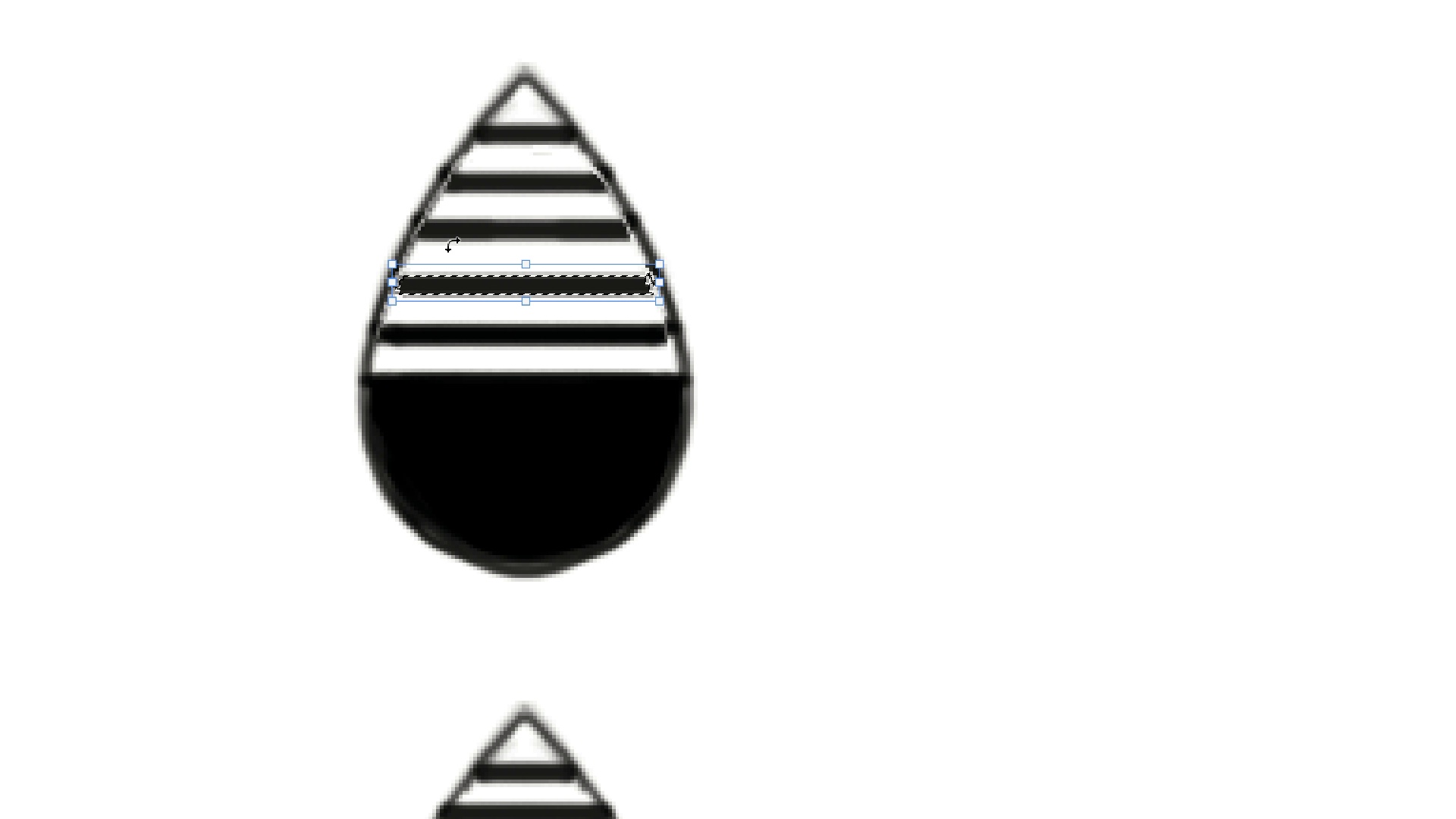 
key(Control+H)
 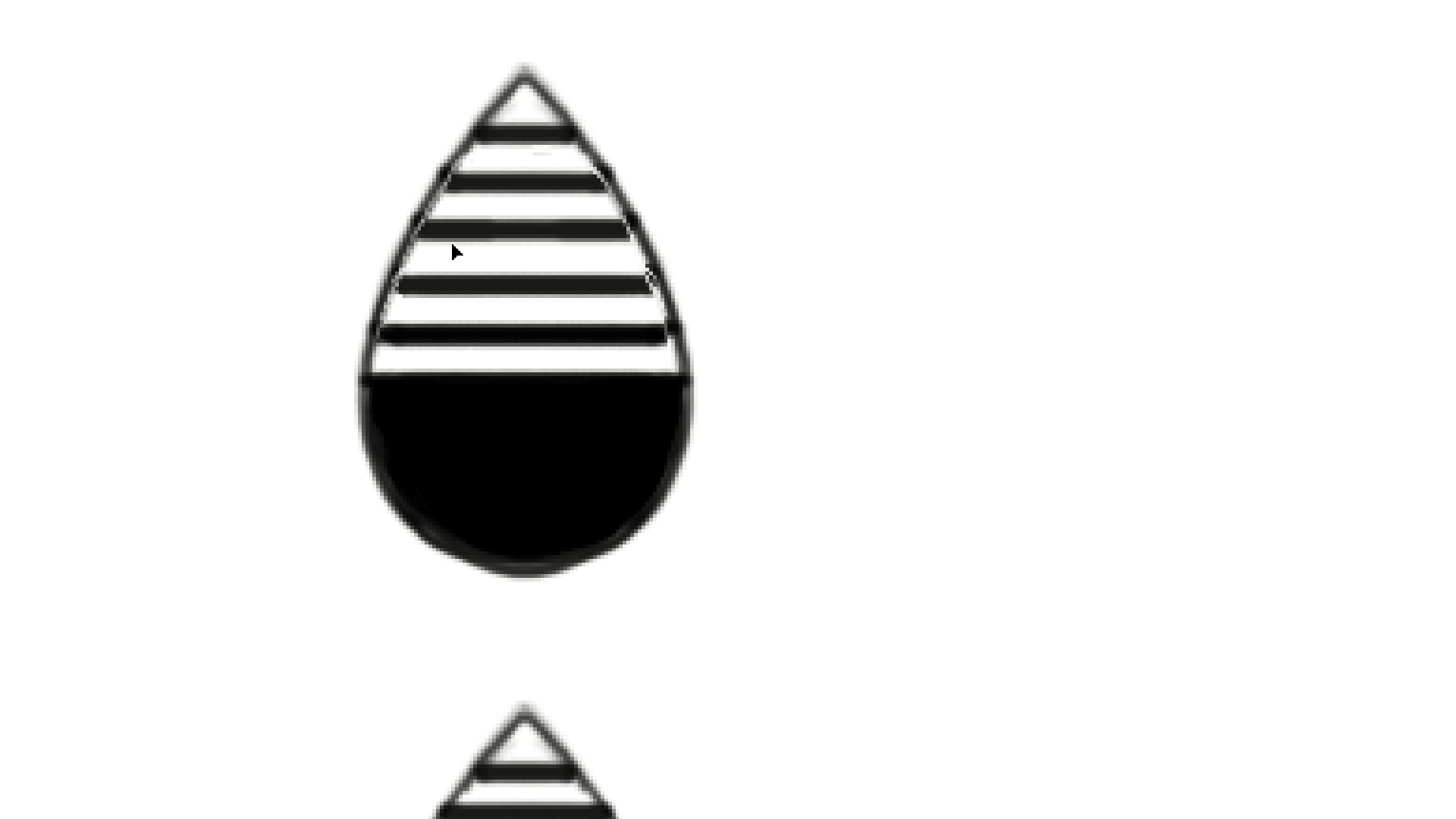 
key(ArrowUp)
 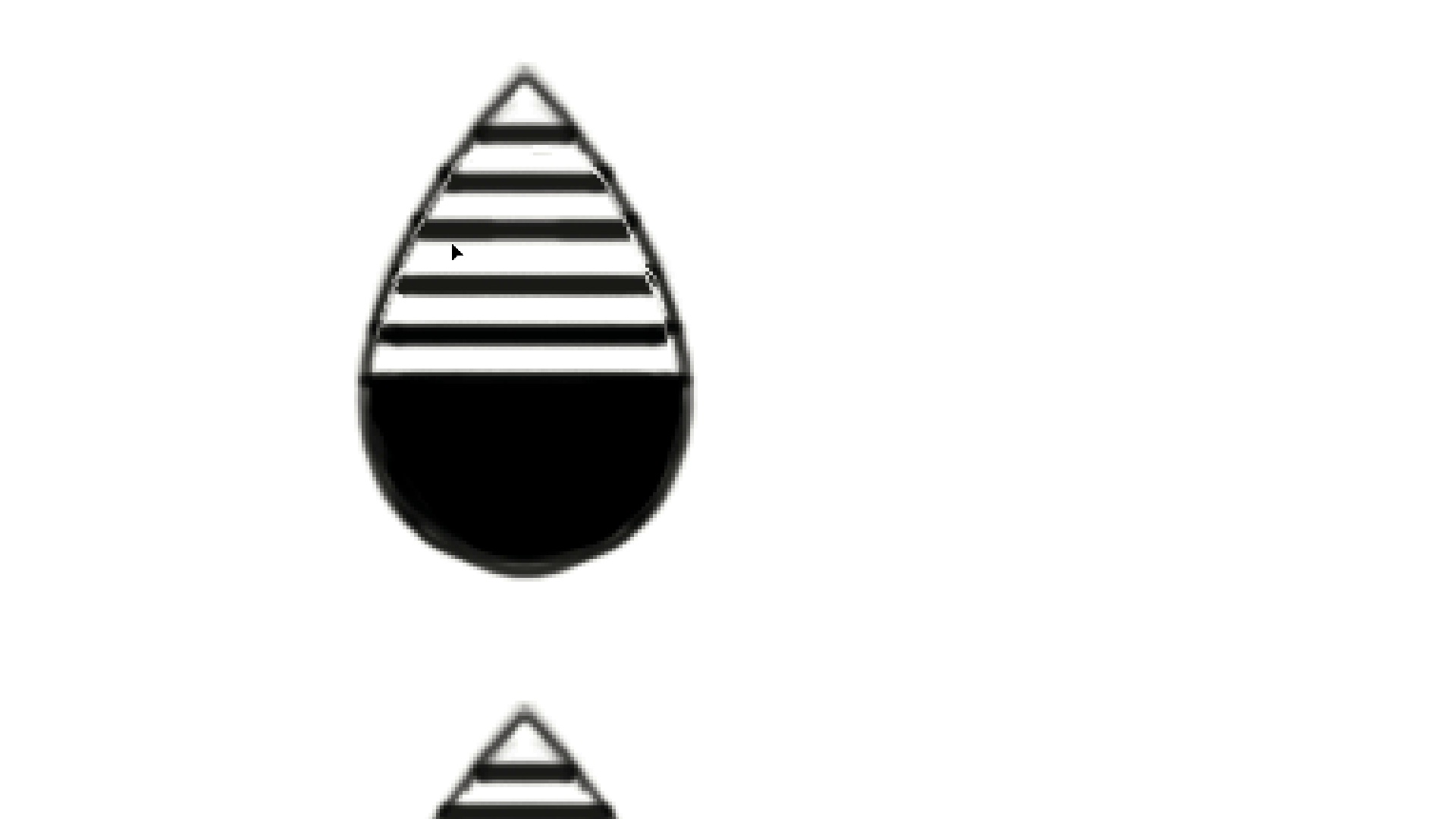 
key(ArrowDown)
 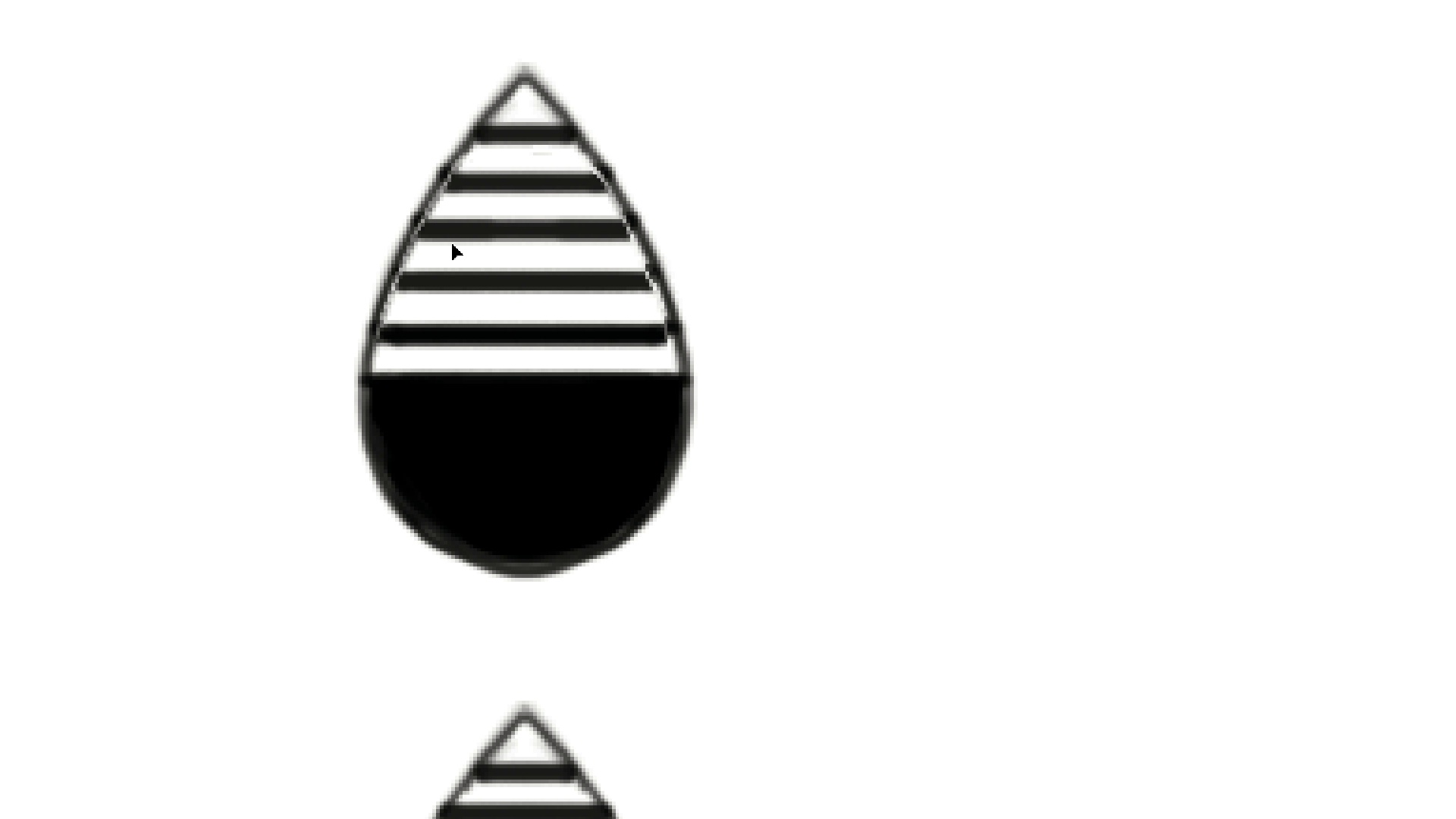 
key(ArrowUp)
 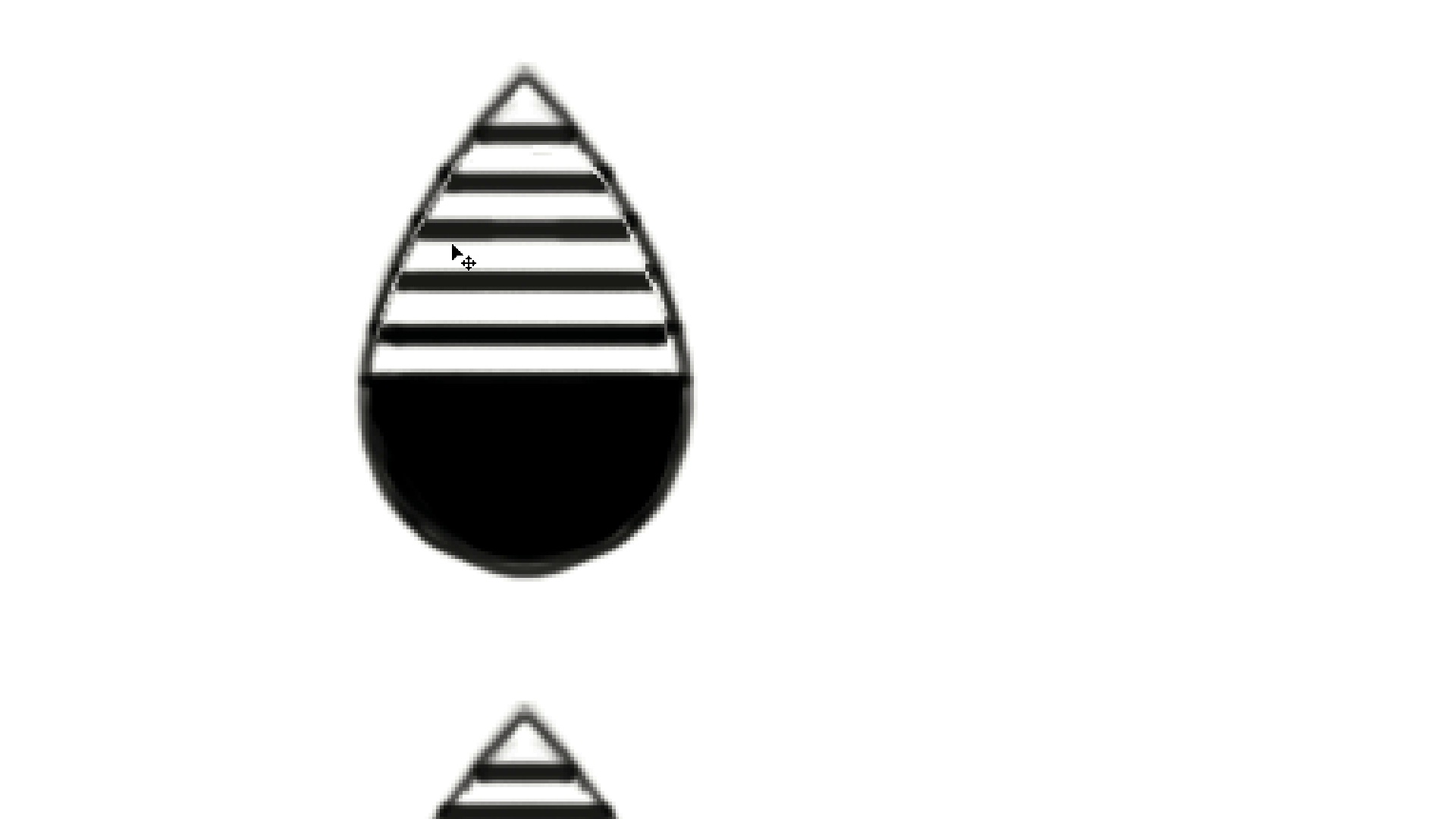 
key(Control+D)
 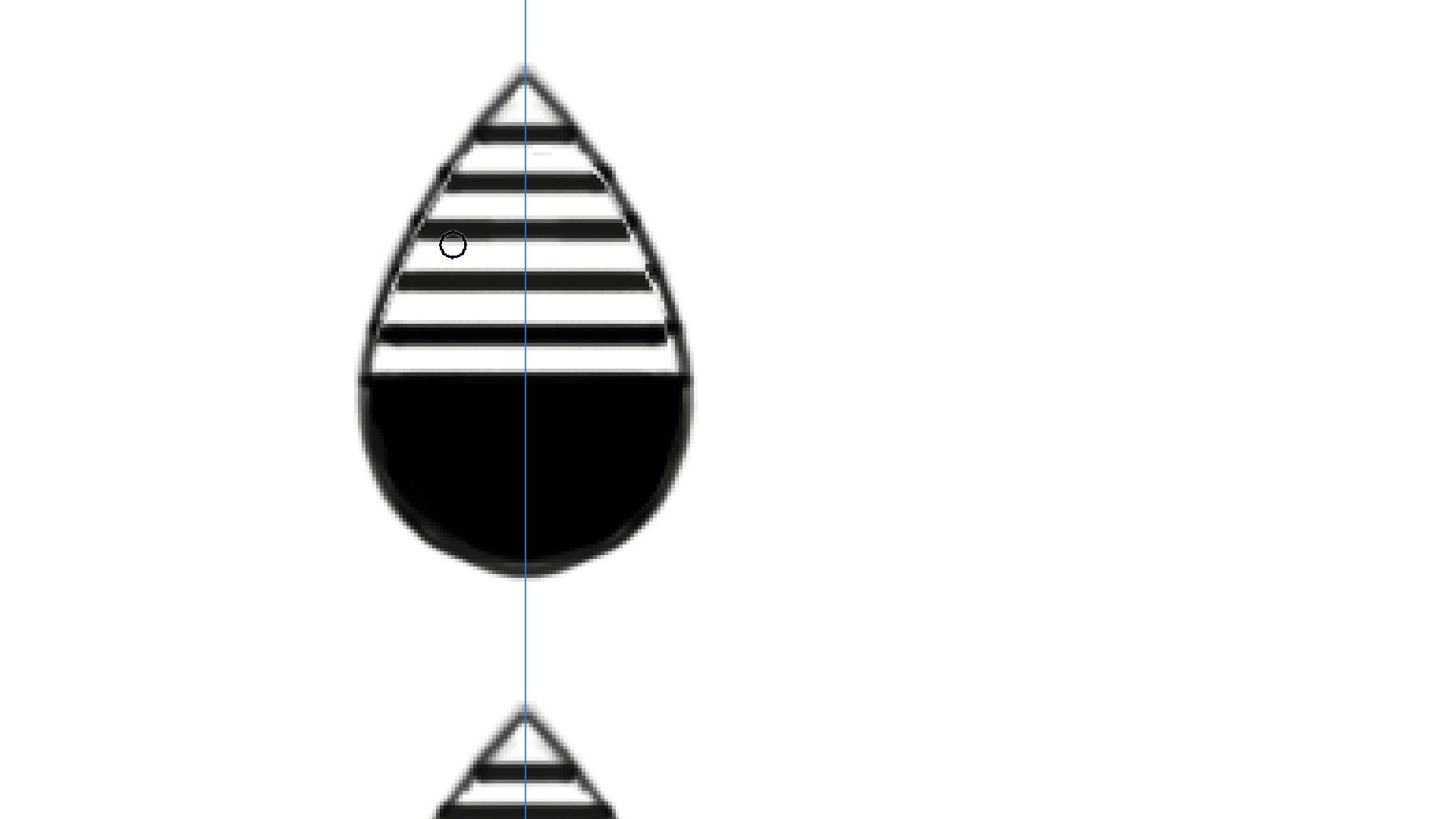 
key(B)
 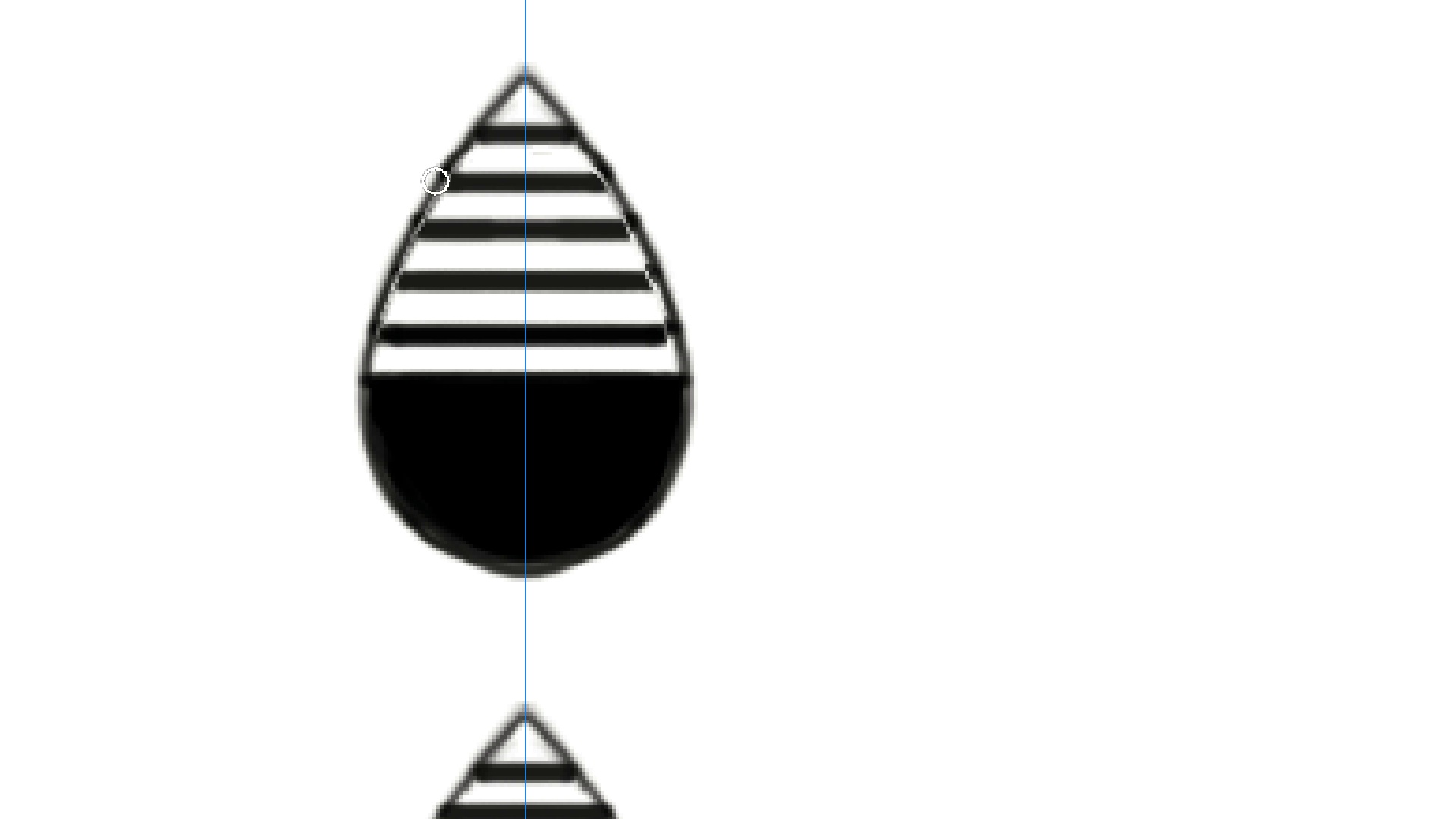 
key(Control+ControlLeft)
 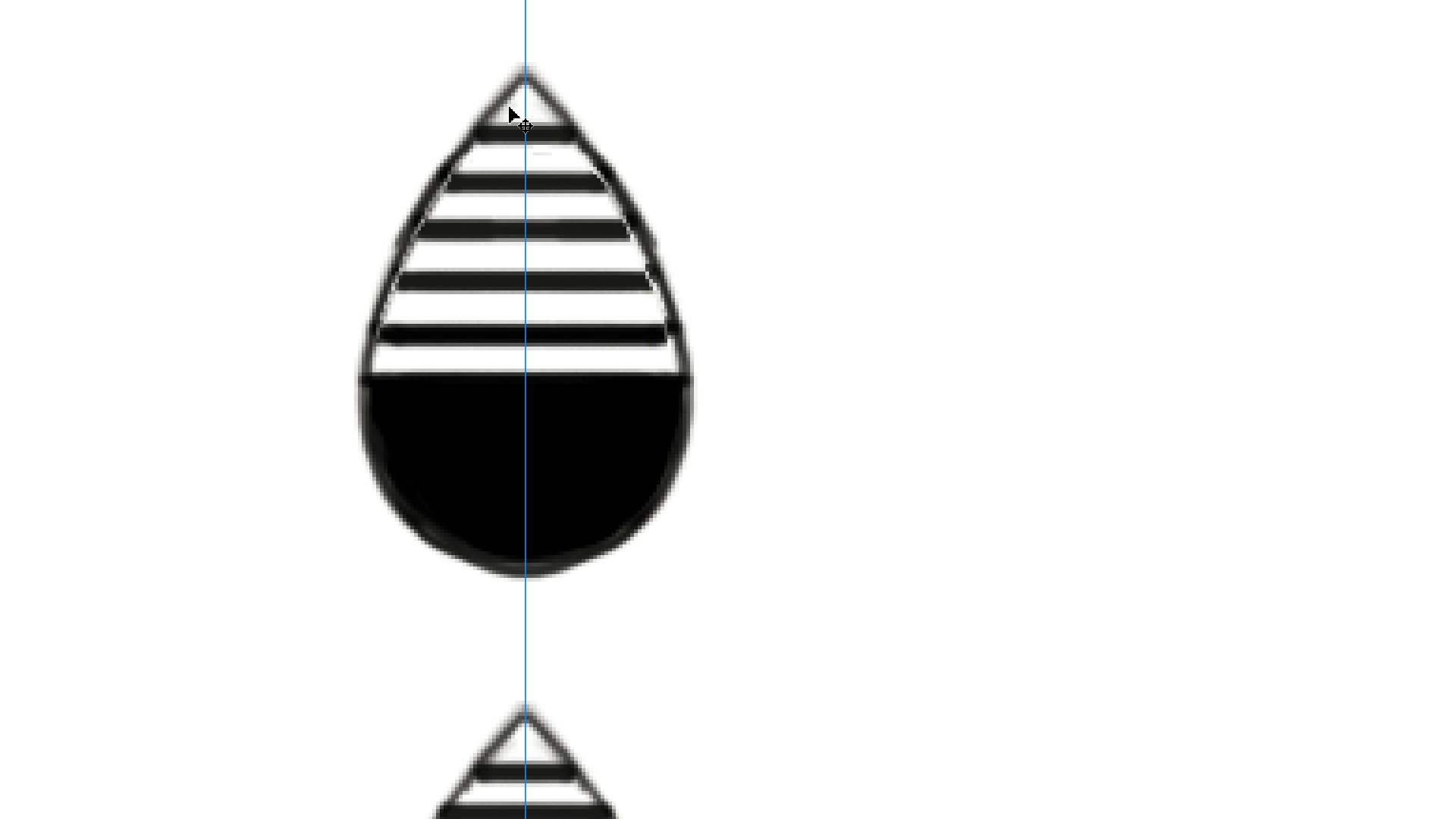 
key(Control+Z)
 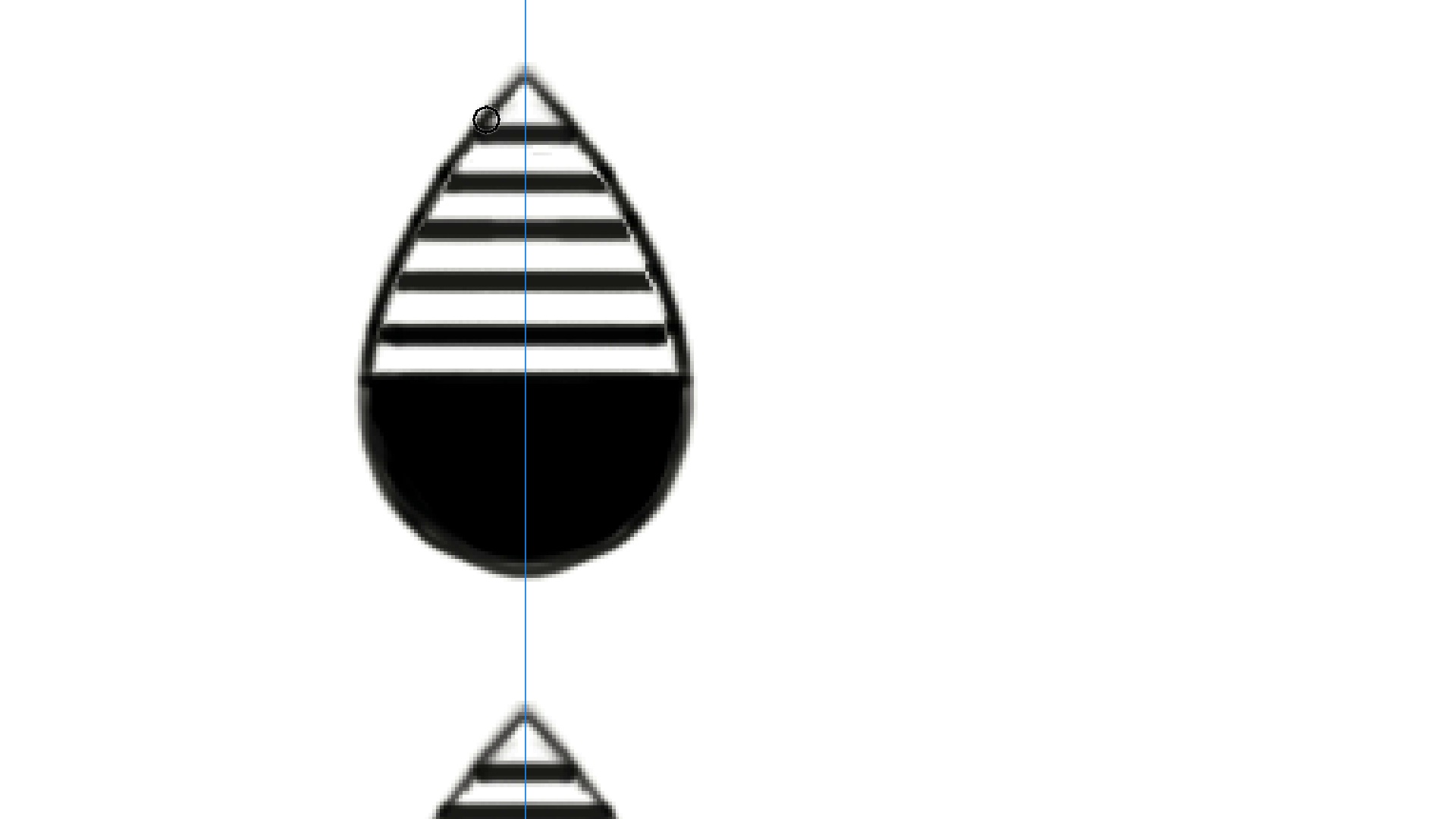 
hold_key(key=Backquote, duration=0.97)
 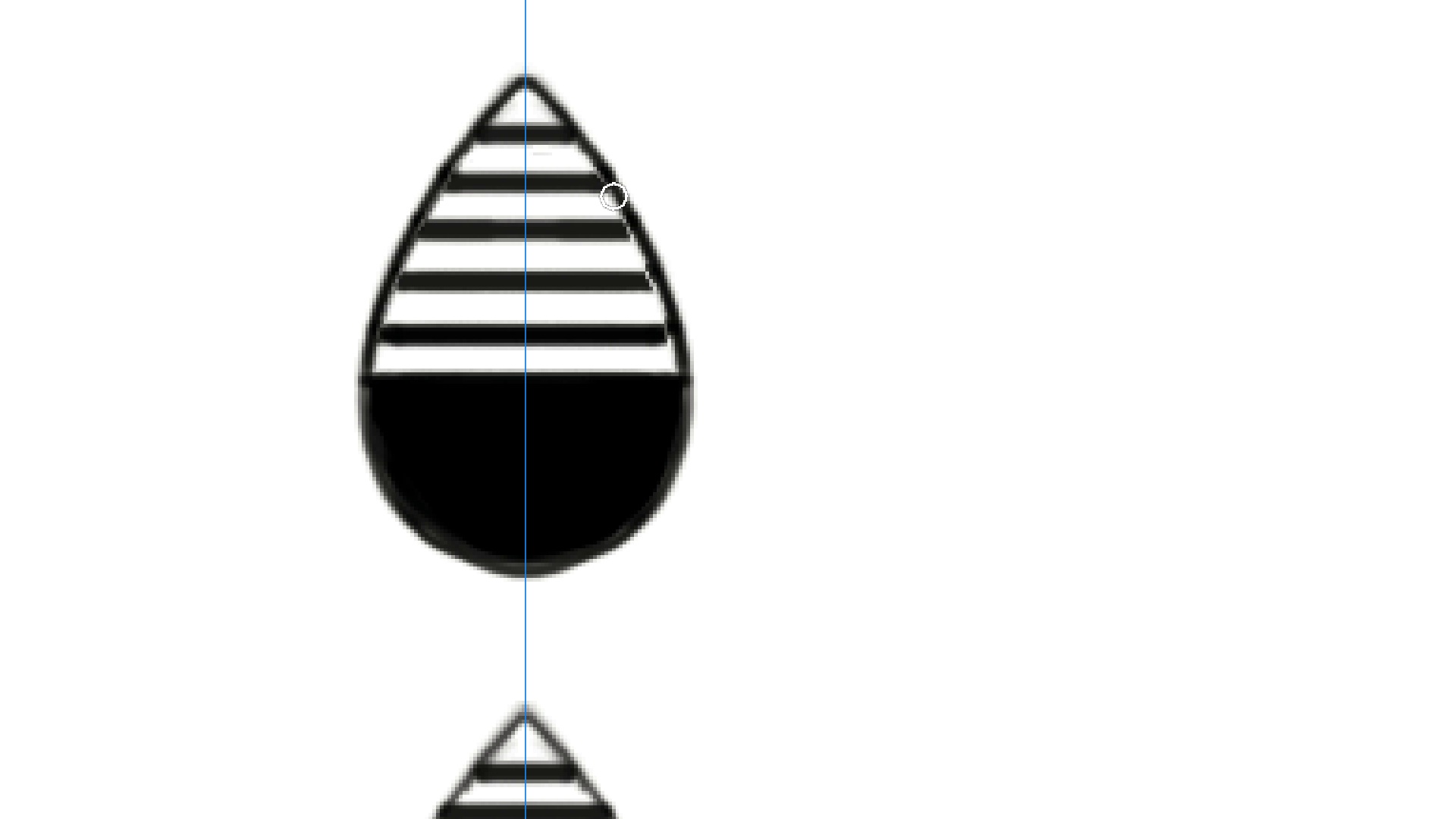 
hold_key(key=Backquote, duration=0.91)
 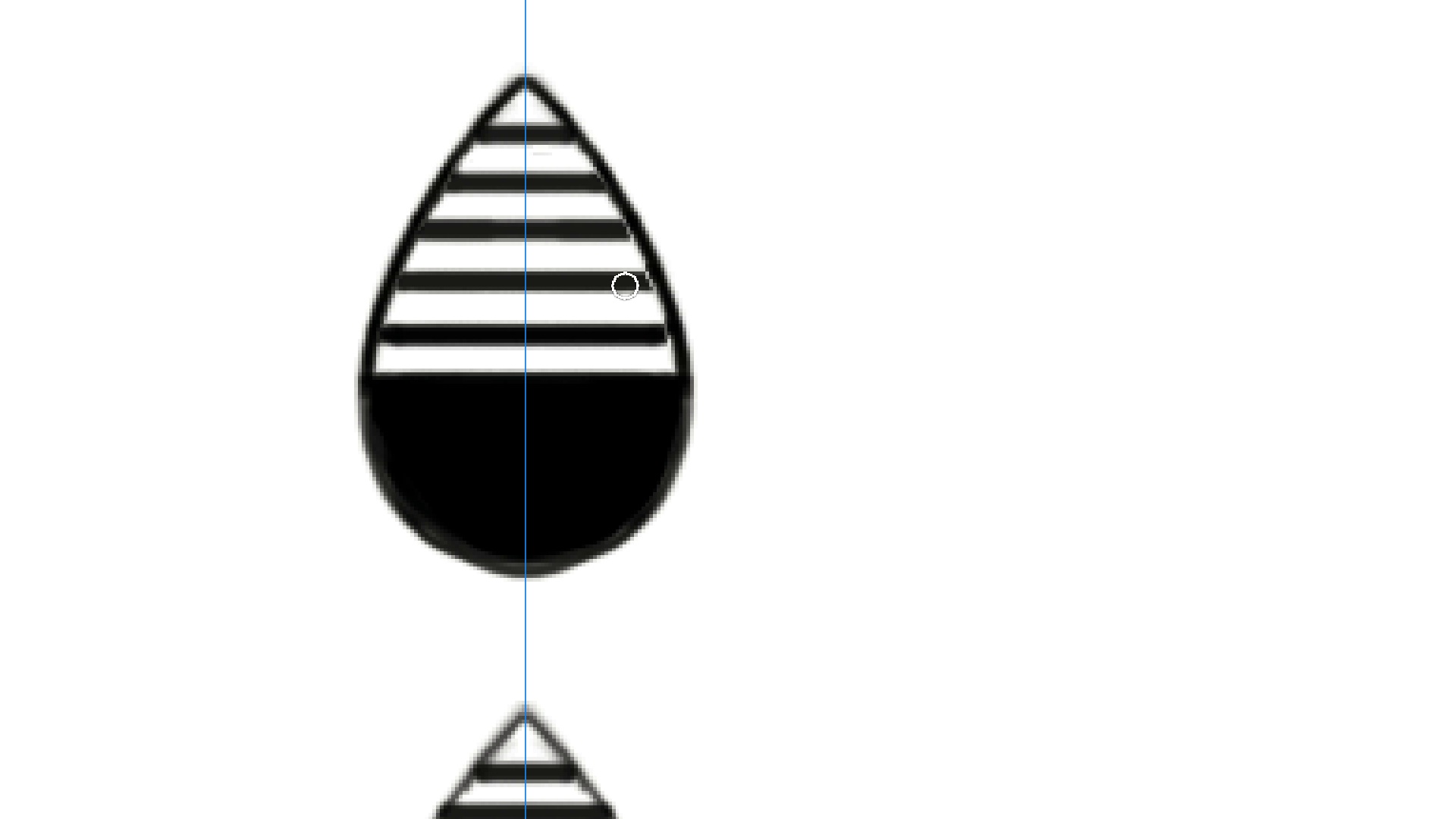 
wait(6.24)
 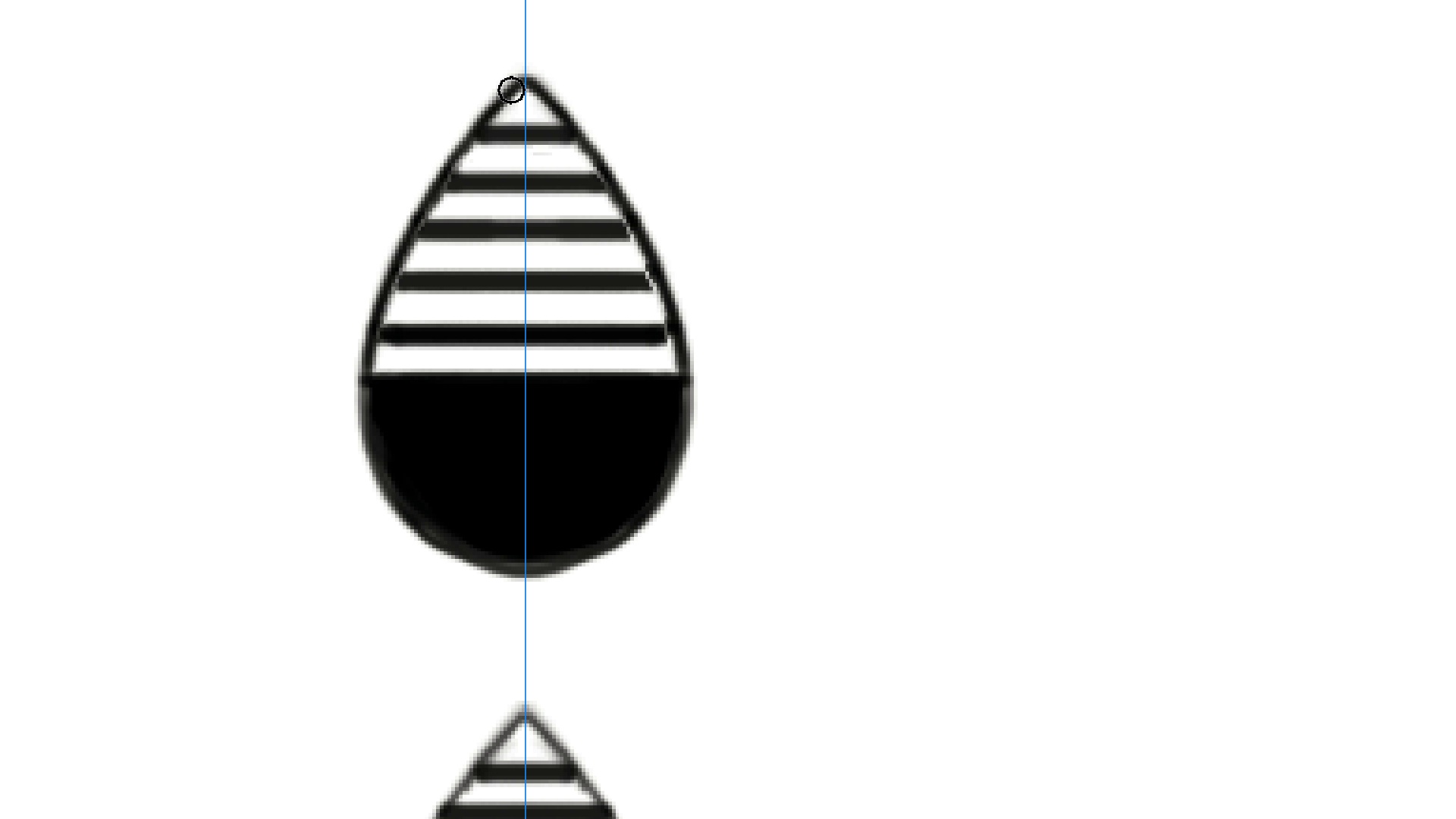 
hold_key(key=ControlLeft, duration=0.72)
 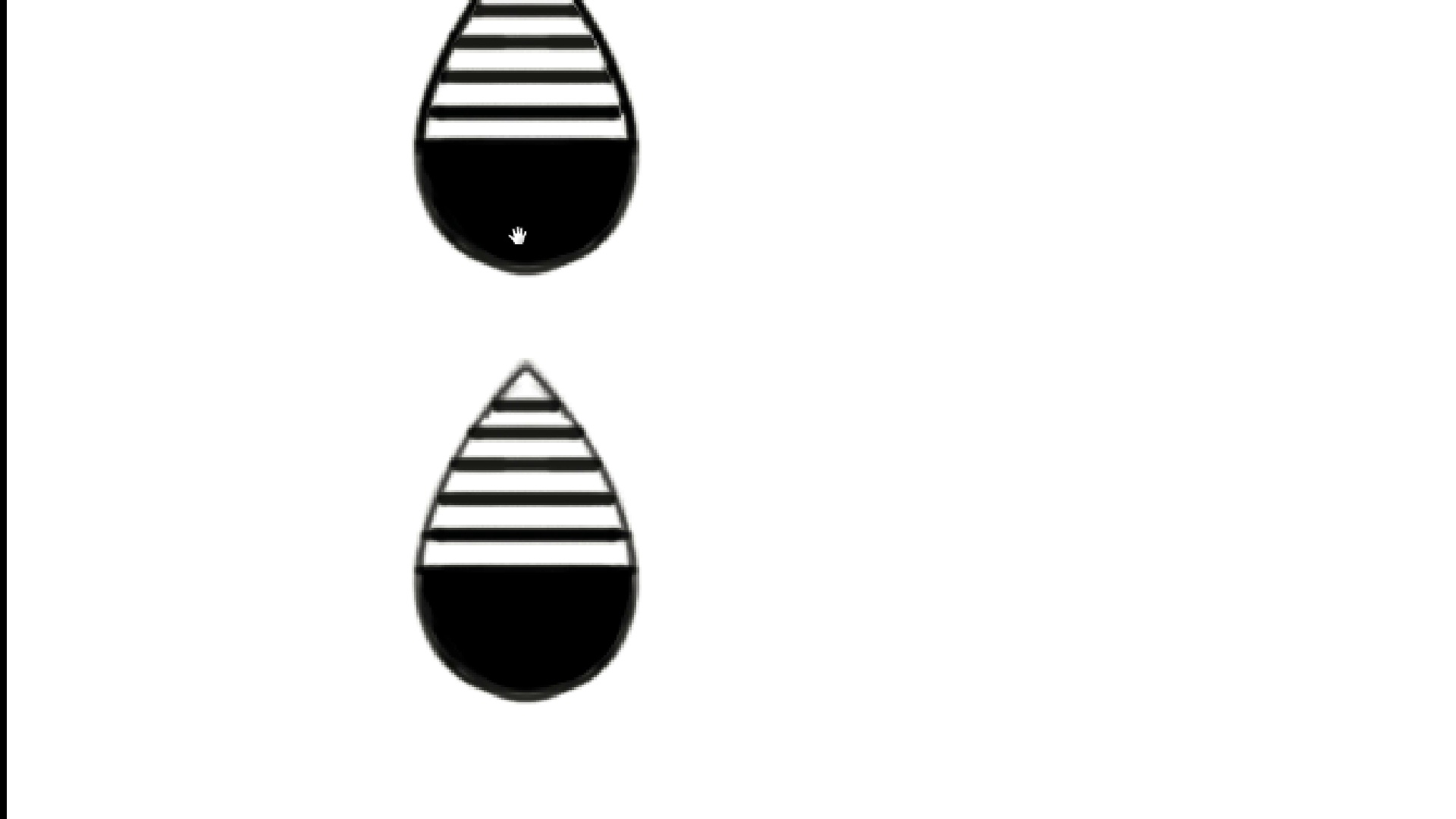 
hold_key(key=Space, duration=1.52)
 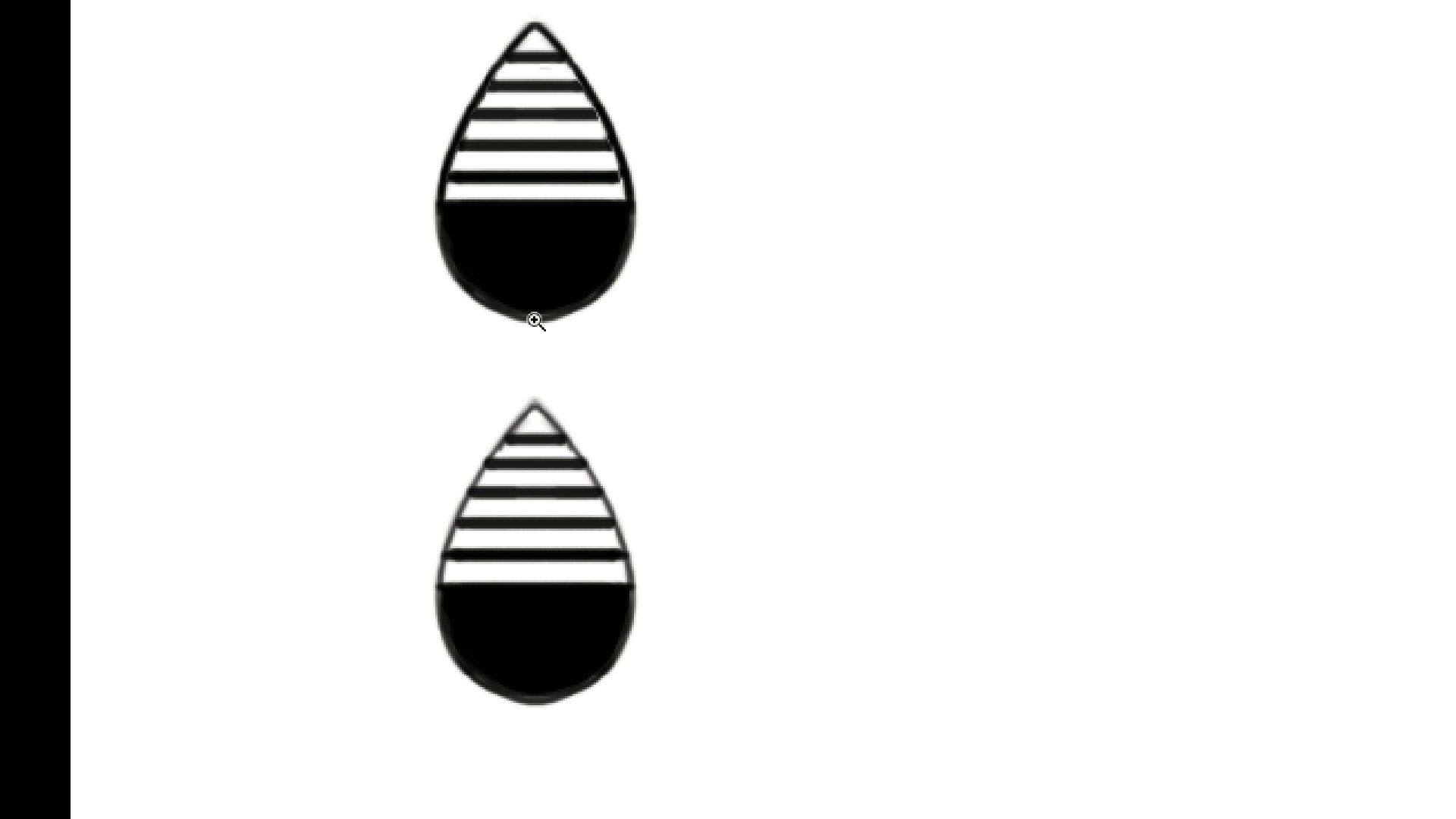 
left_click_drag(start_coordinate=[588, 178], to_coordinate=[557, 238])
 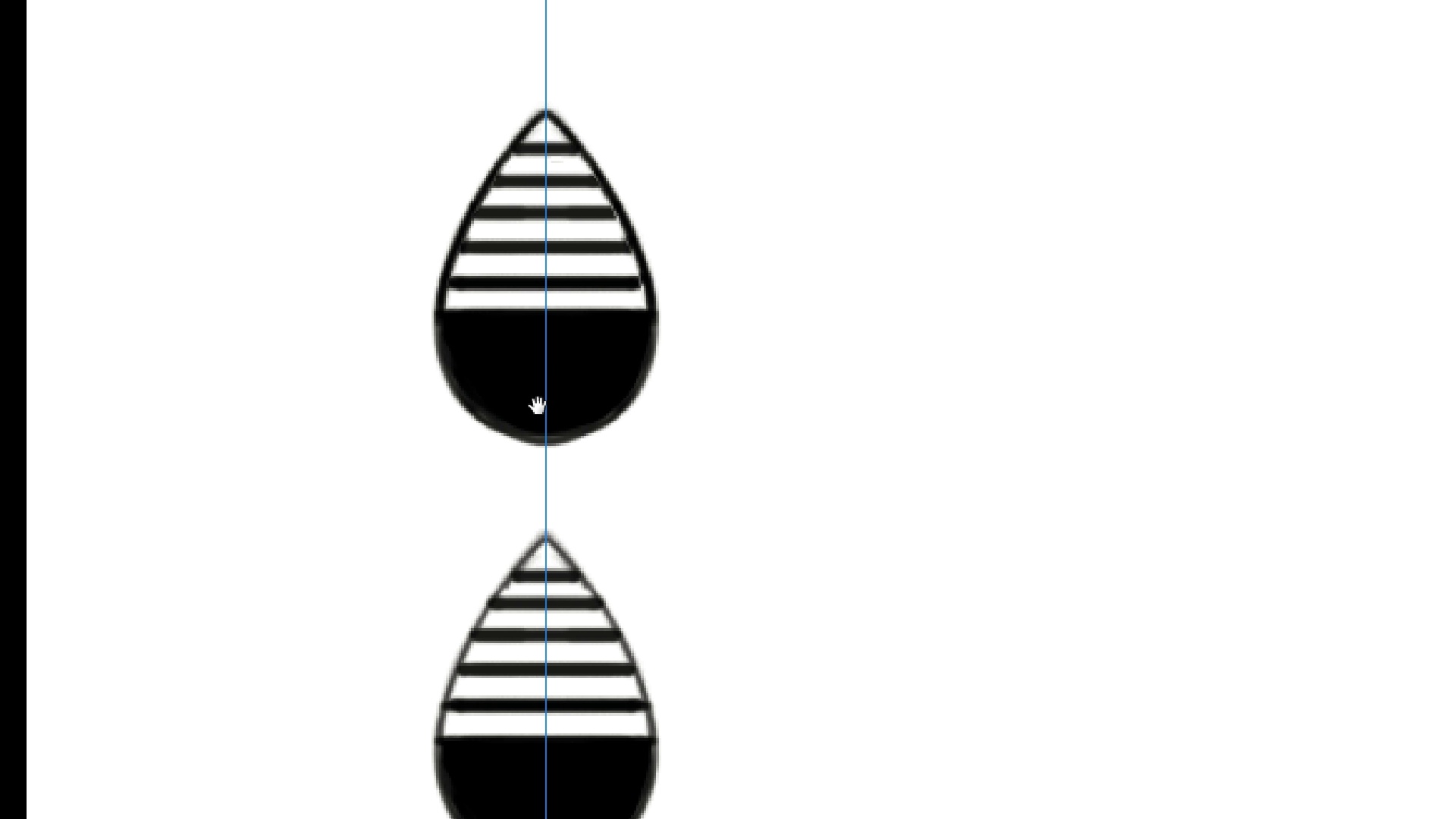 
left_click_drag(start_coordinate=[538, 407], to_coordinate=[526, 288])
 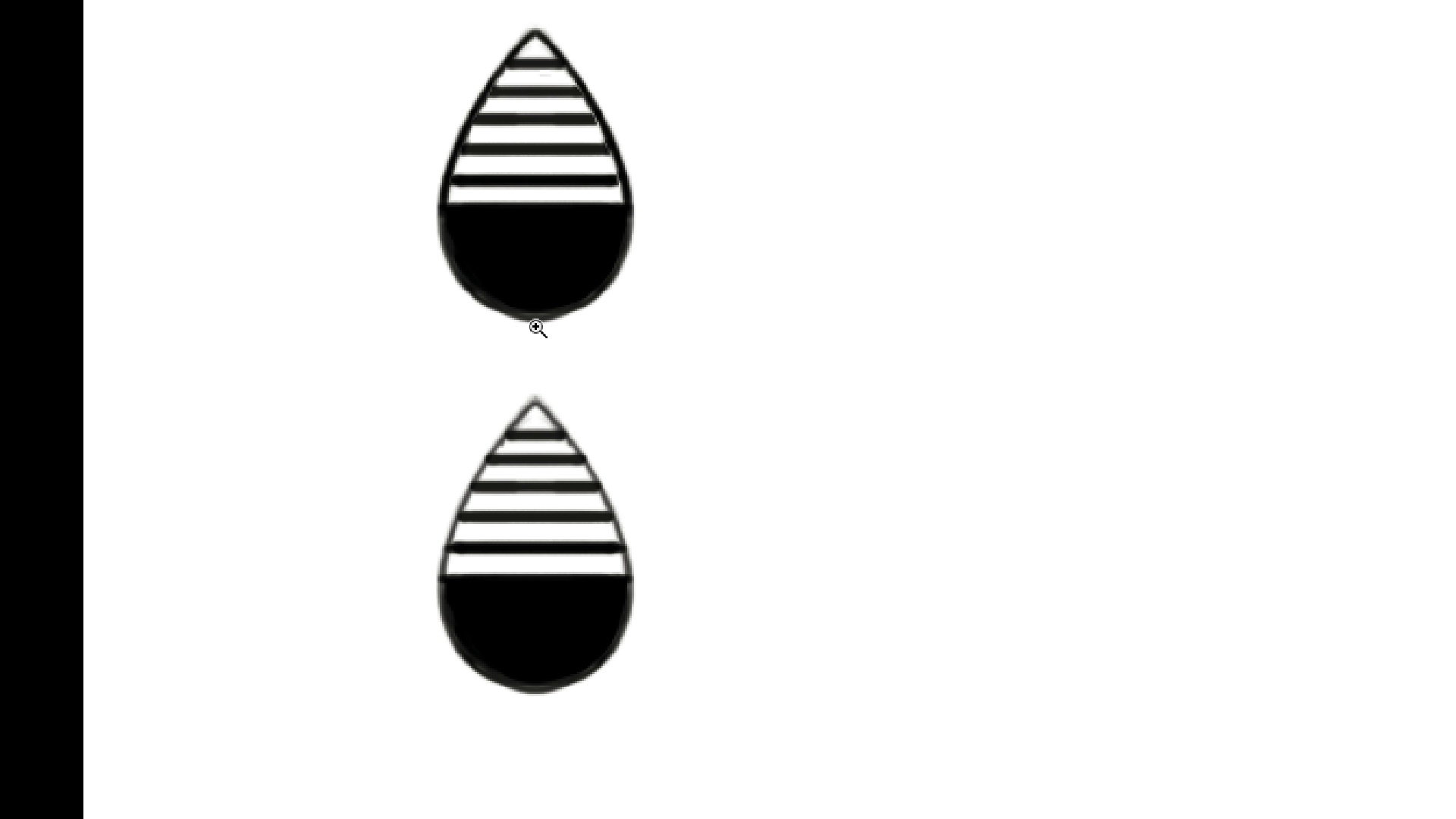 
hold_key(key=Space, duration=0.85)
 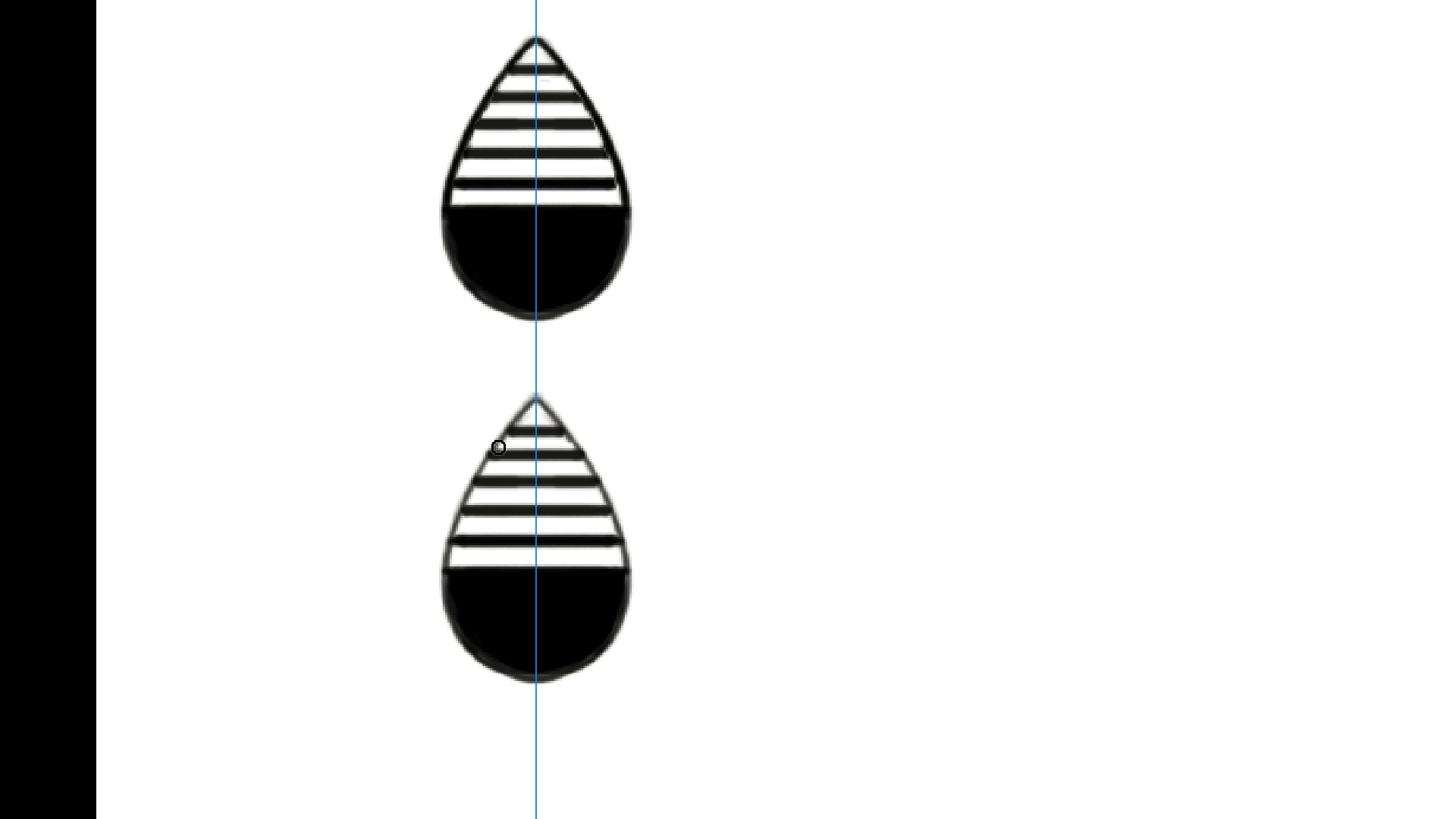 
hold_key(key=ControlLeft, duration=0.51)
left_click_drag(start_coordinate=[554, 293], to_coordinate=[535, 330])
 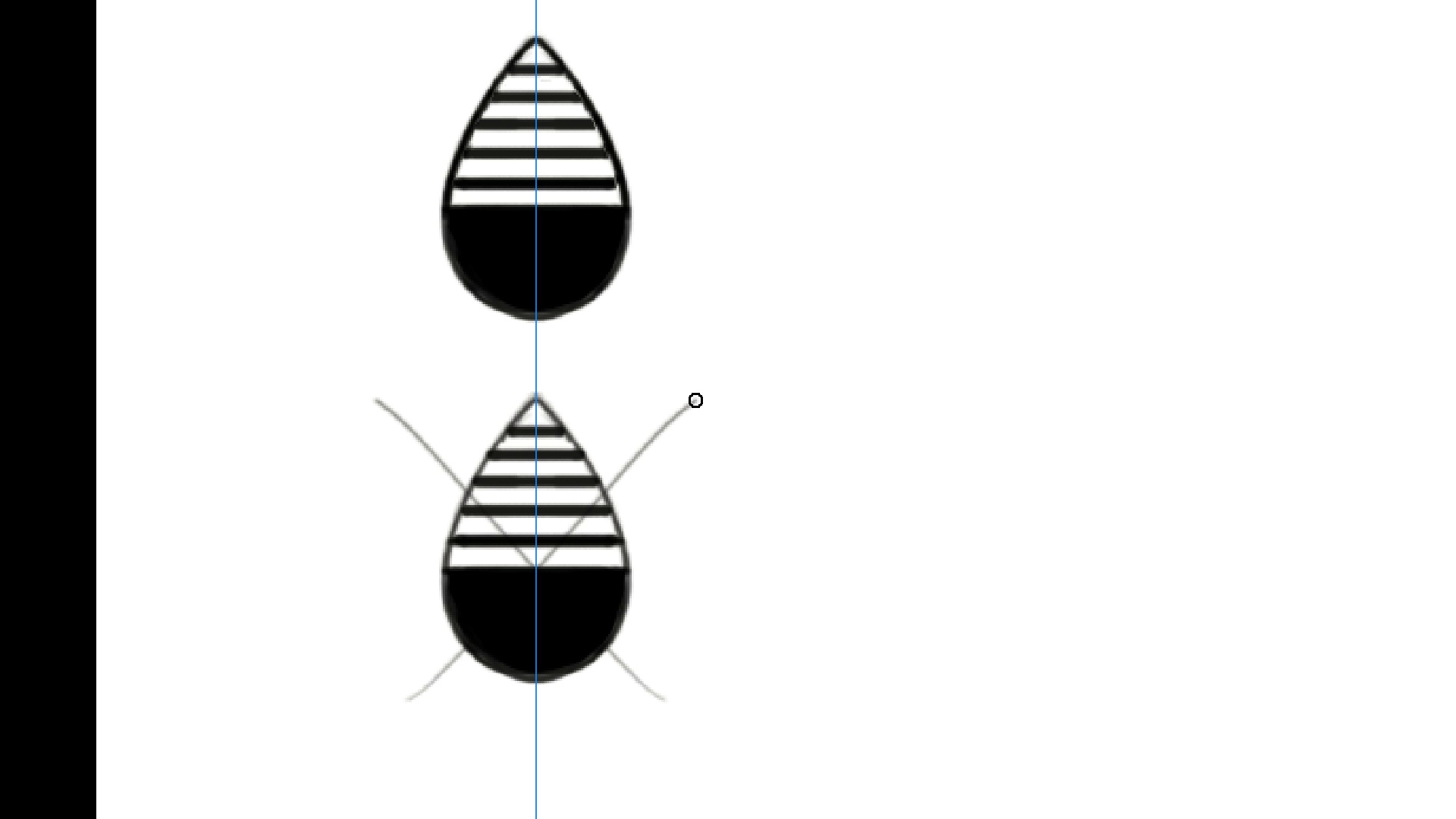 
key(Control+ControlLeft)
 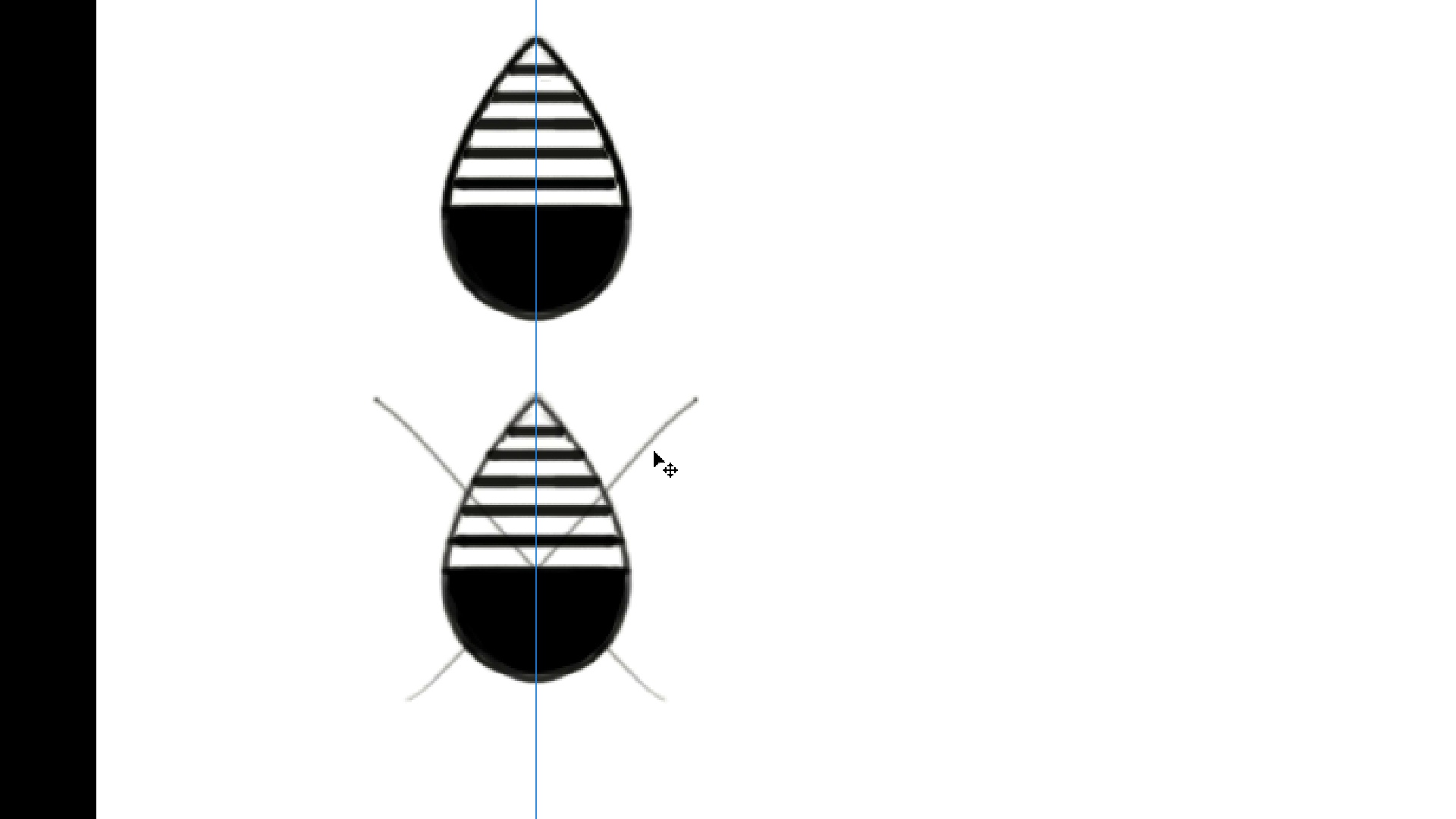 
key(Control+Z)
 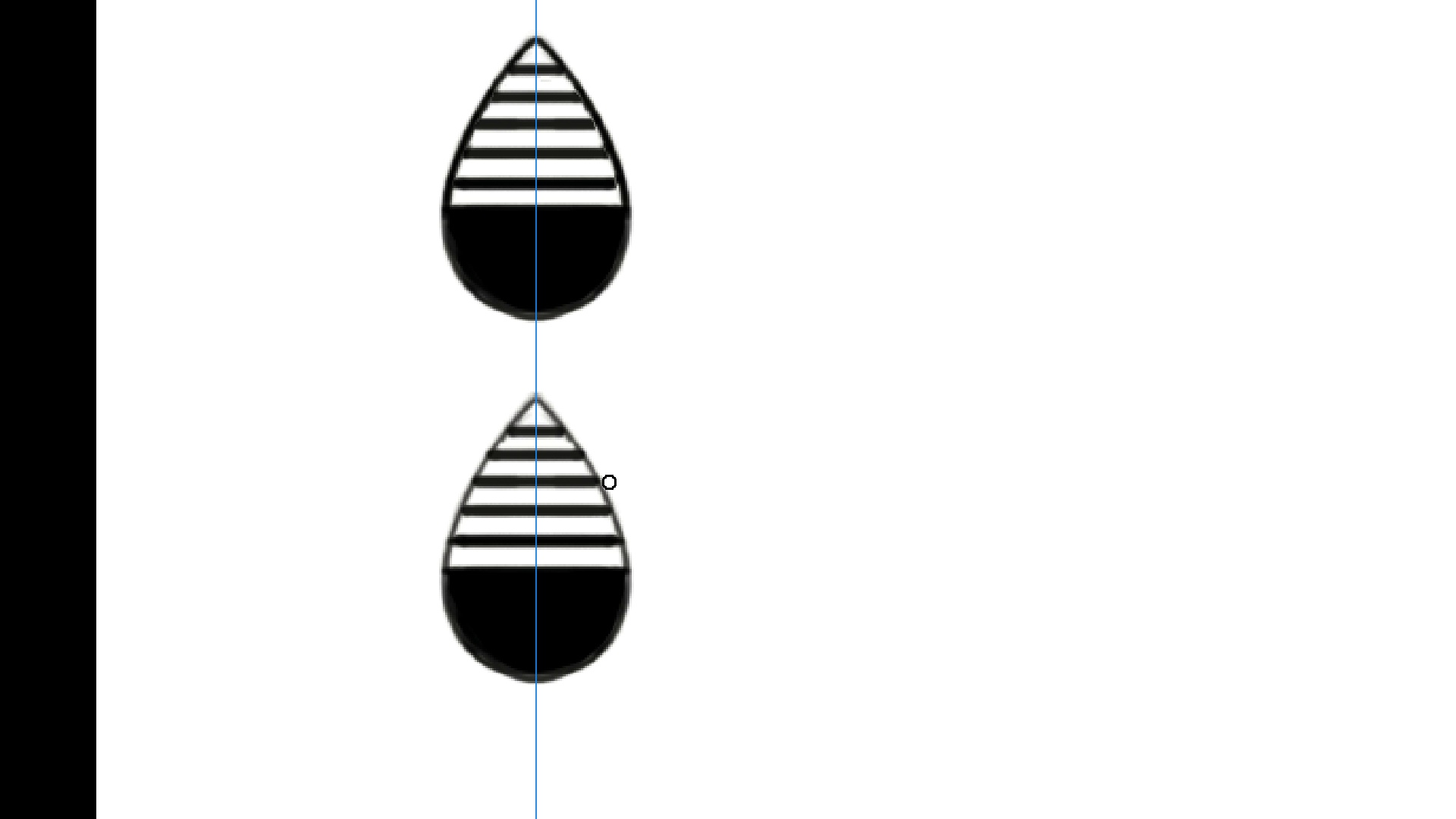 
hold_key(key=M, duration=1.52)
 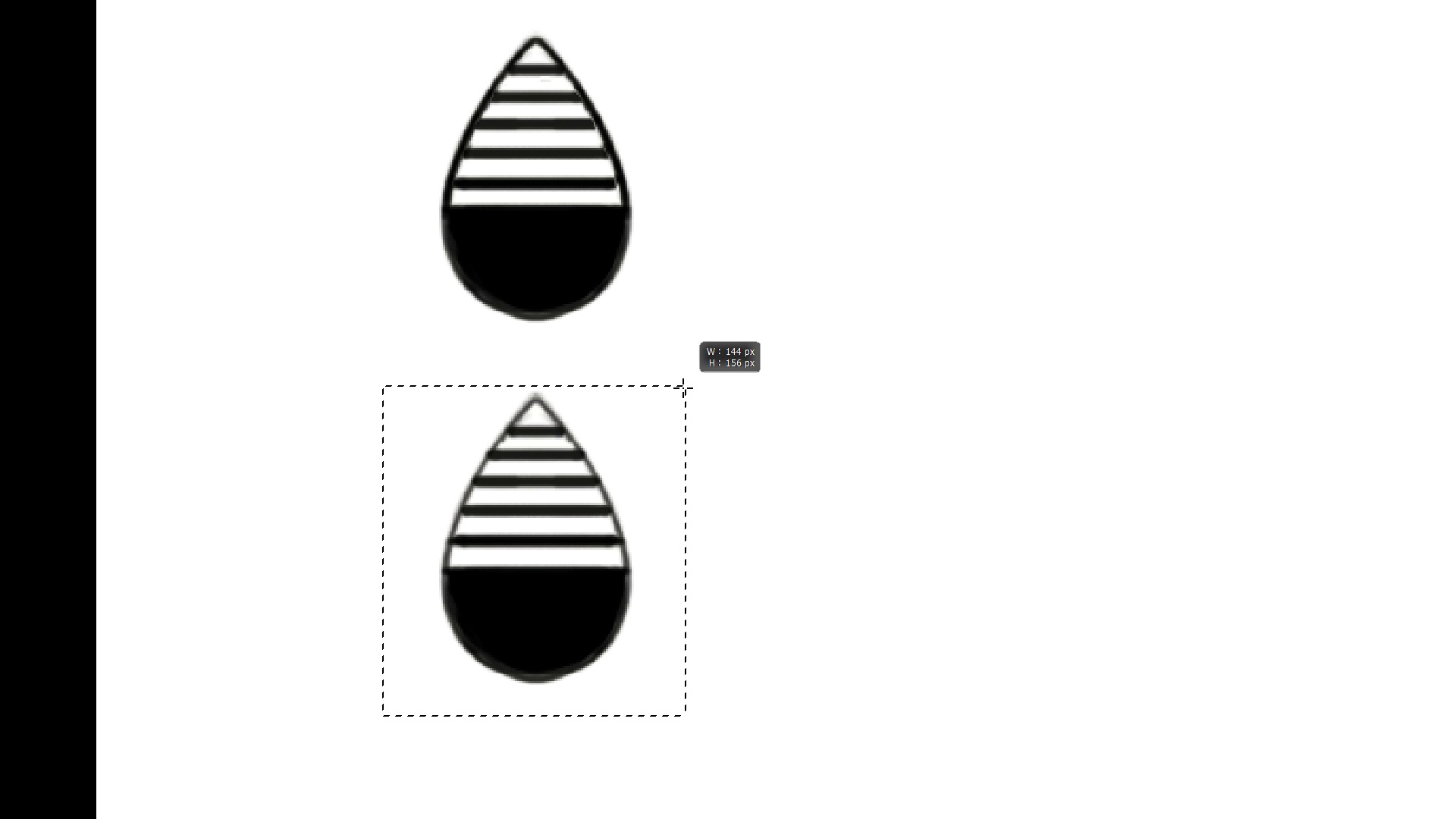 
type(mmm[Delete]m)
 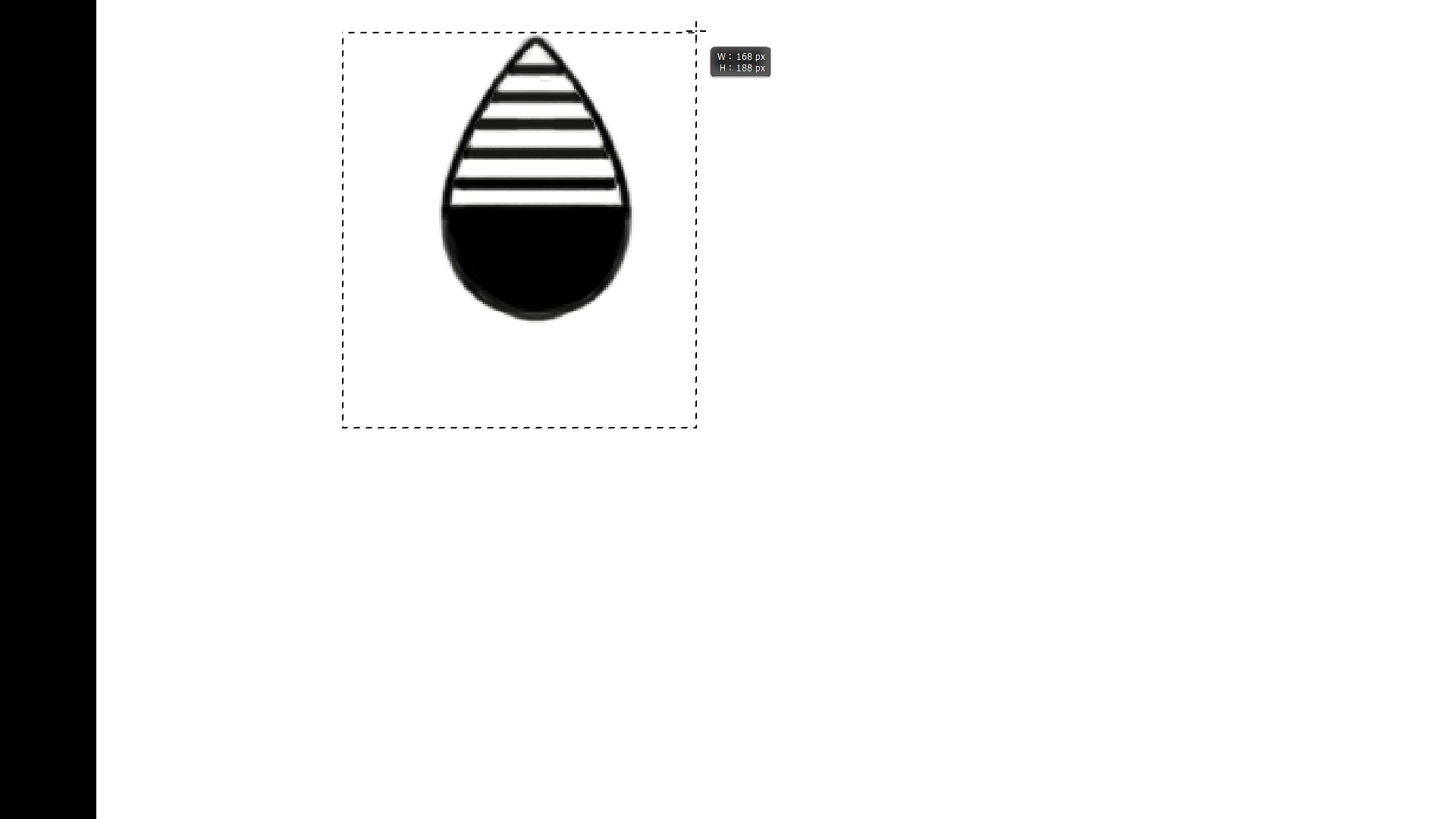 
hold_key(key=AltLeft, duration=2.0)
left_click_drag(start_coordinate=[586, 244], to_coordinate=[556, 637])
 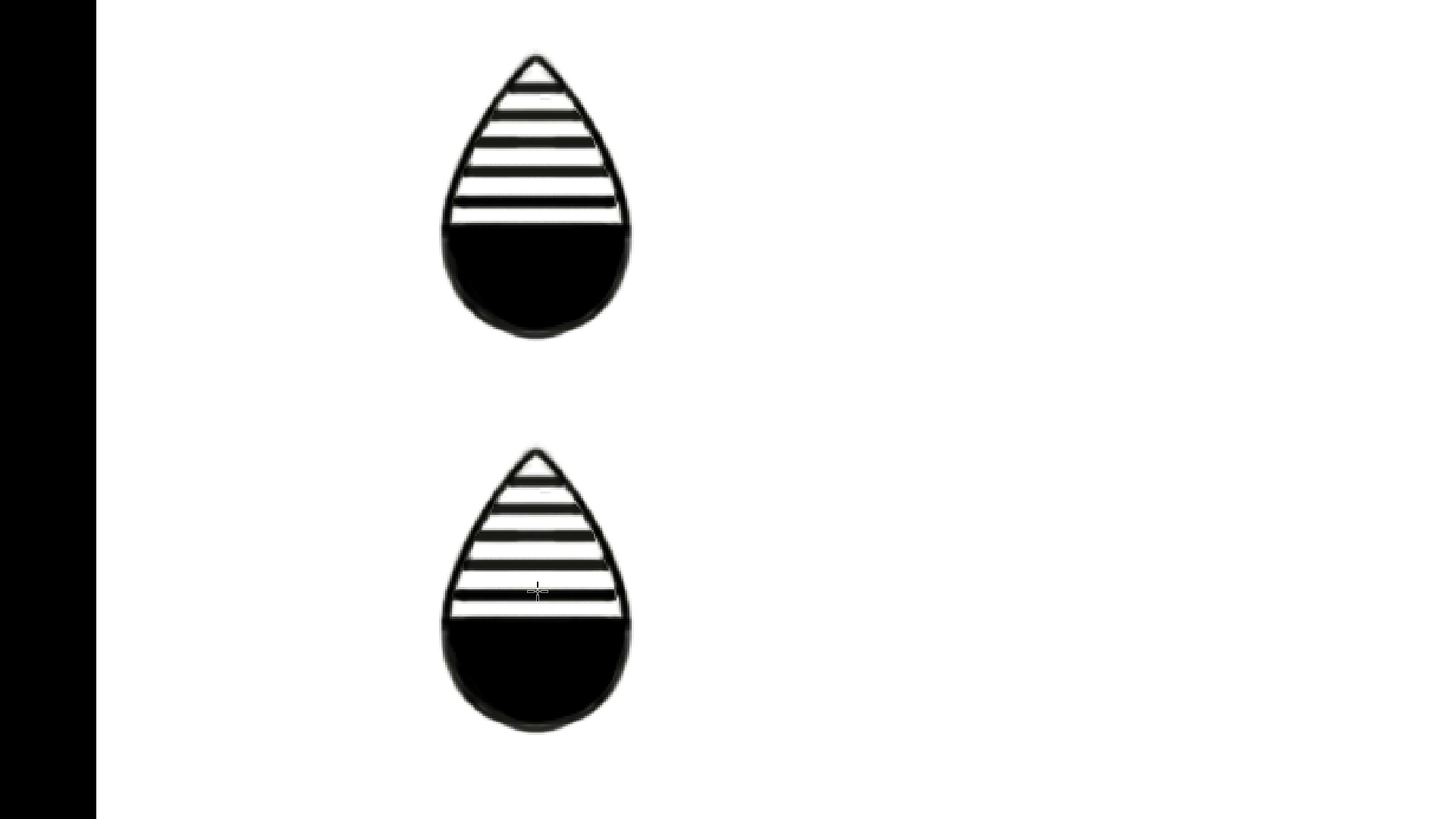 
hold_key(key=ShiftLeft, duration=1.52)
 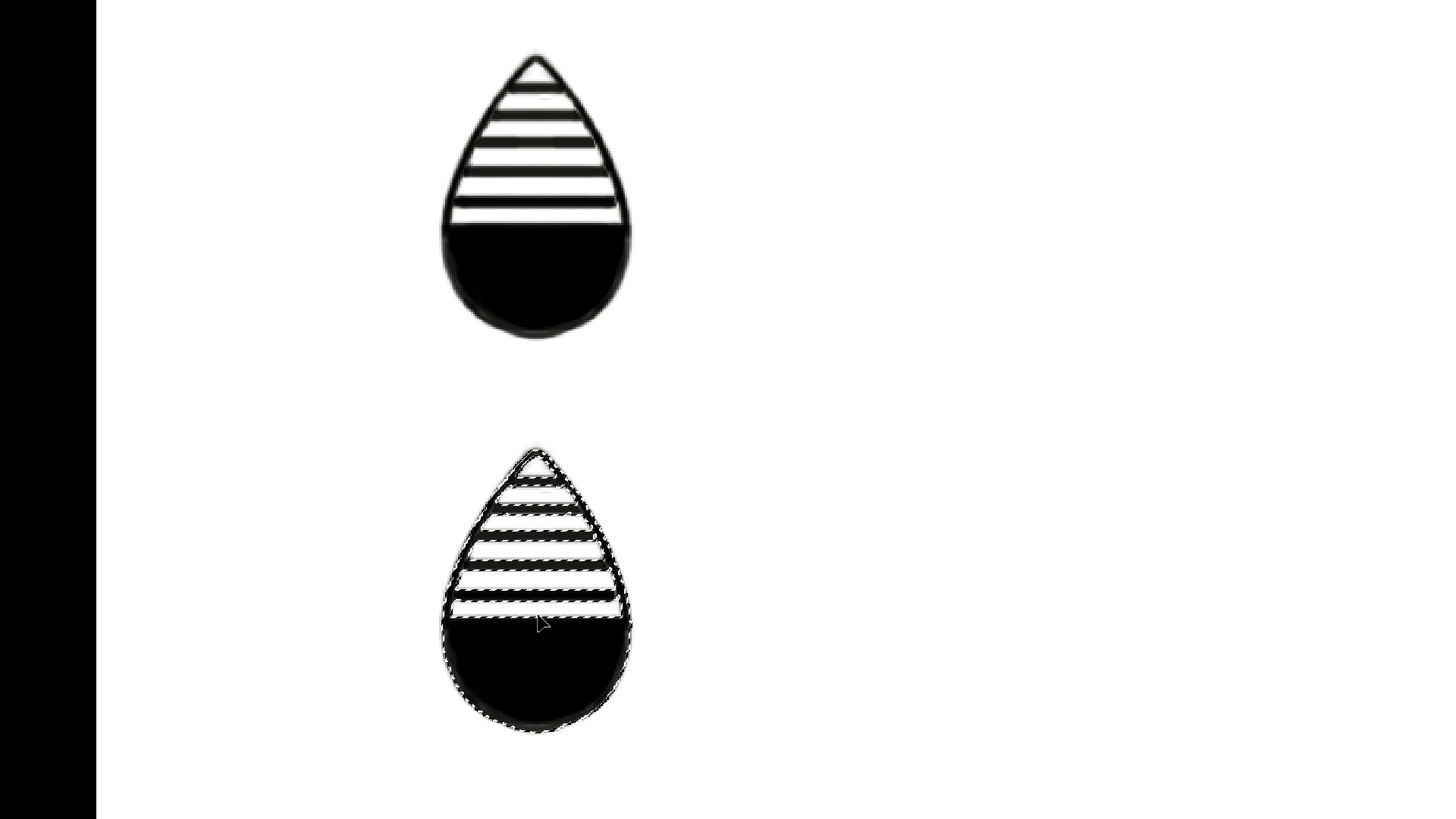 
key(Control+D)
 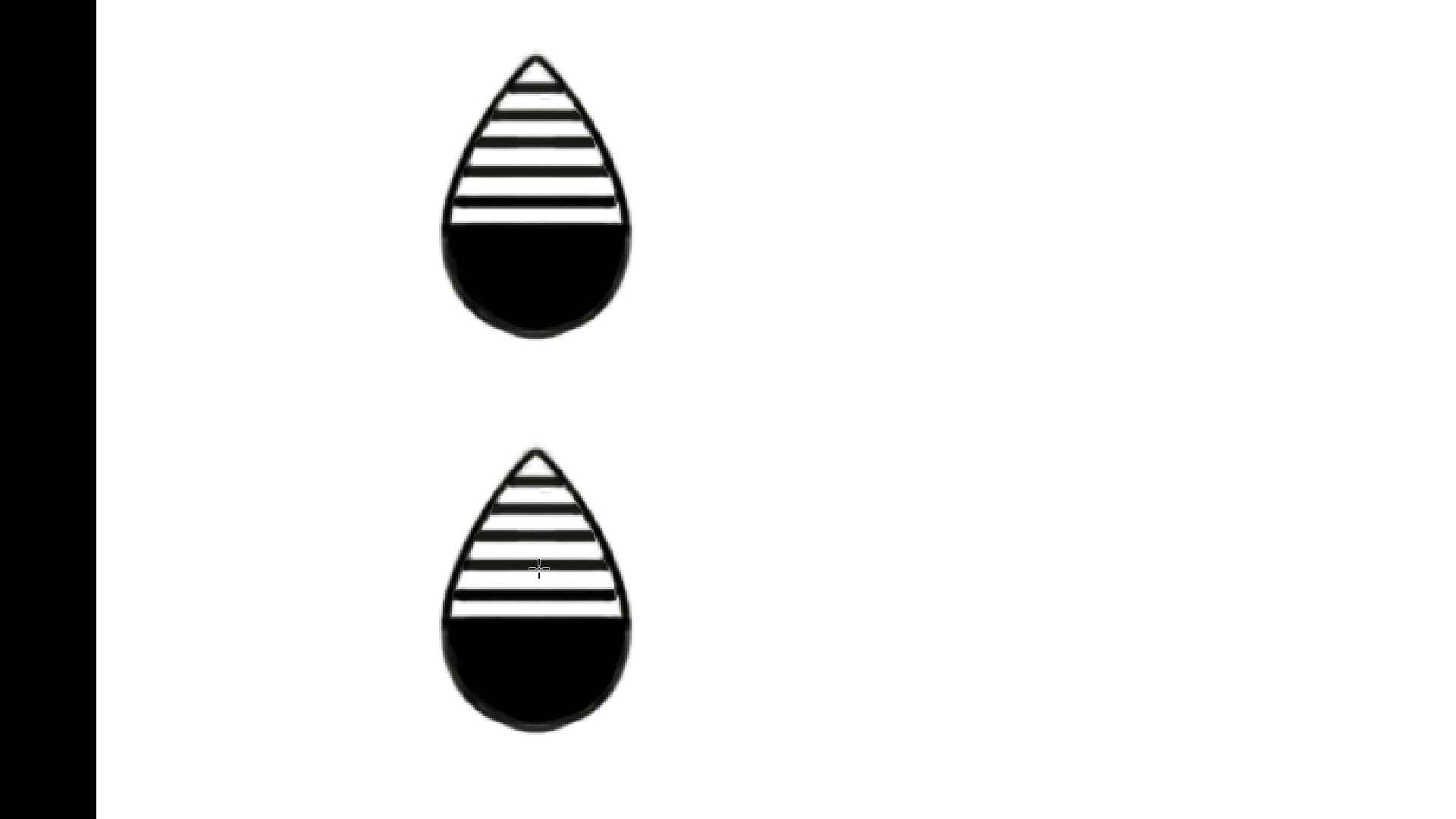 
hold_key(key=Space, duration=2.06)
 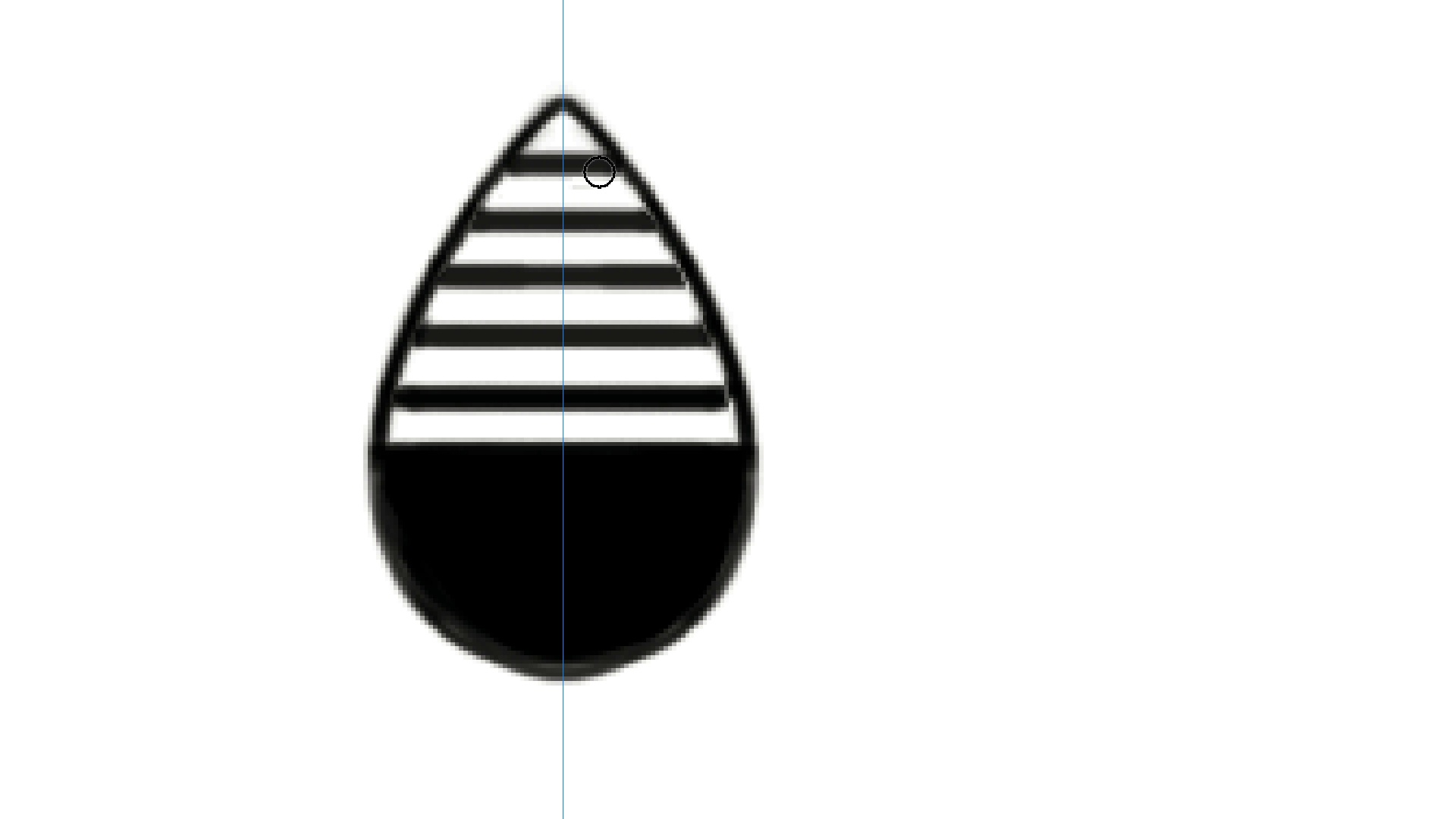 
left_click_drag(start_coordinate=[573, 446], to_coordinate=[576, 470])
 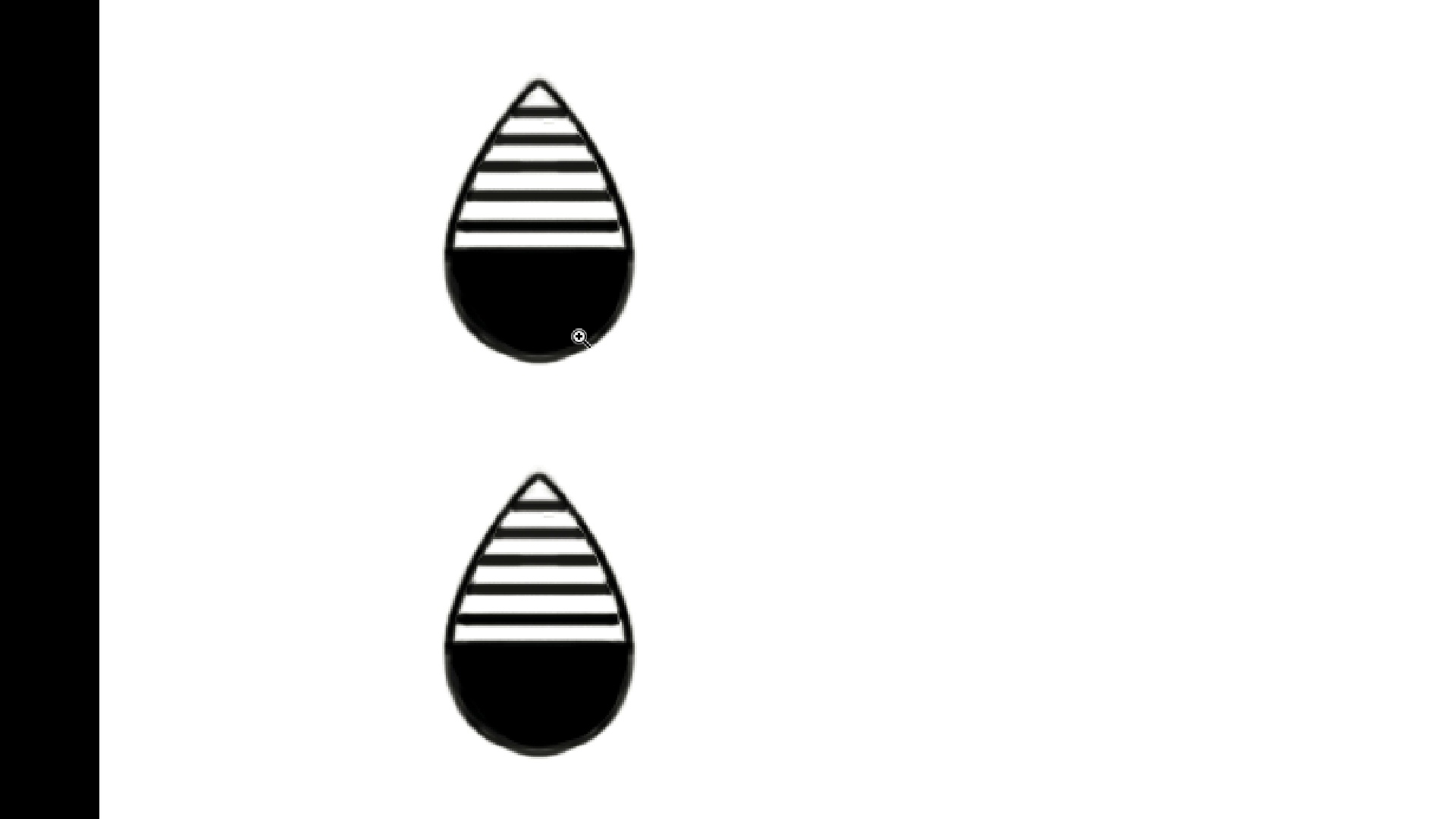 
hold_key(key=ControlLeft, duration=0.69)
left_click_drag(start_coordinate=[546, 136], to_coordinate=[596, 180])
 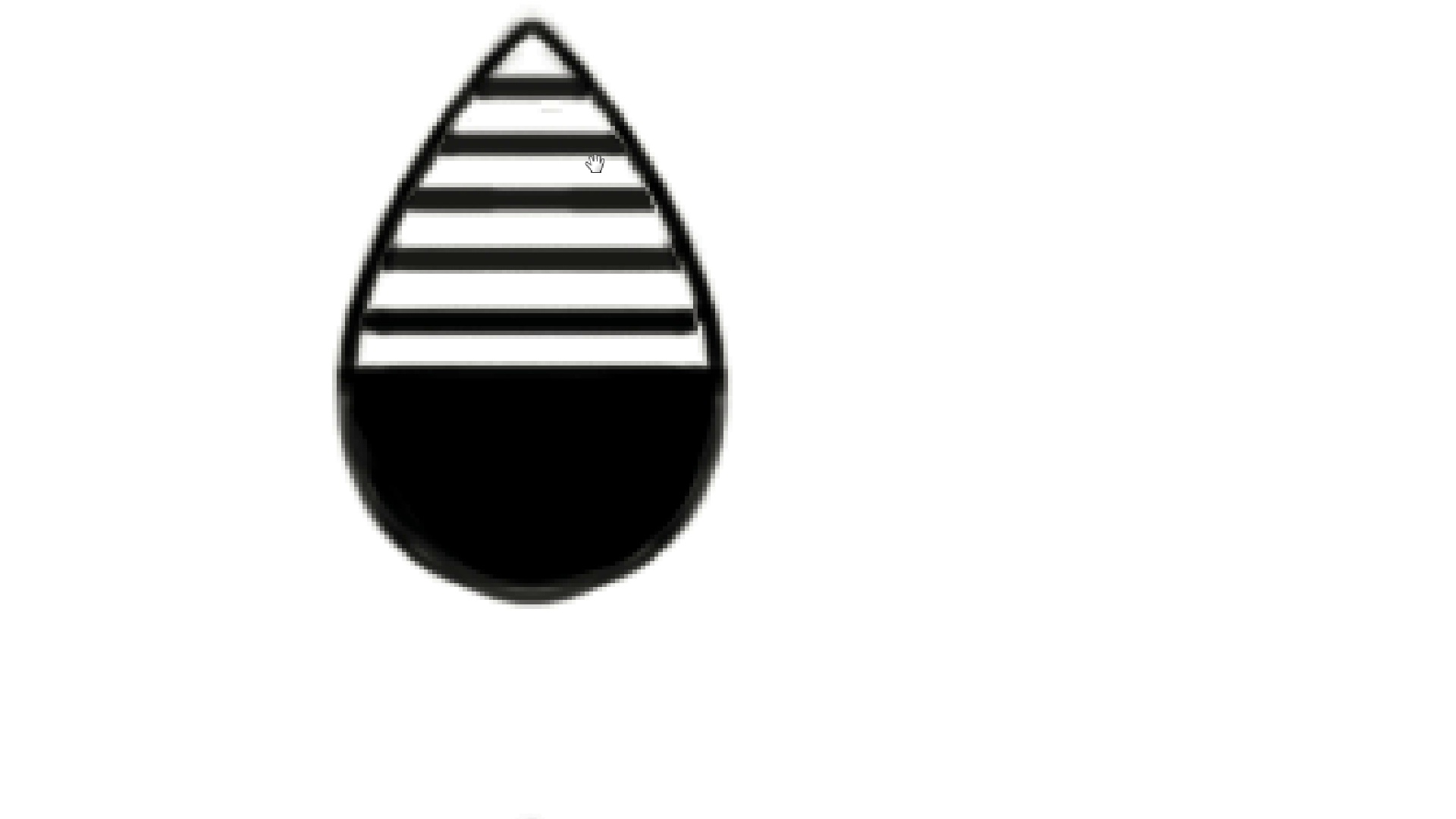 
left_click_drag(start_coordinate=[596, 165], to_coordinate=[627, 241])
 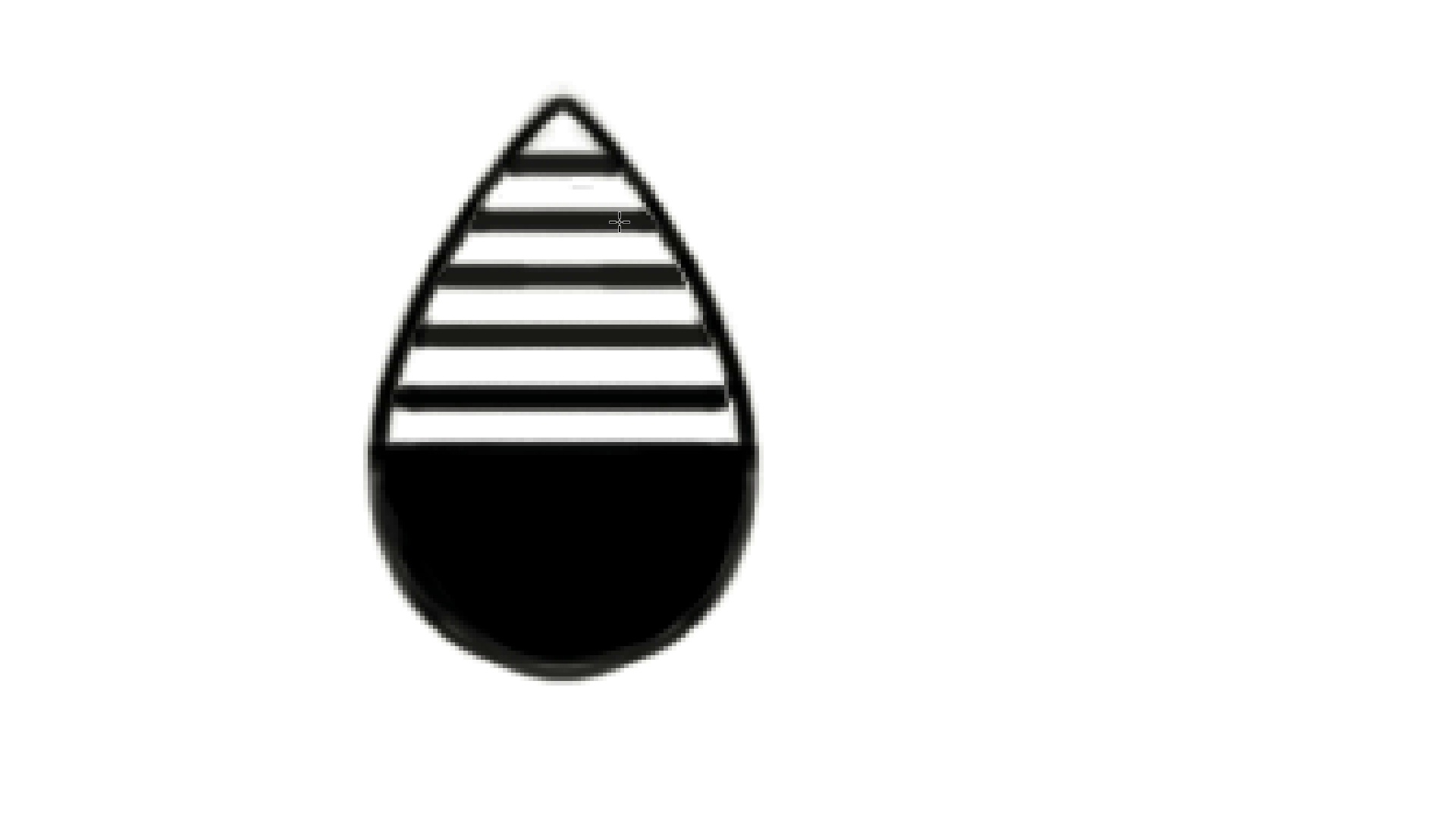 
key(B)
 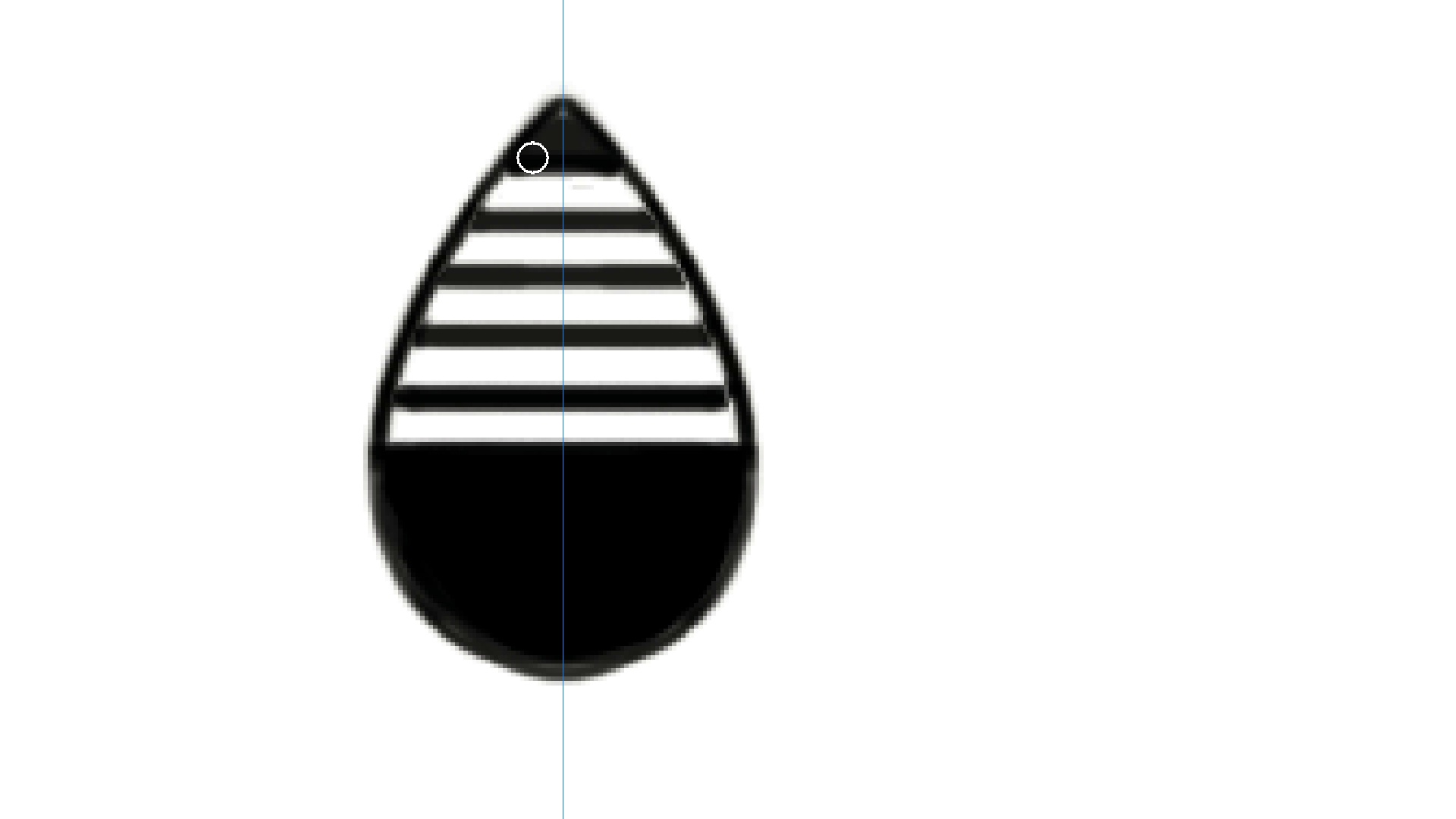 
wait(5.87)
 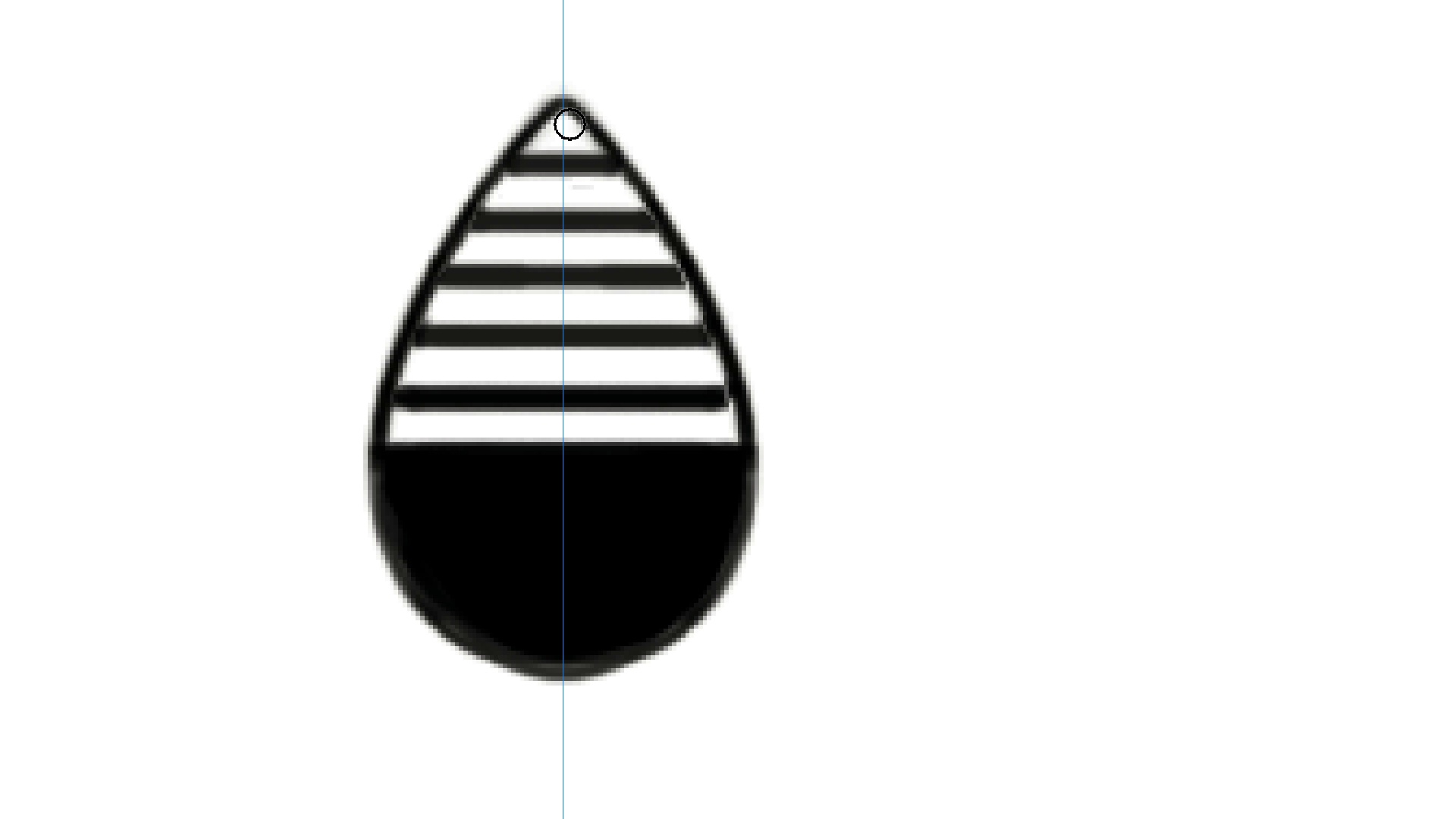 
hold_key(key=Backquote, duration=1.22)
 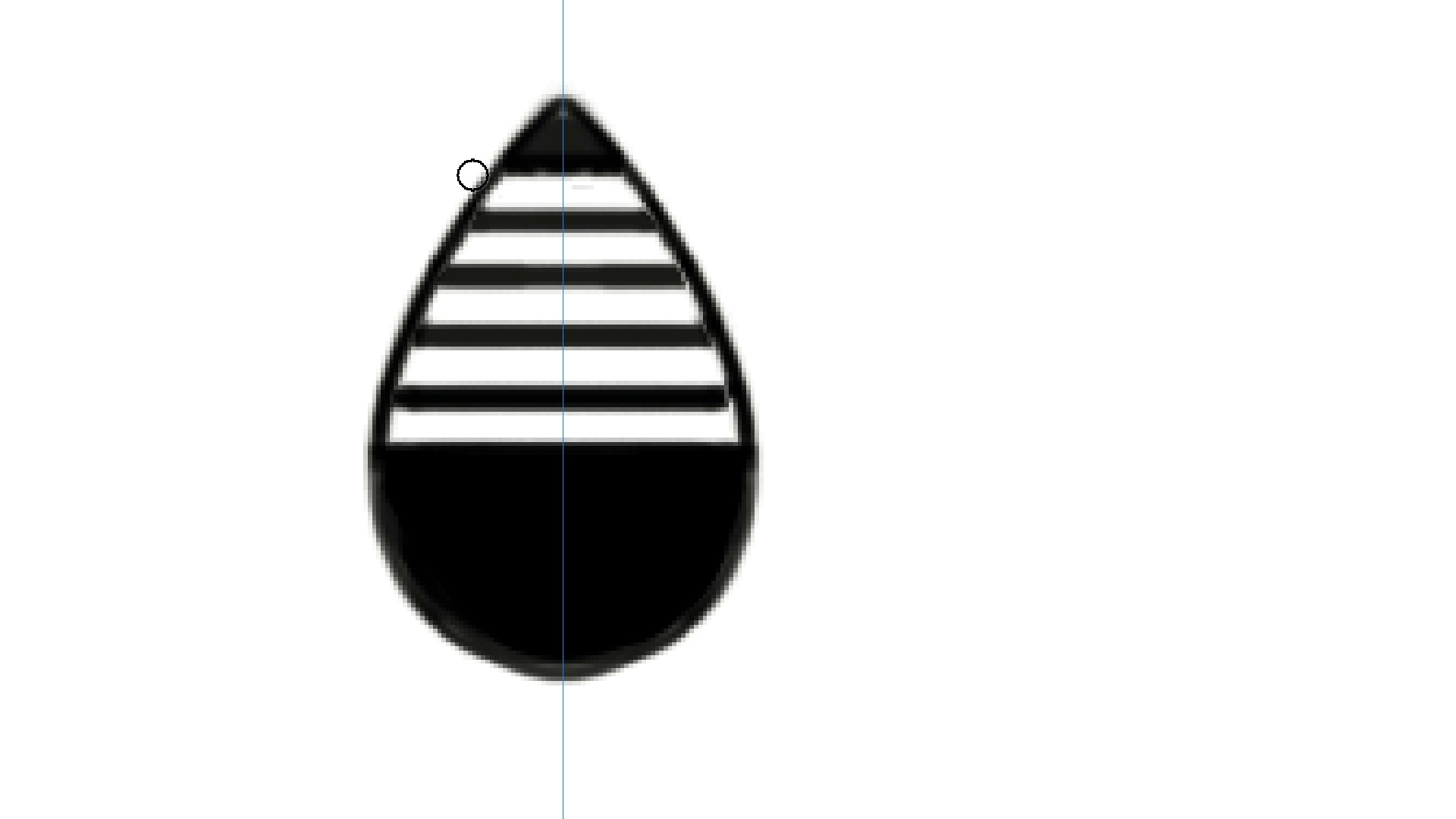 
type(leb)
 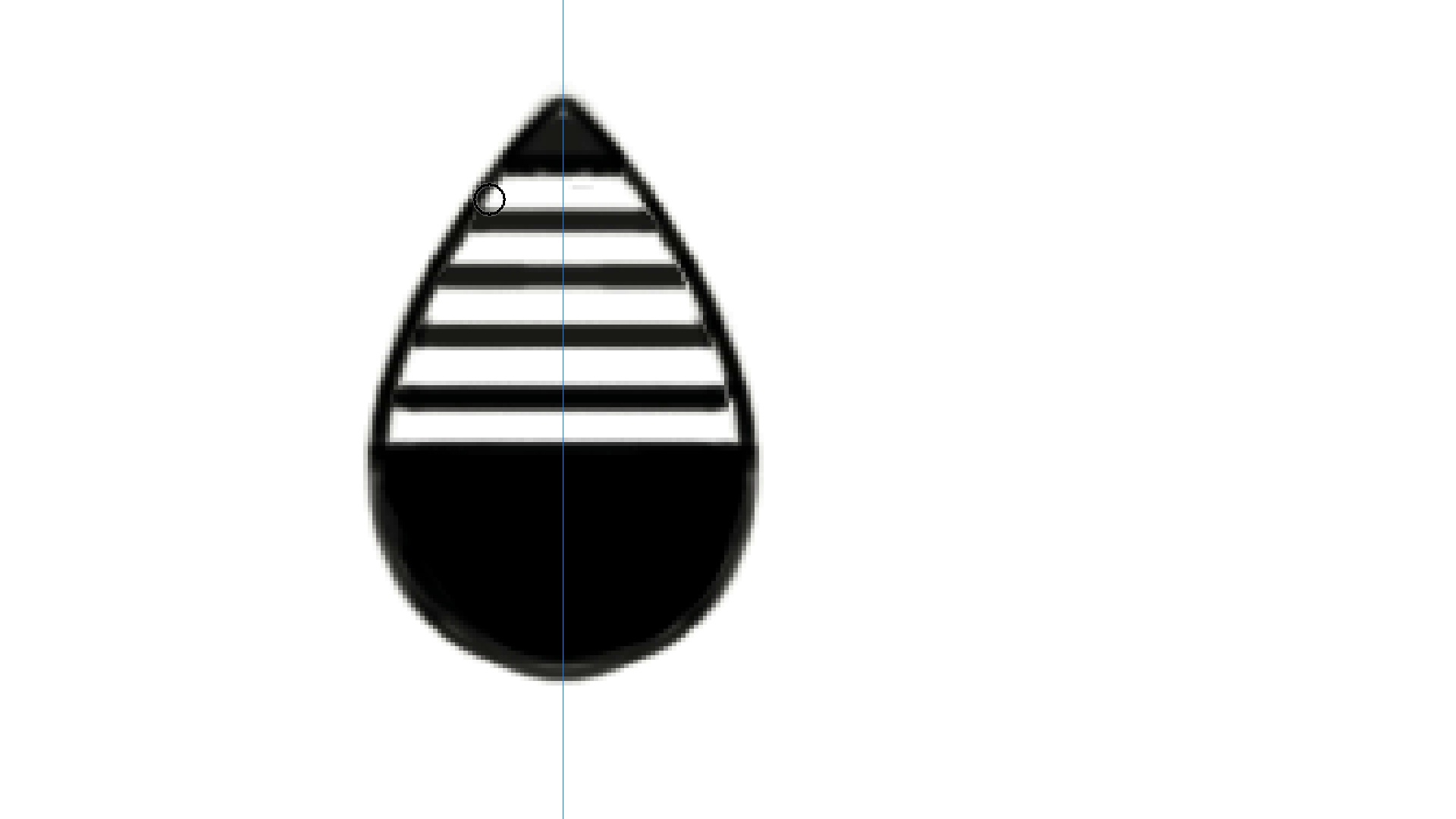 
hold_key(key=Backquote, duration=1.52)
 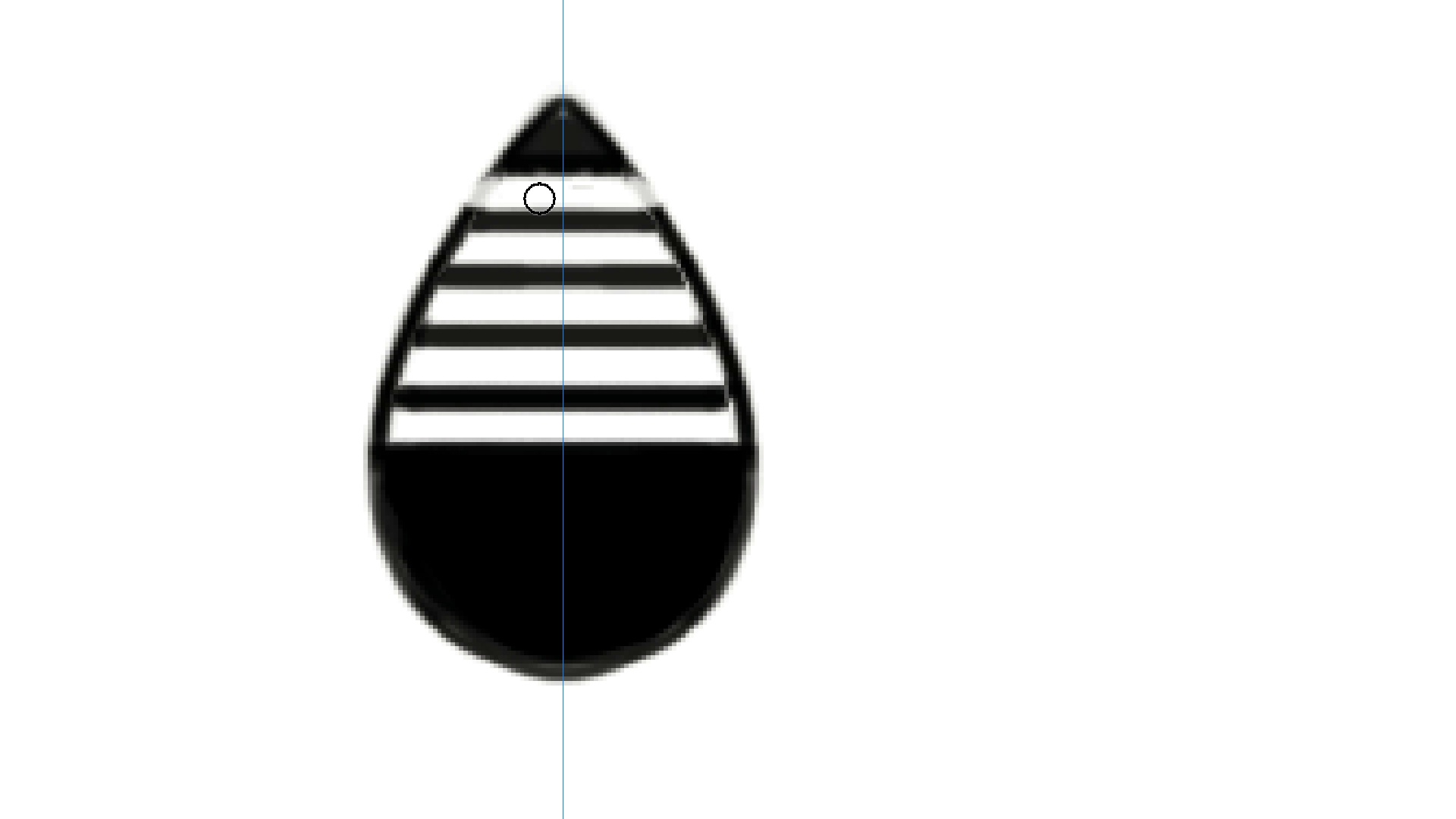 
hold_key(key=Backquote, duration=1.5)
 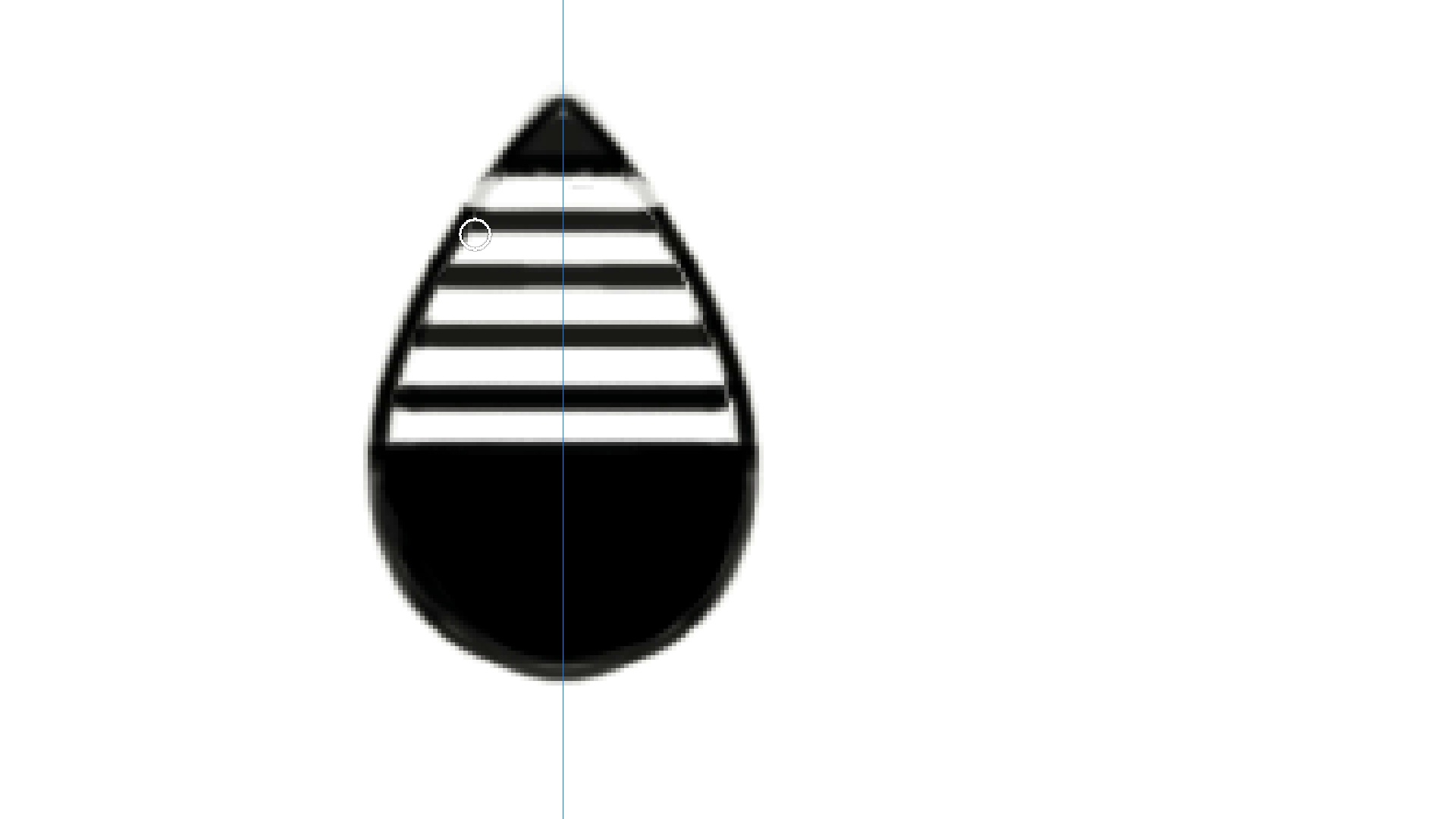 
hold_key(key=Backquote, duration=1.5)
 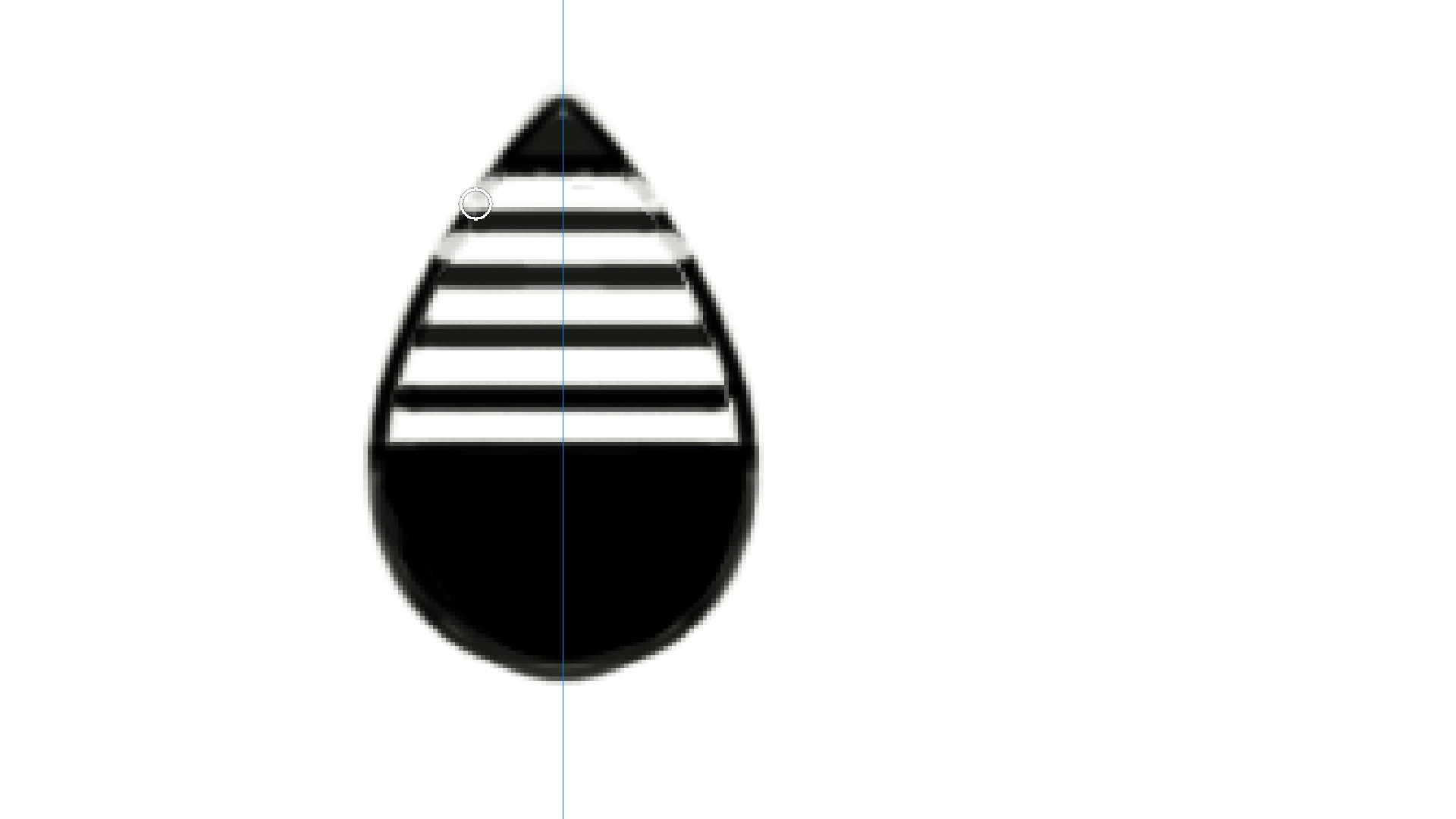 
hold_key(key=Backquote, duration=1.5)
 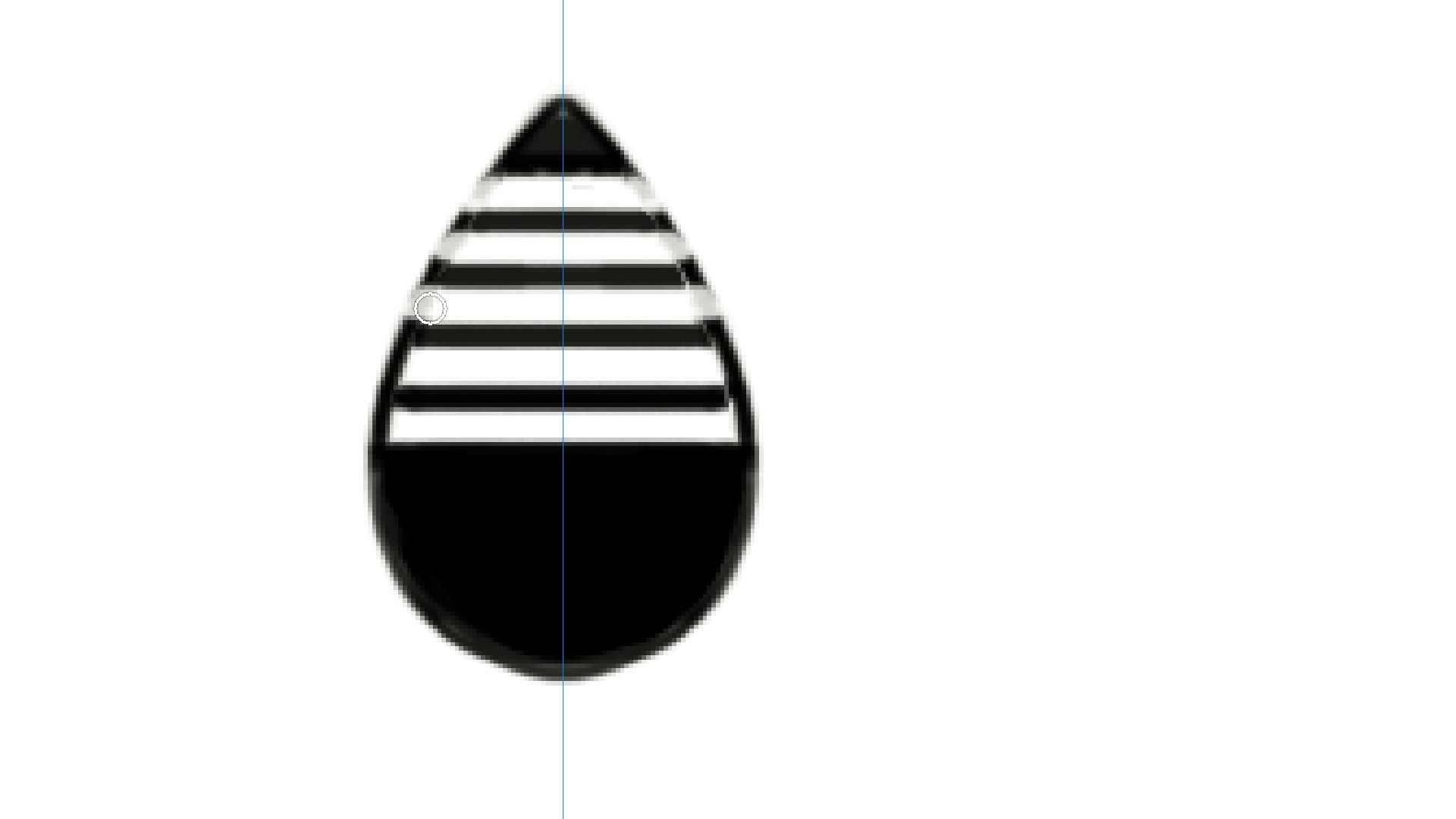 
hold_key(key=Backquote, duration=1.5)
 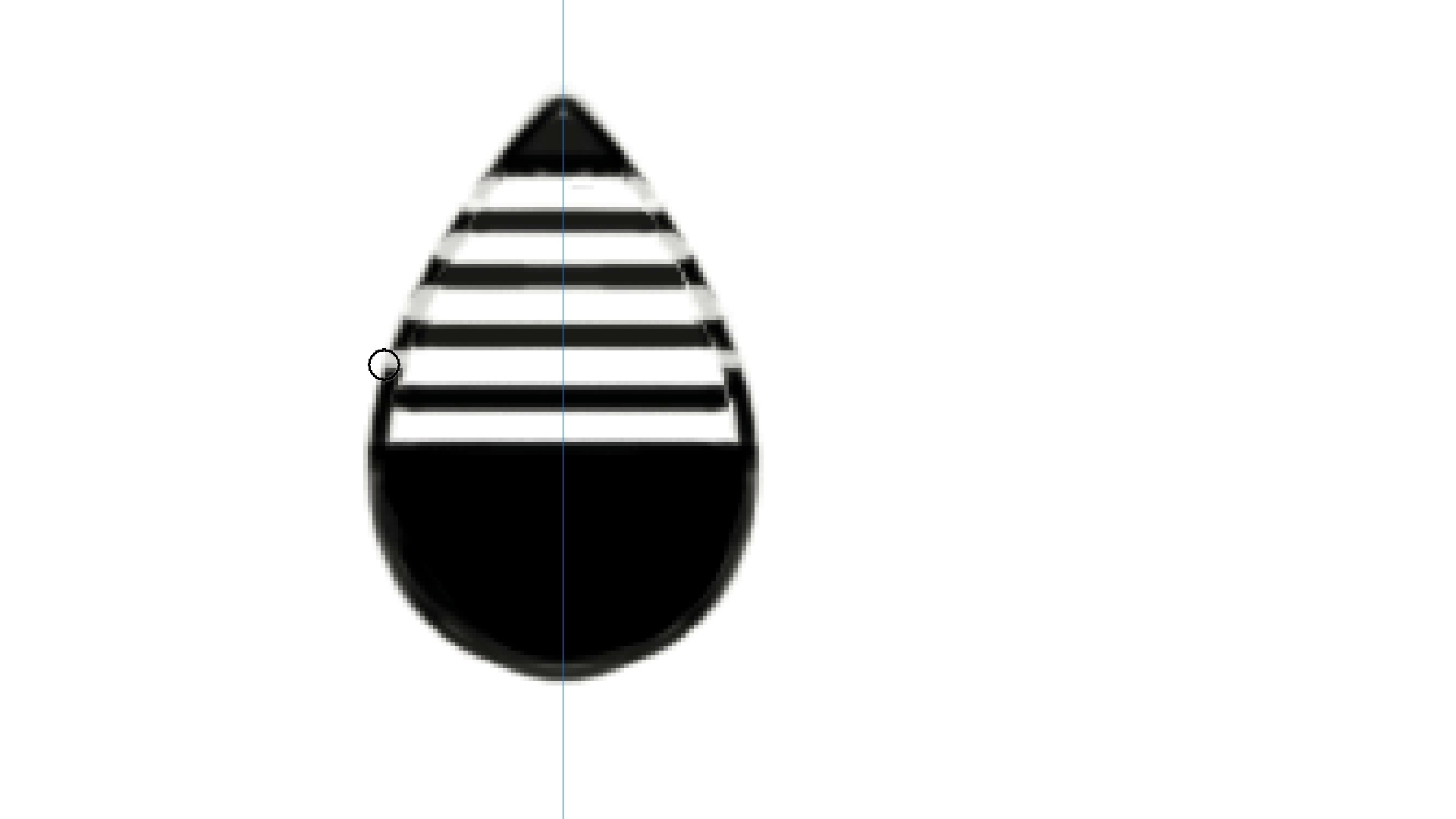 
hold_key(key=Backquote, duration=1.5)
 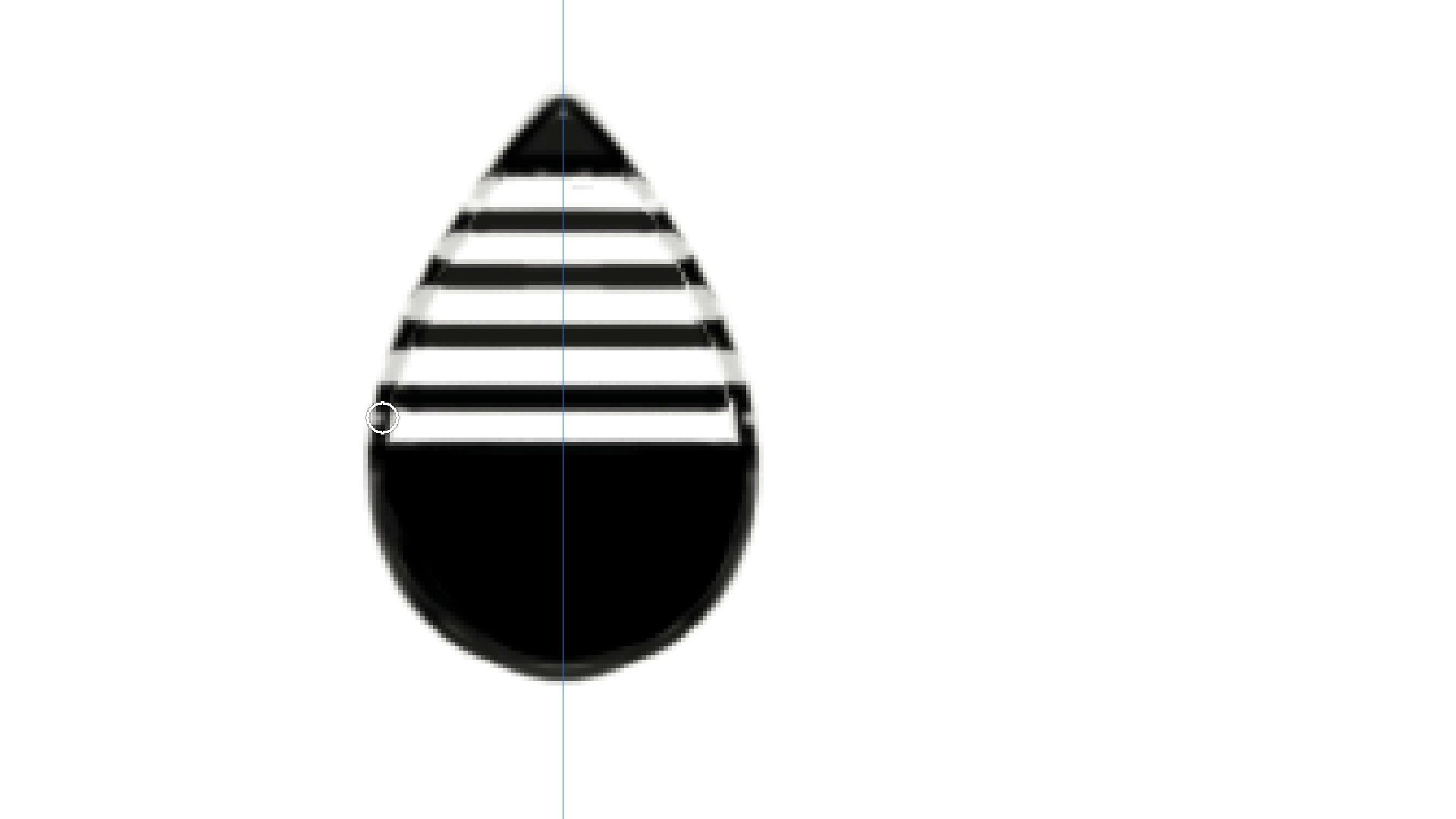 
hold_key(key=Backquote, duration=1.5)
 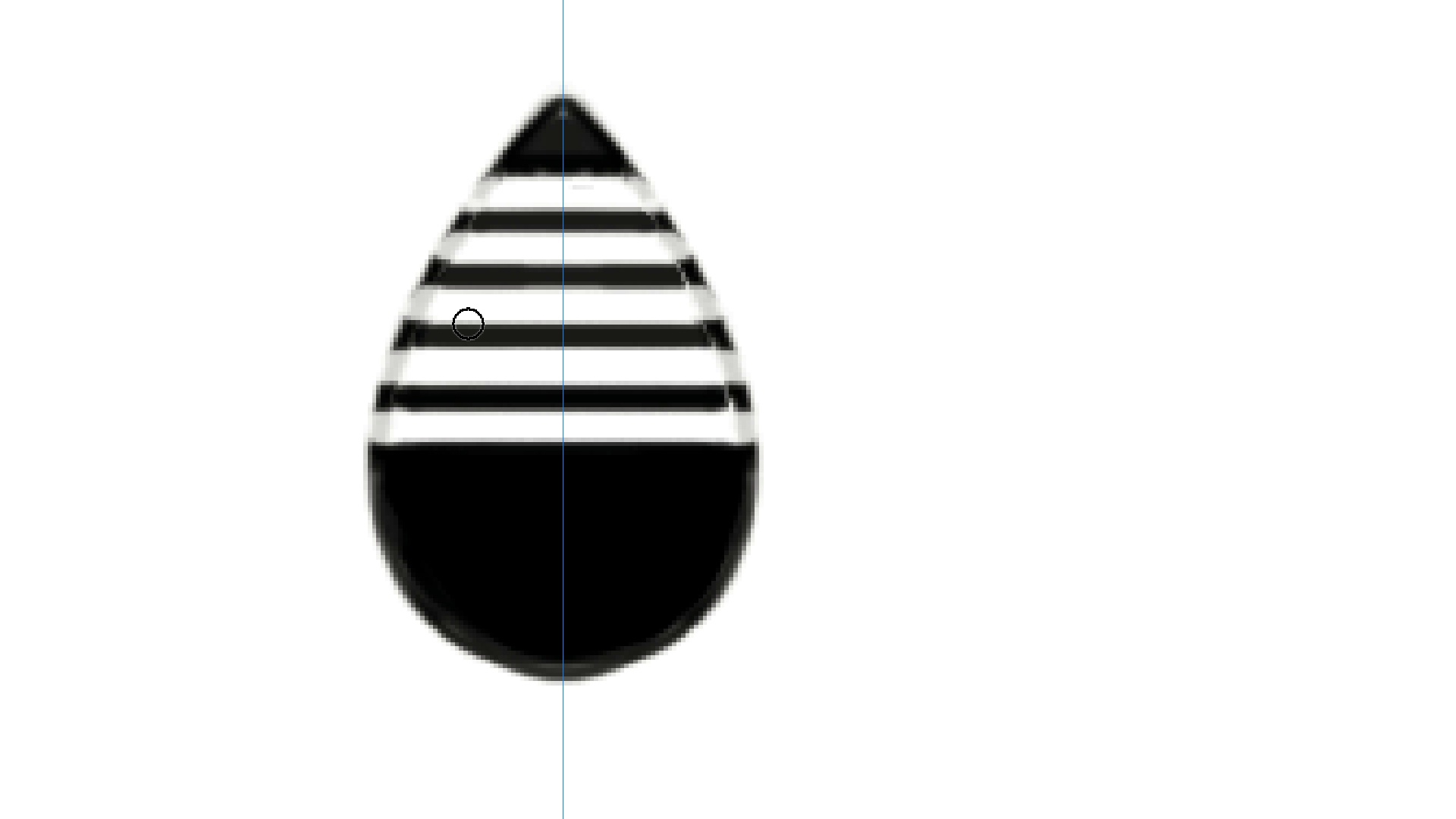 
hold_key(key=Backquote, duration=1.5)
 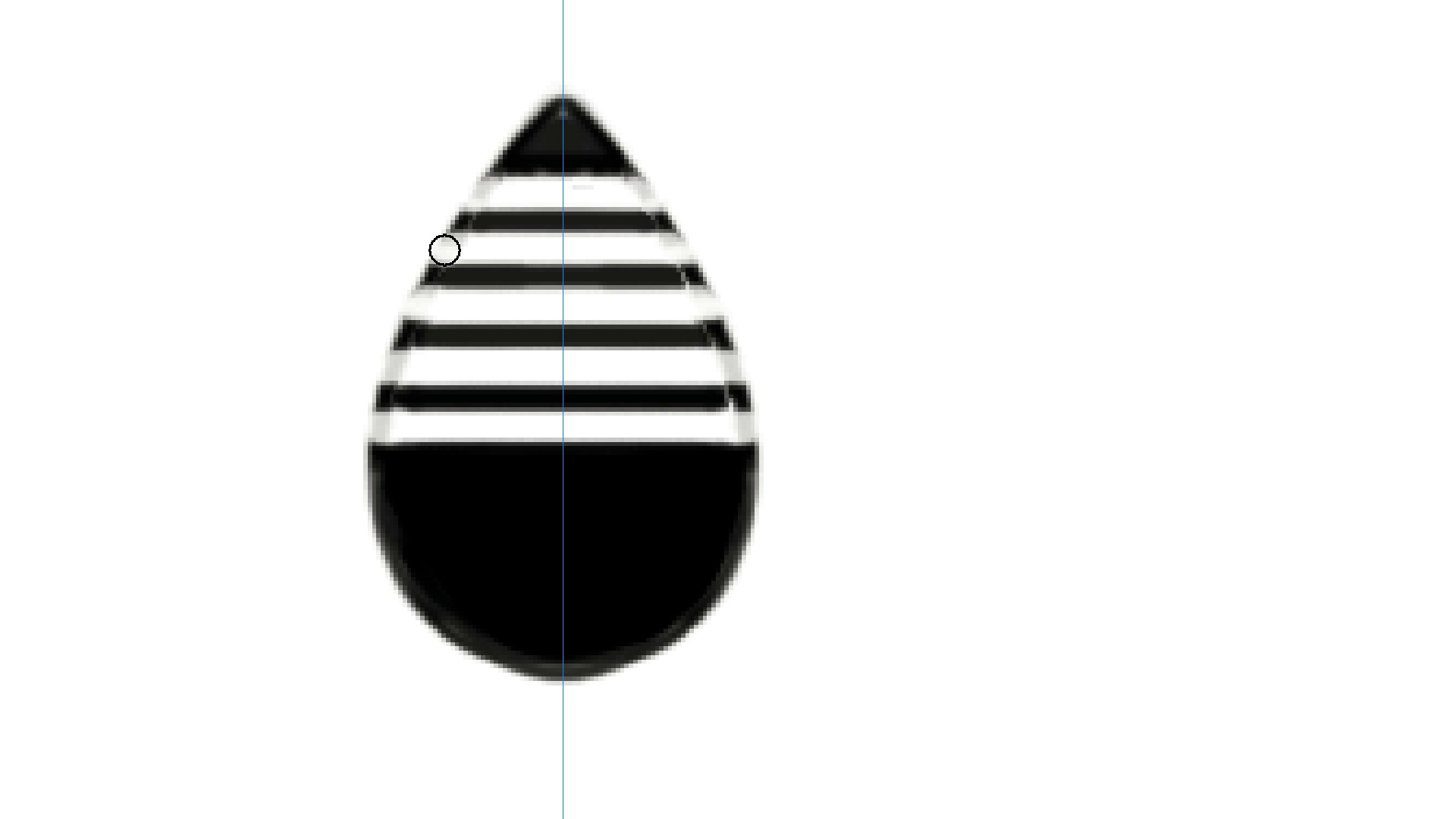 
hold_key(key=Backquote, duration=1.5)
 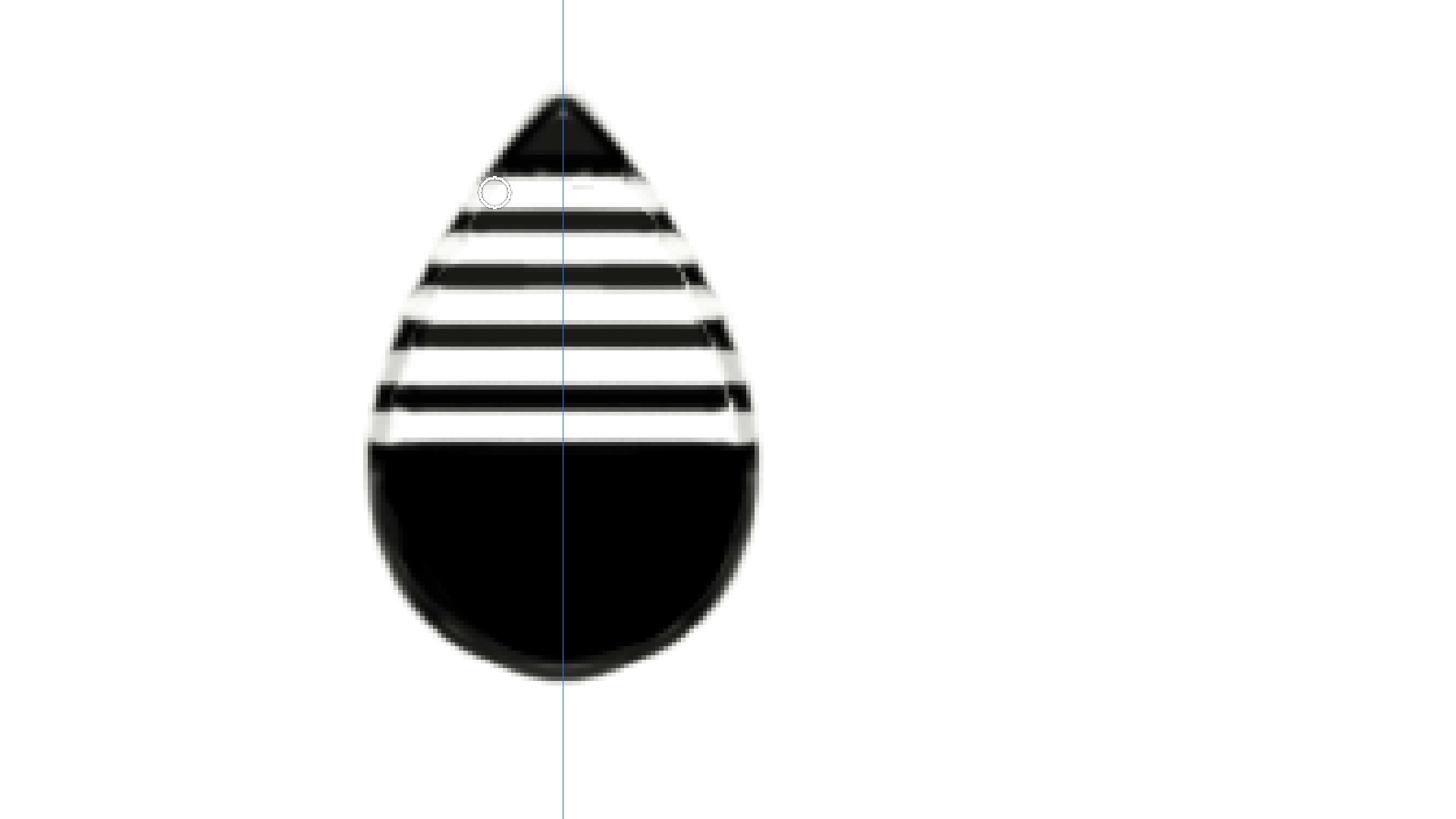 
hold_key(key=Backquote, duration=1.5)
 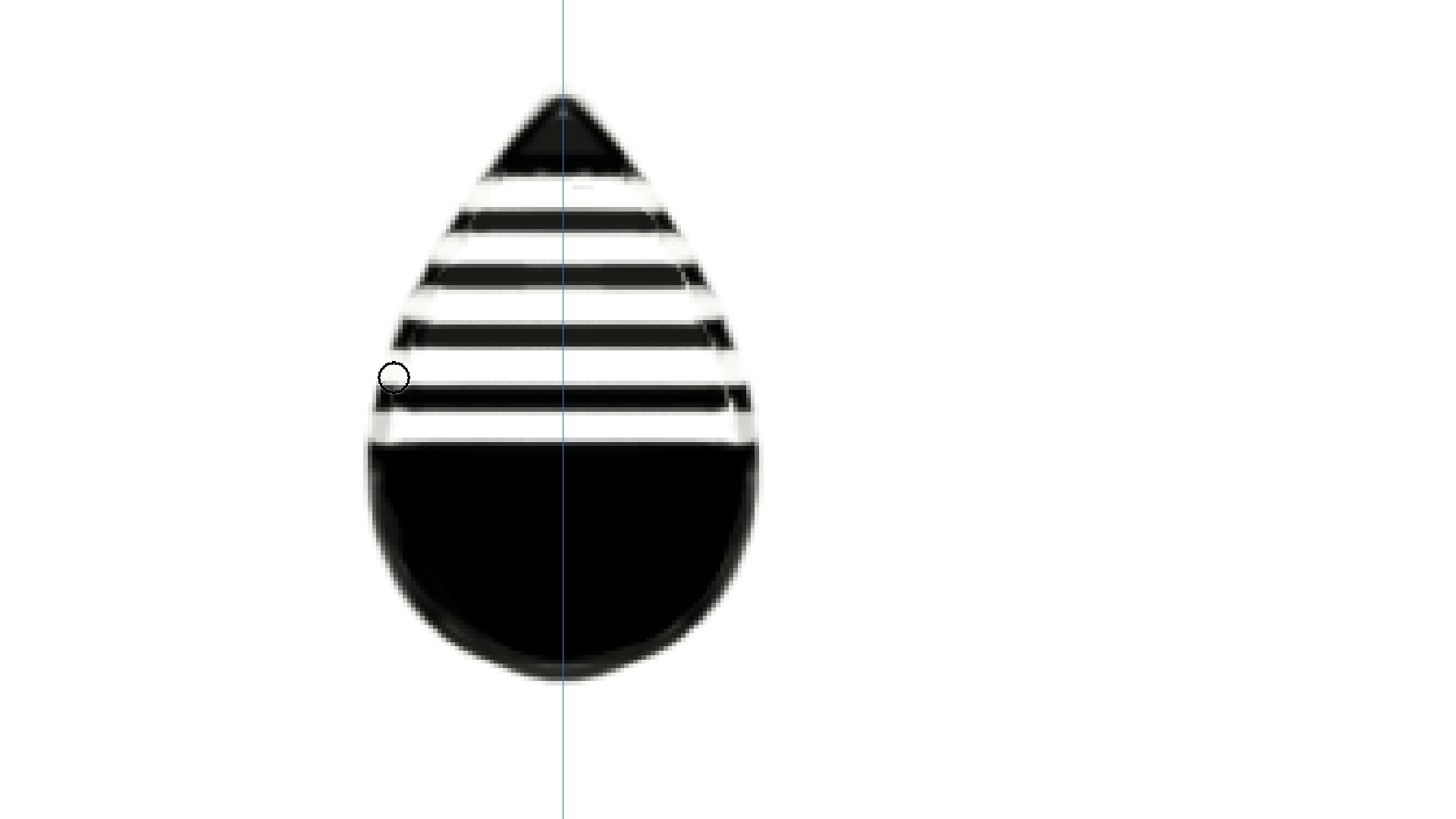 
key(Backquote)
 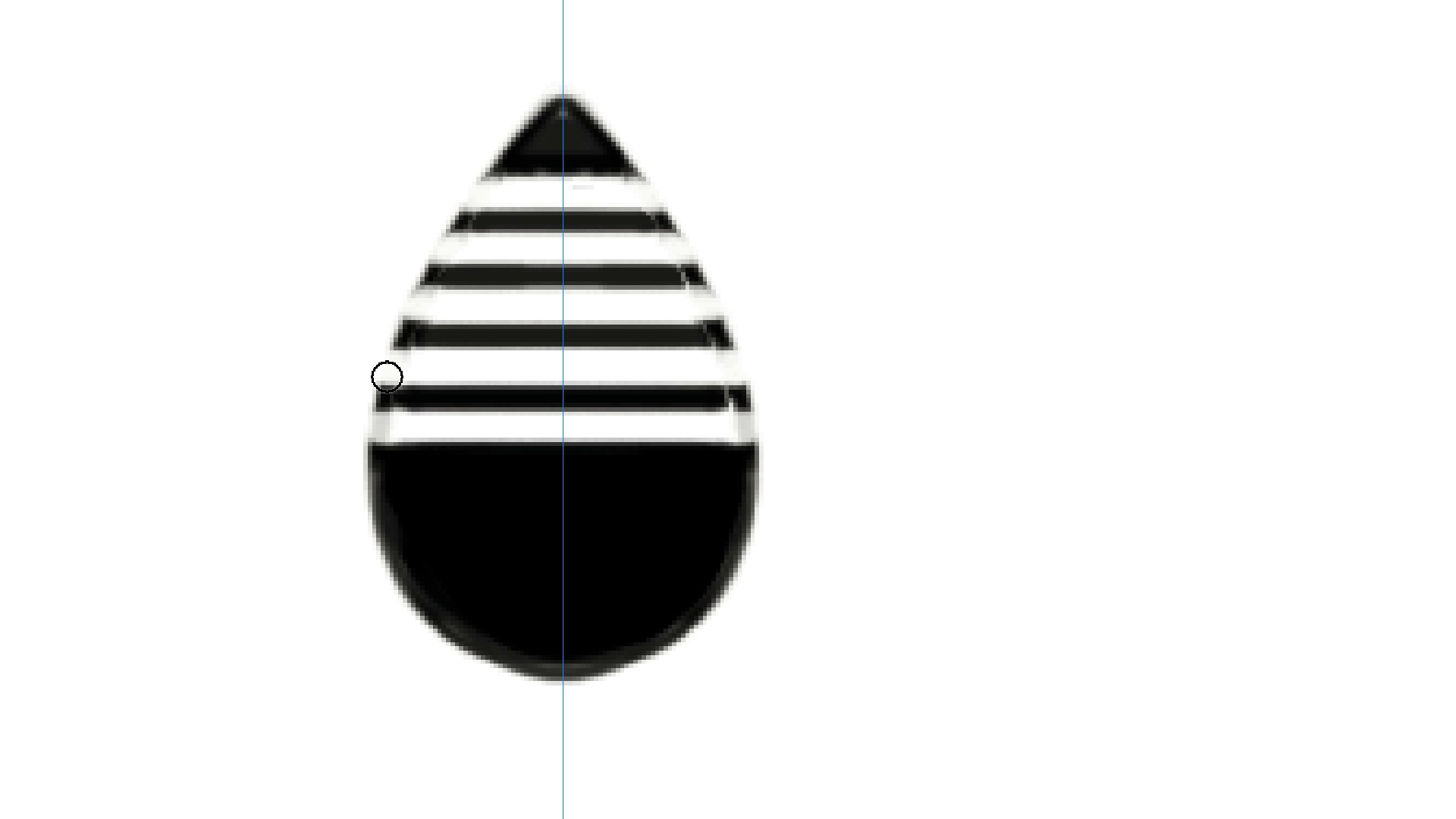 
key(Backquote)
 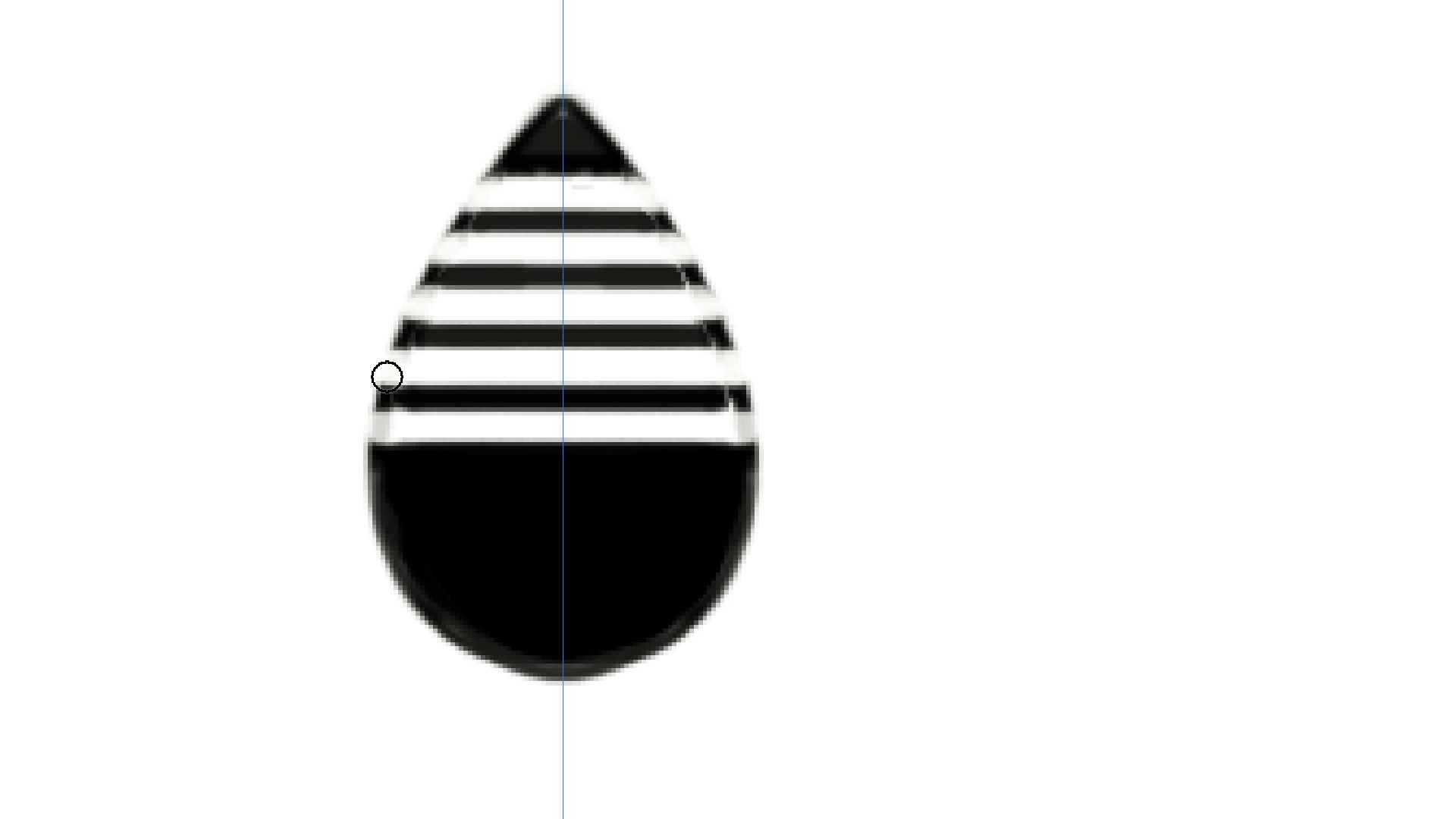 
key(Backquote)
 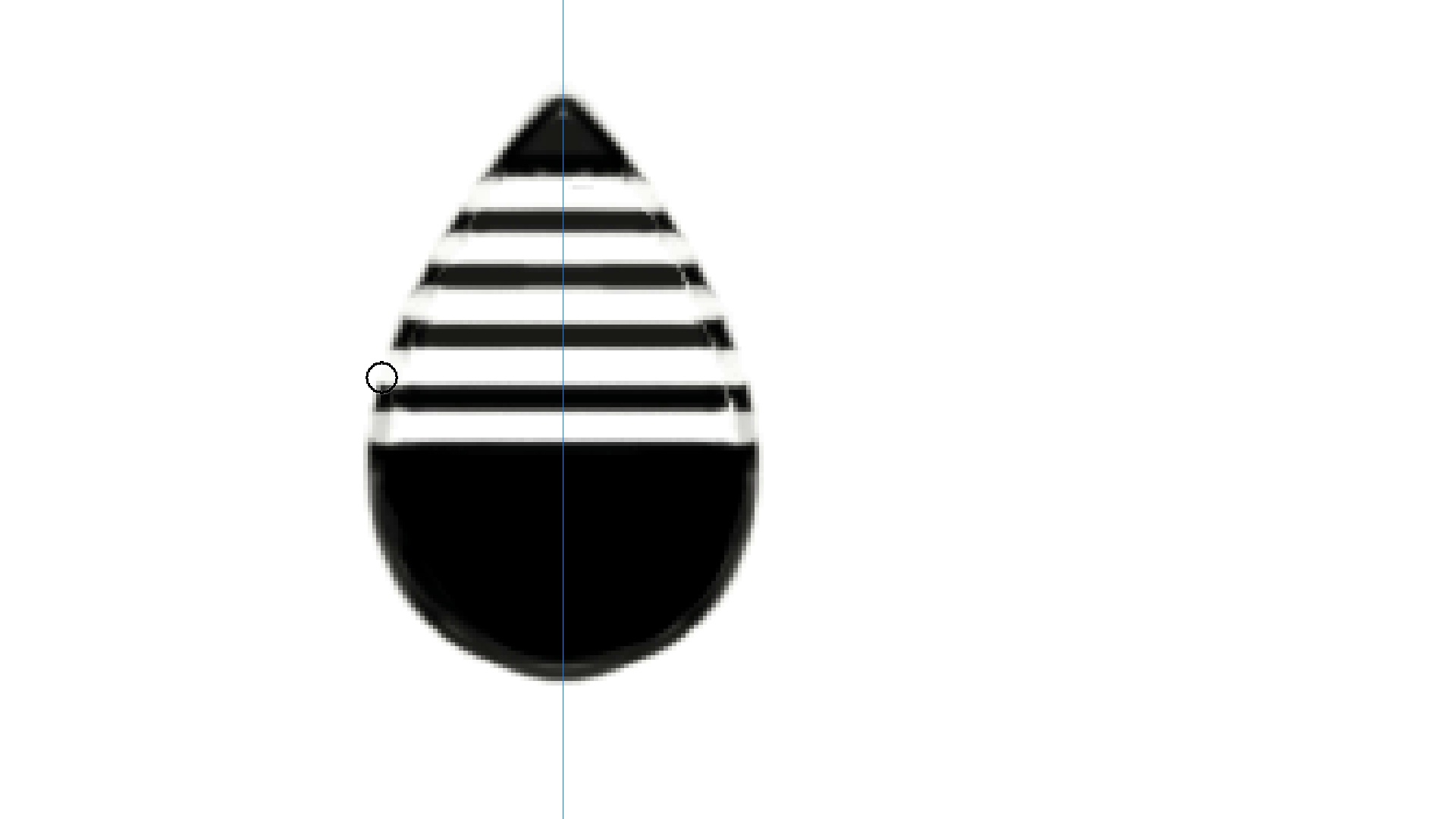 
key(Backquote)
 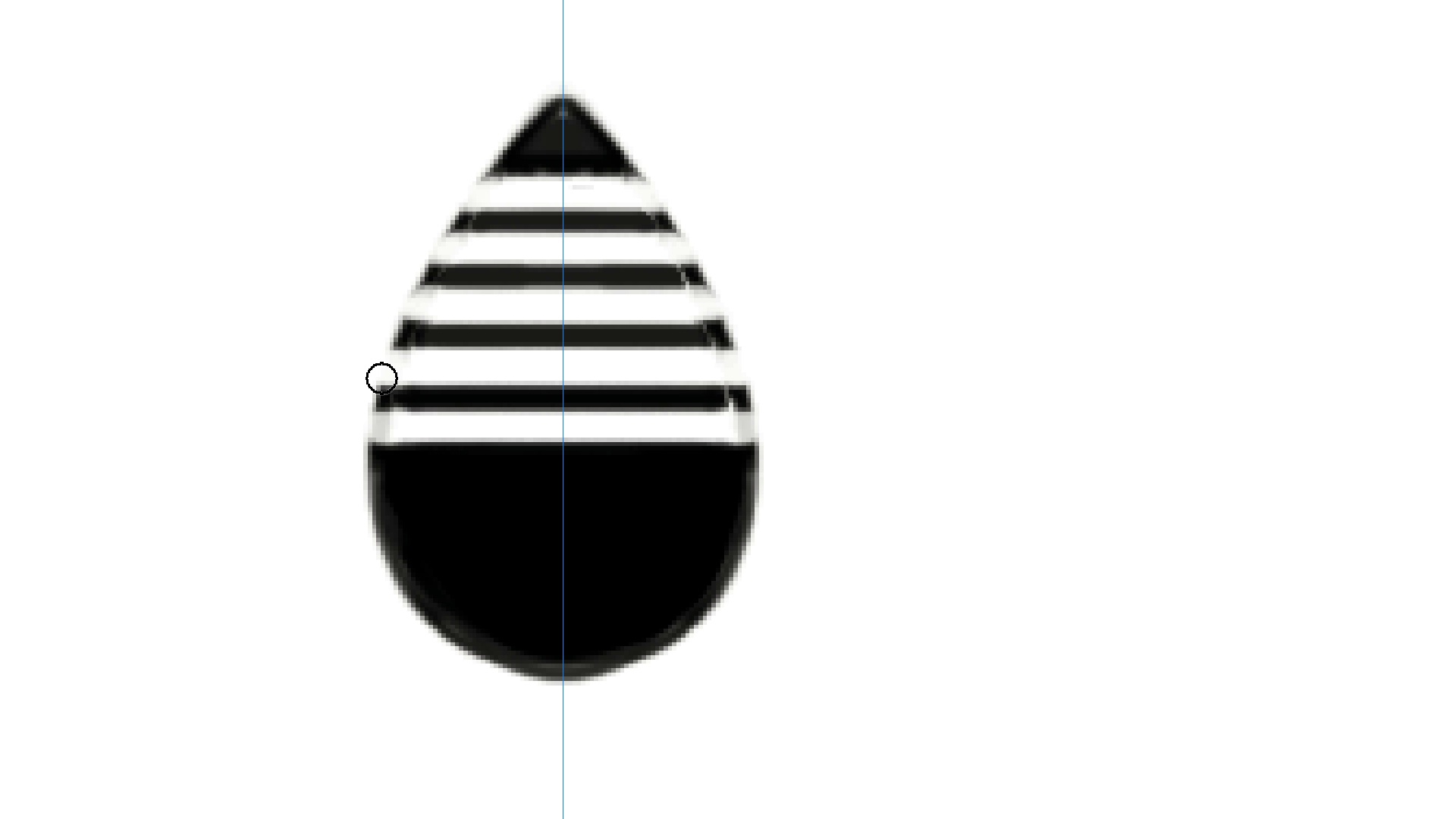 
key(Backquote)
 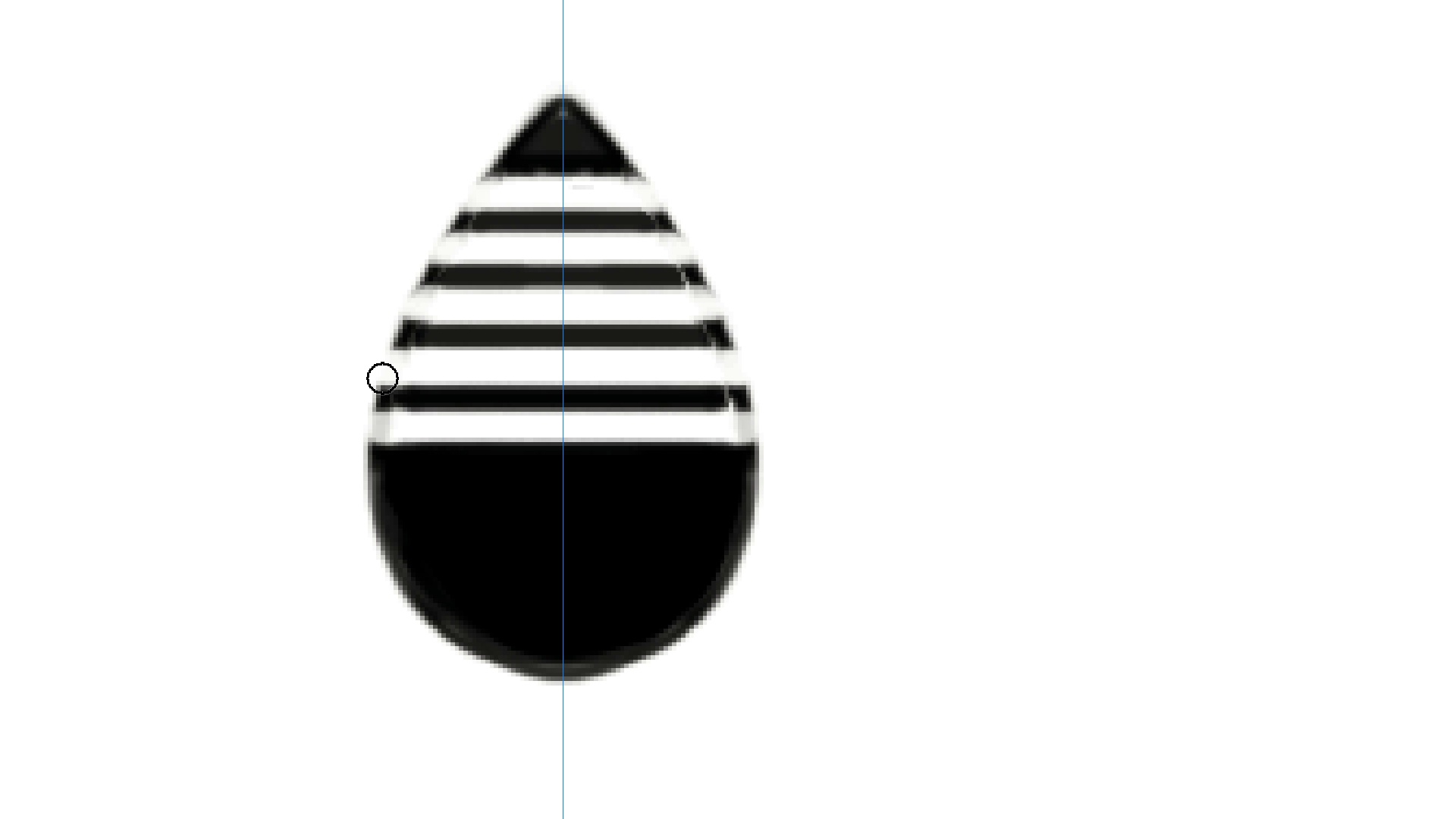 
key(Backquote)
 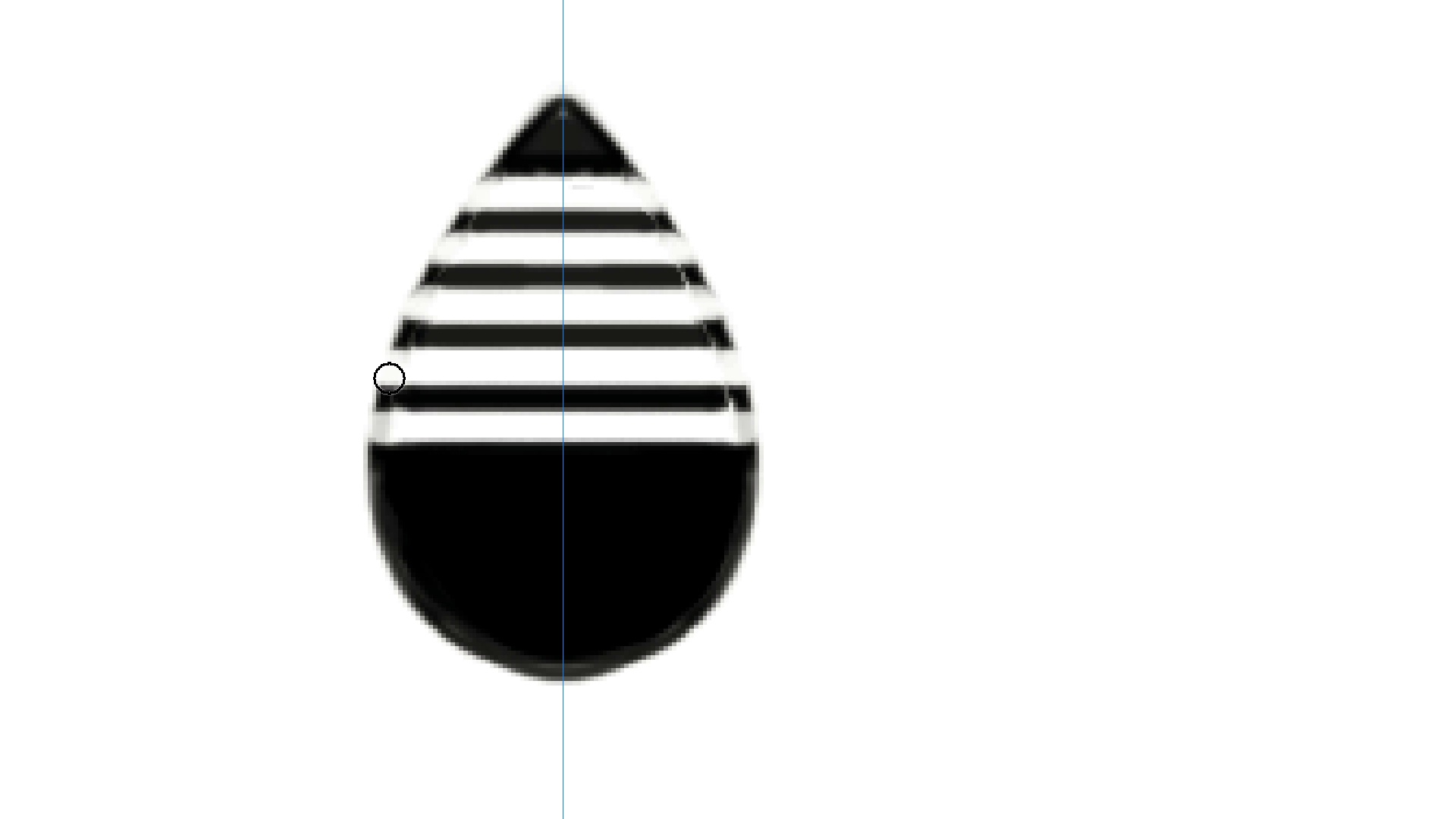 
key(Backquote)
 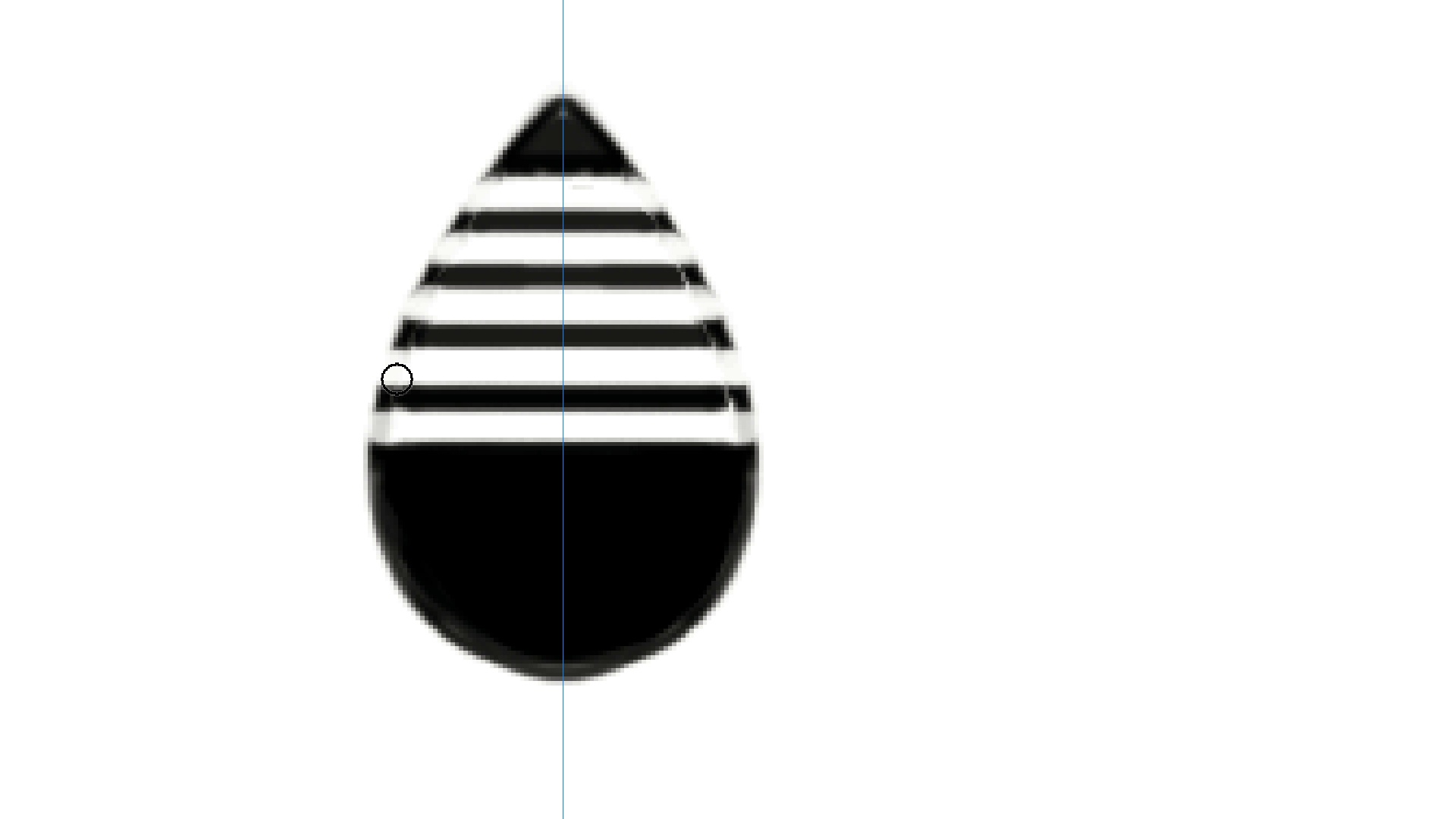 
key(Backquote)
 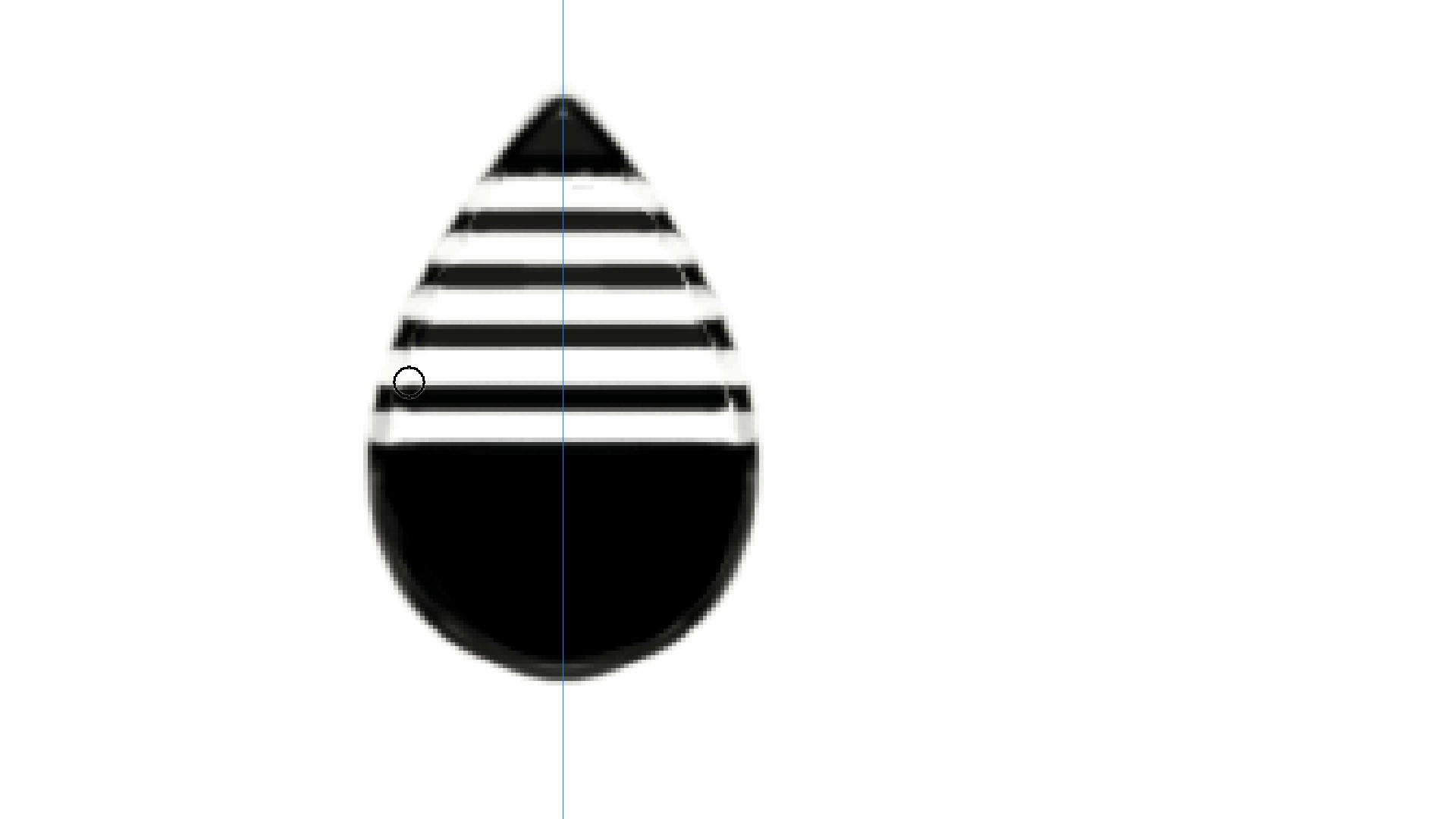 
key(Backquote)
 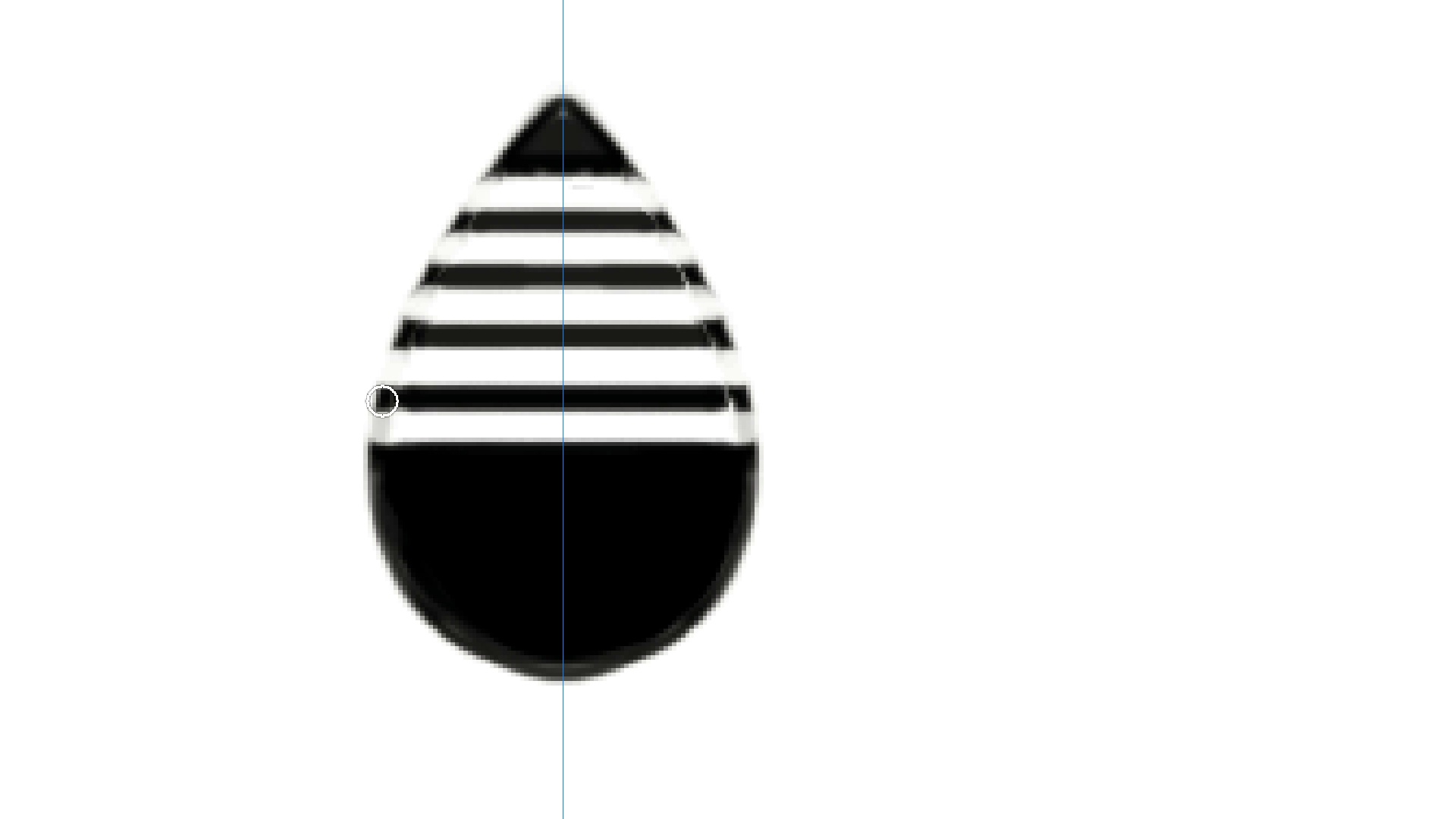 
hold_key(key=ShiftLeft, duration=0.84)
 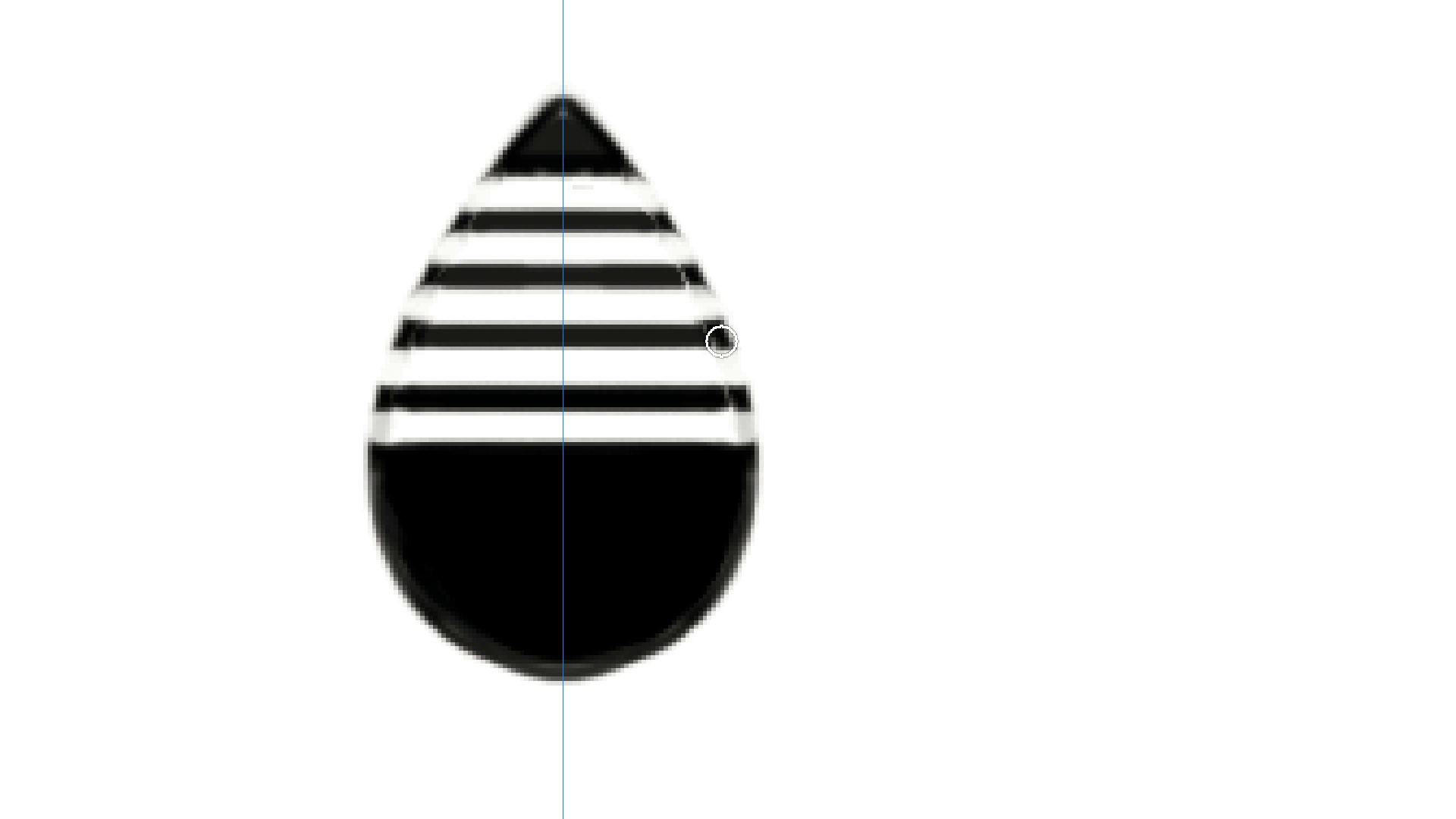 
hold_key(key=ShiftLeft, duration=0.77)
 